 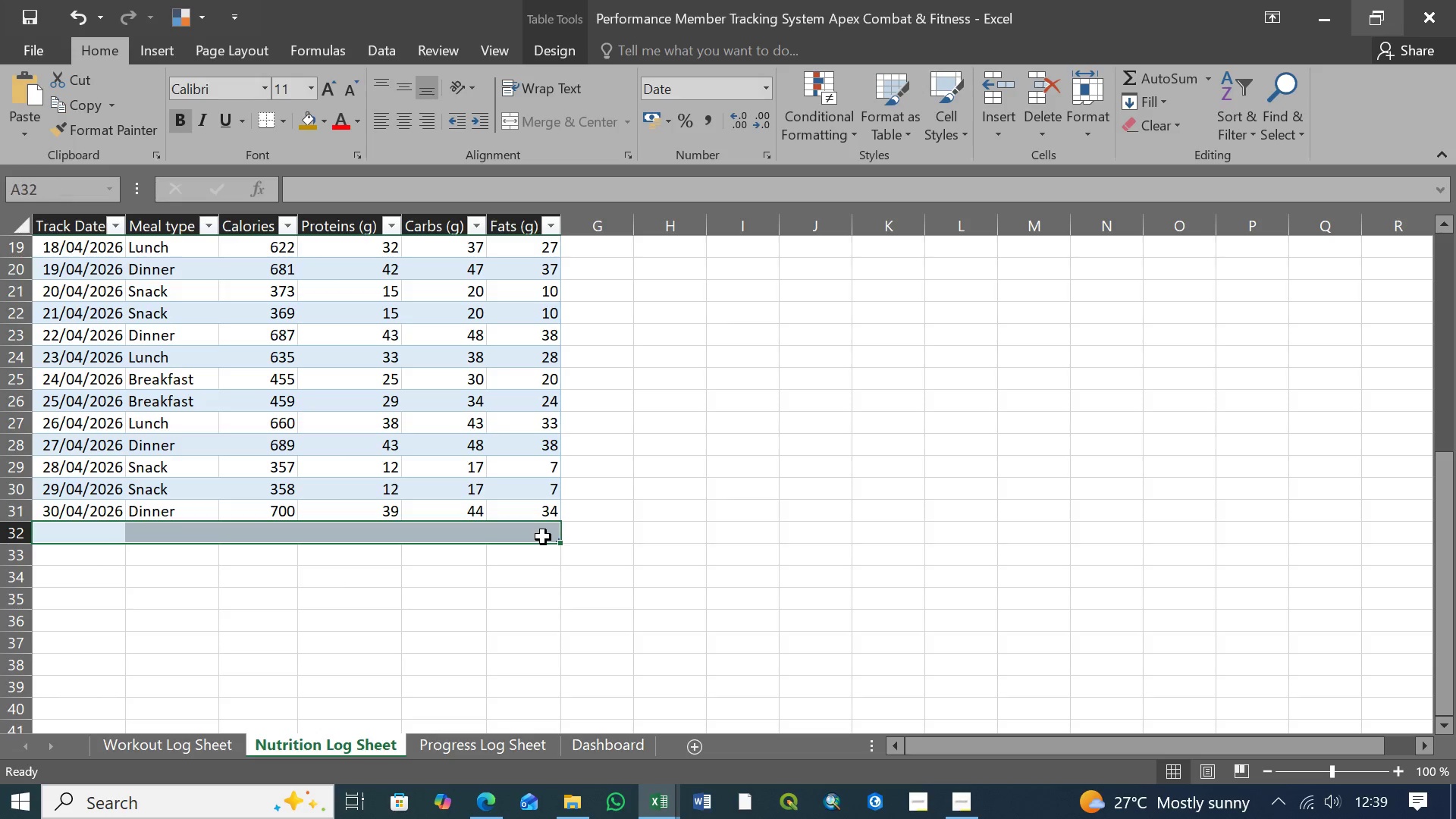 
key(Delete)
 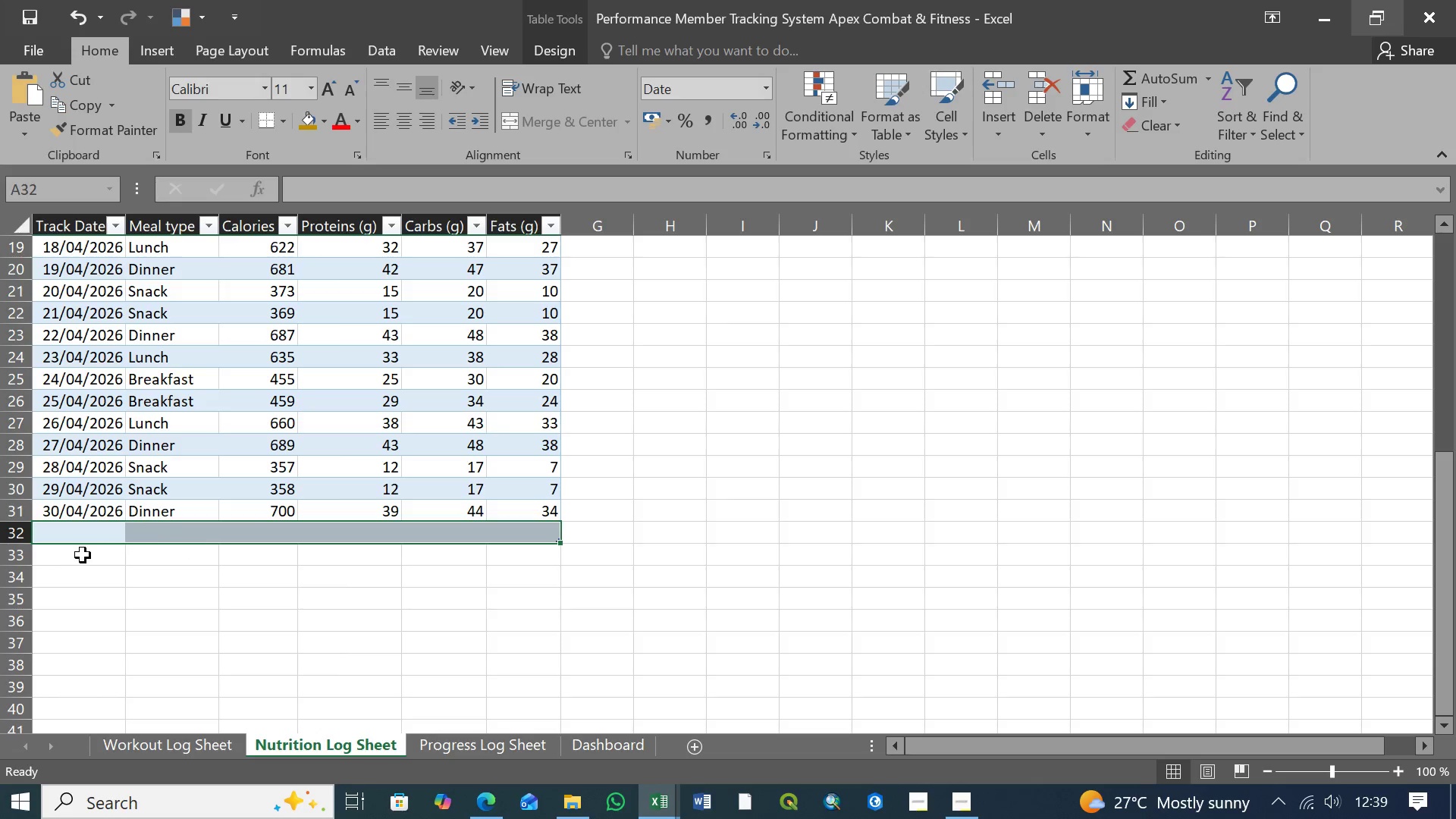 
left_click([74, 555])
 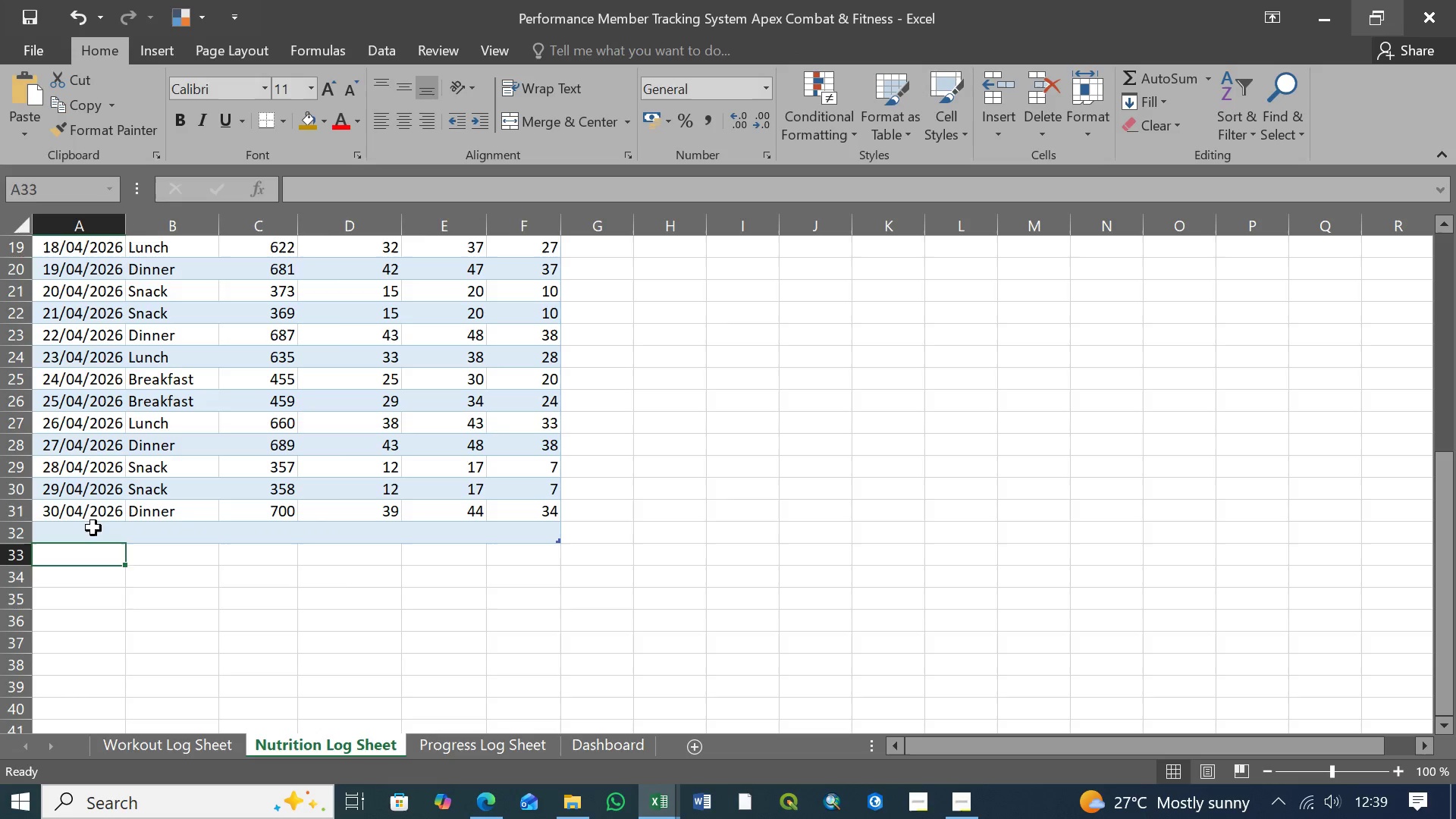 
left_click([92, 528])
 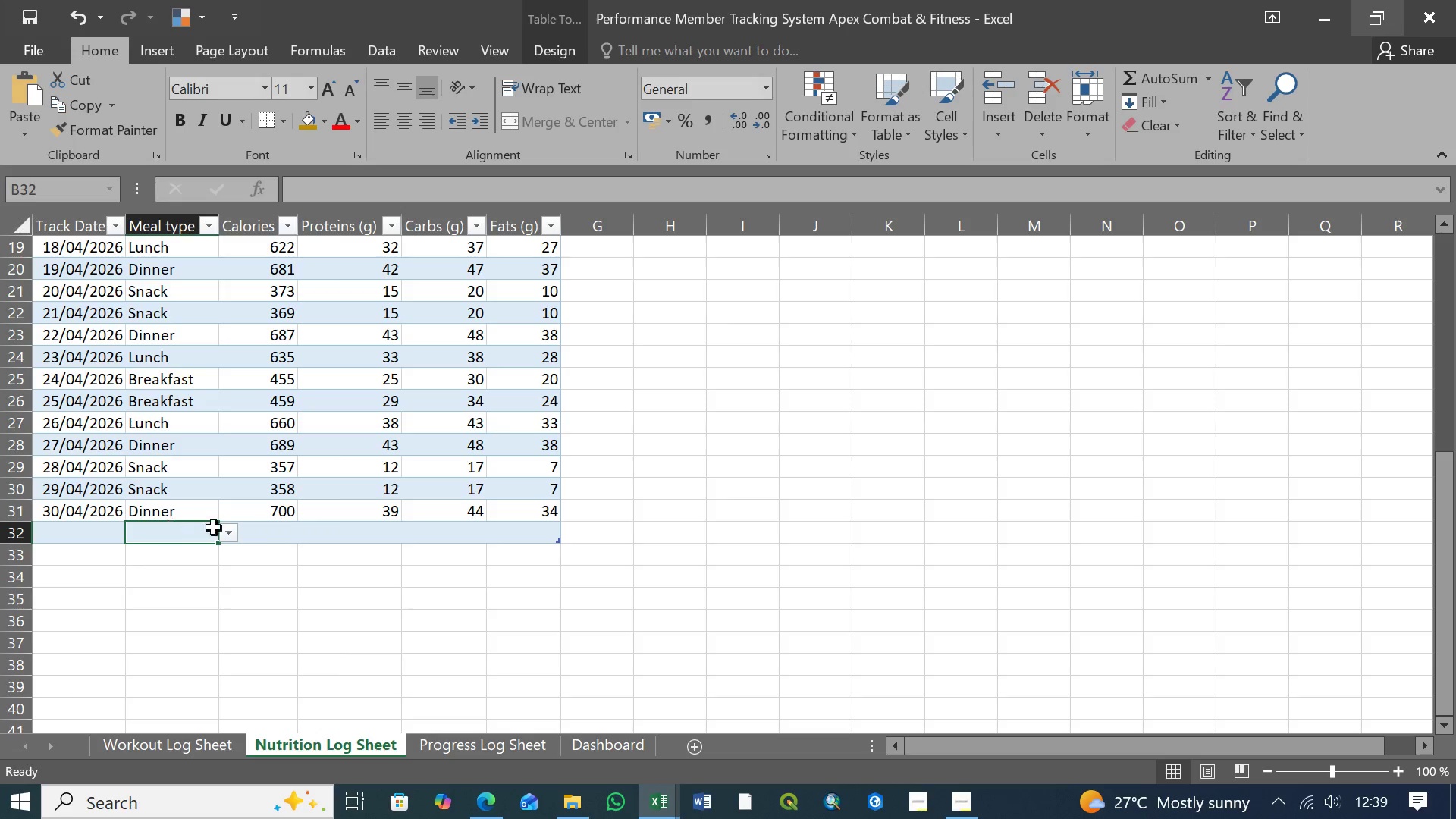 
double_click([281, 528])
 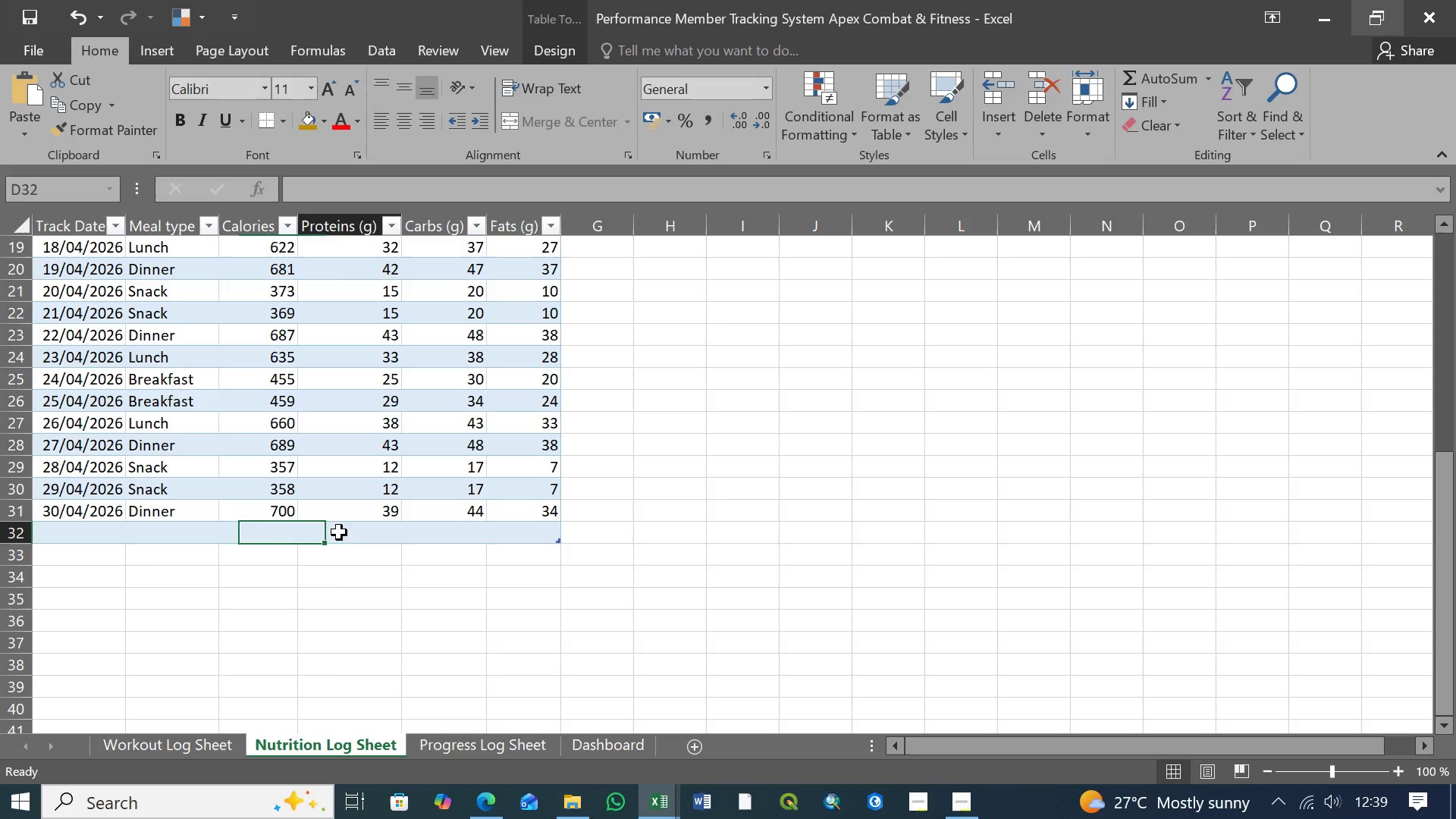 
left_click([339, 532])
 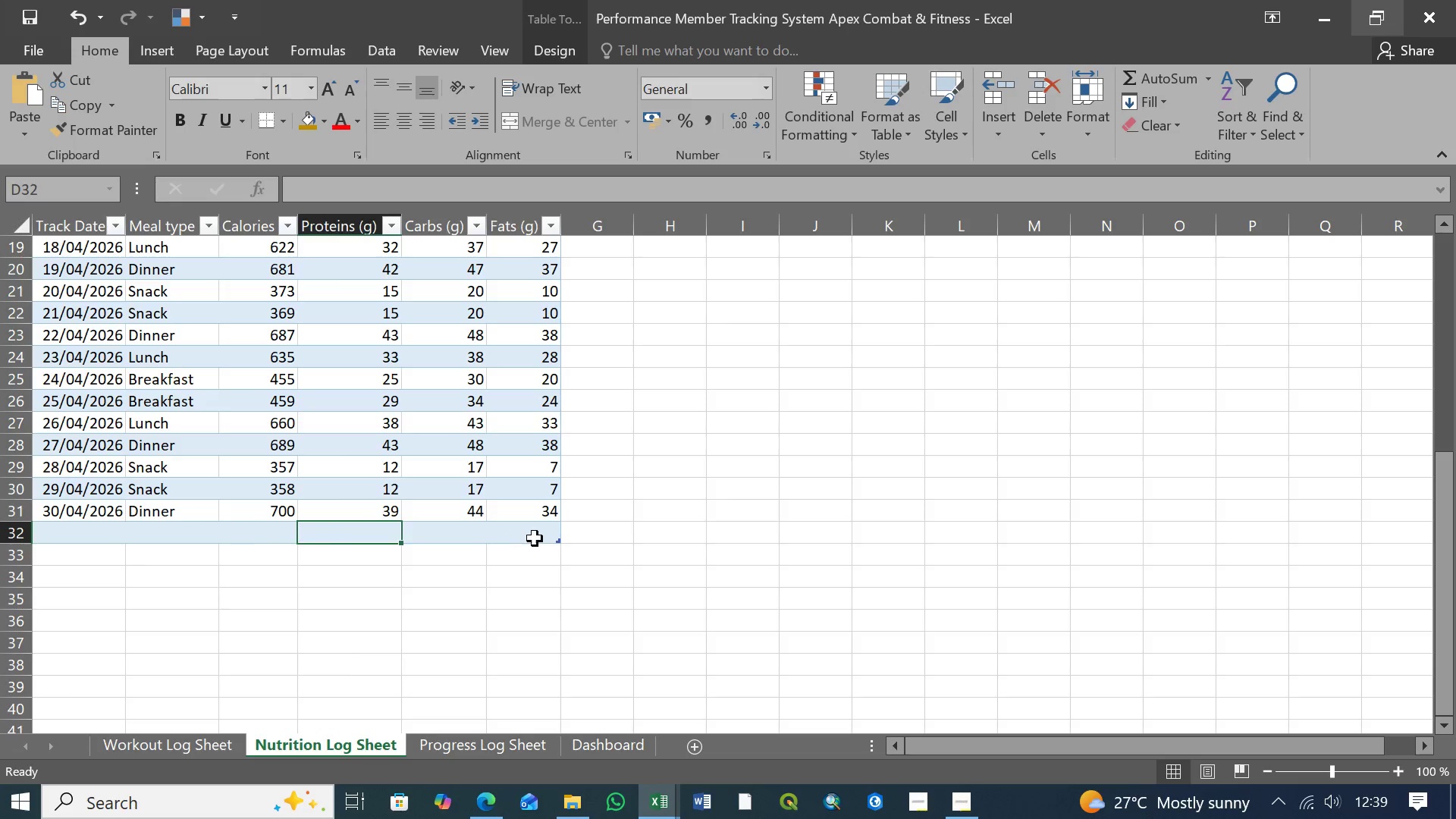 
left_click([538, 538])
 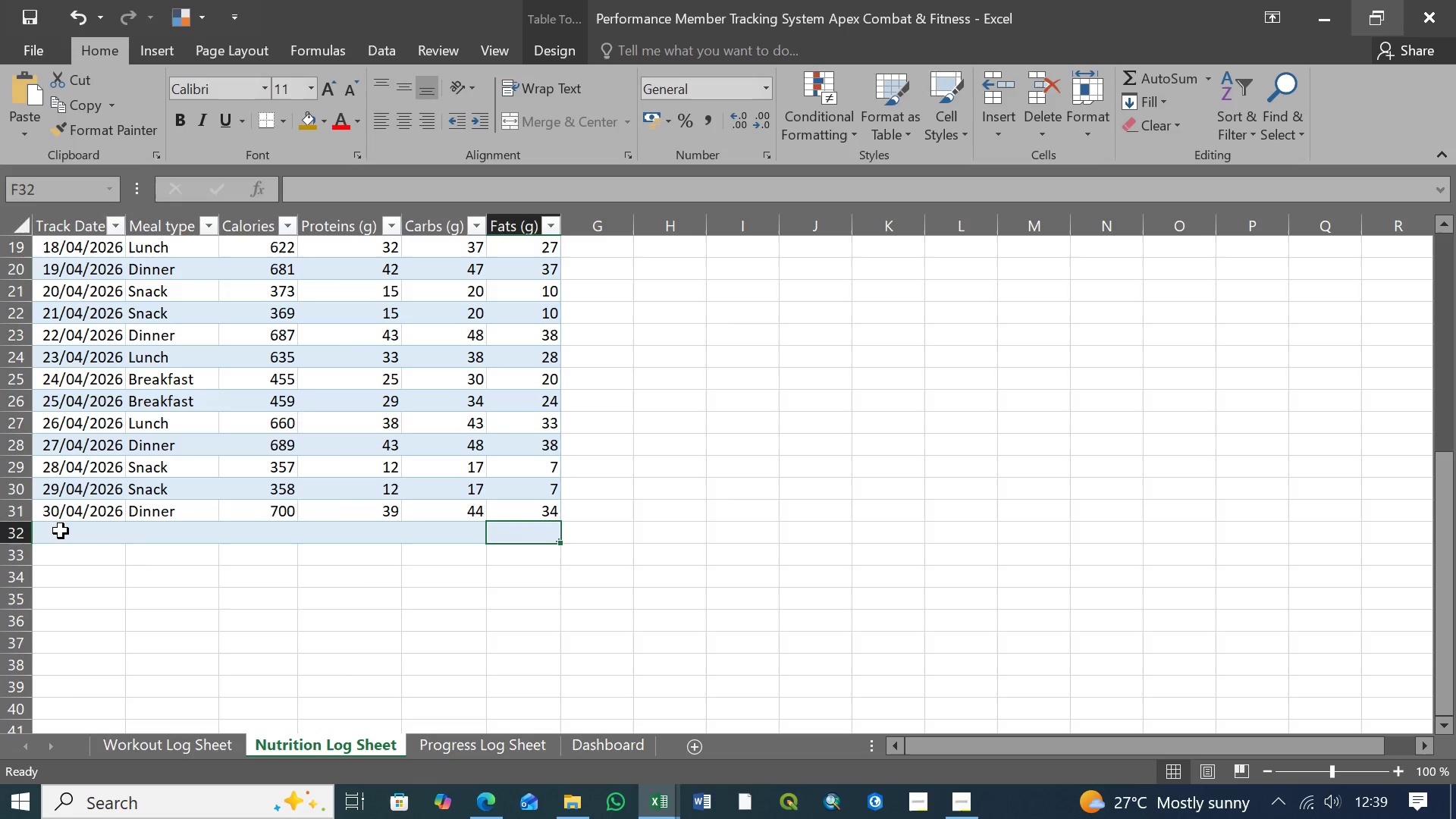 
left_click([61, 531])
 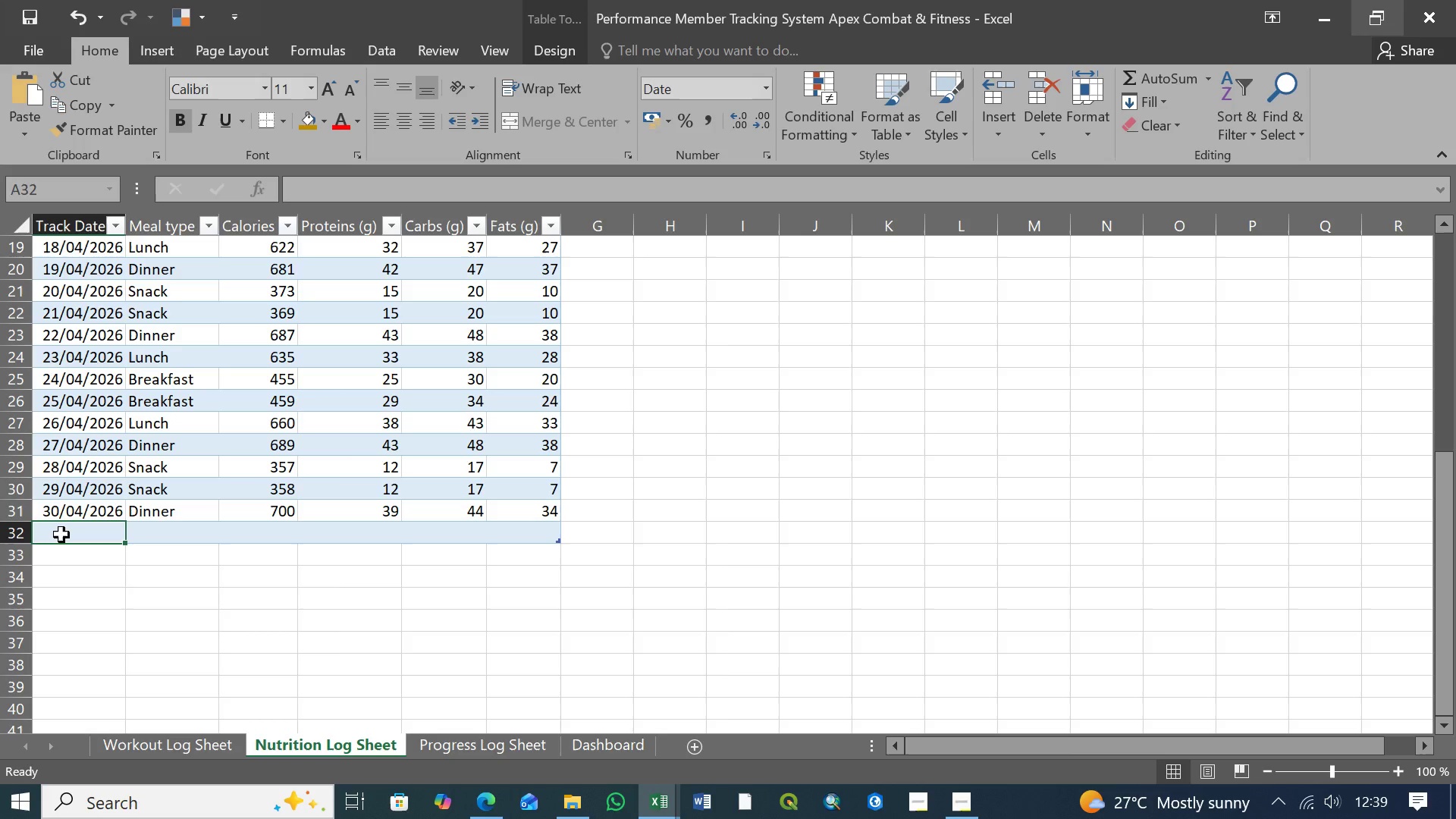 
wait(5.12)
 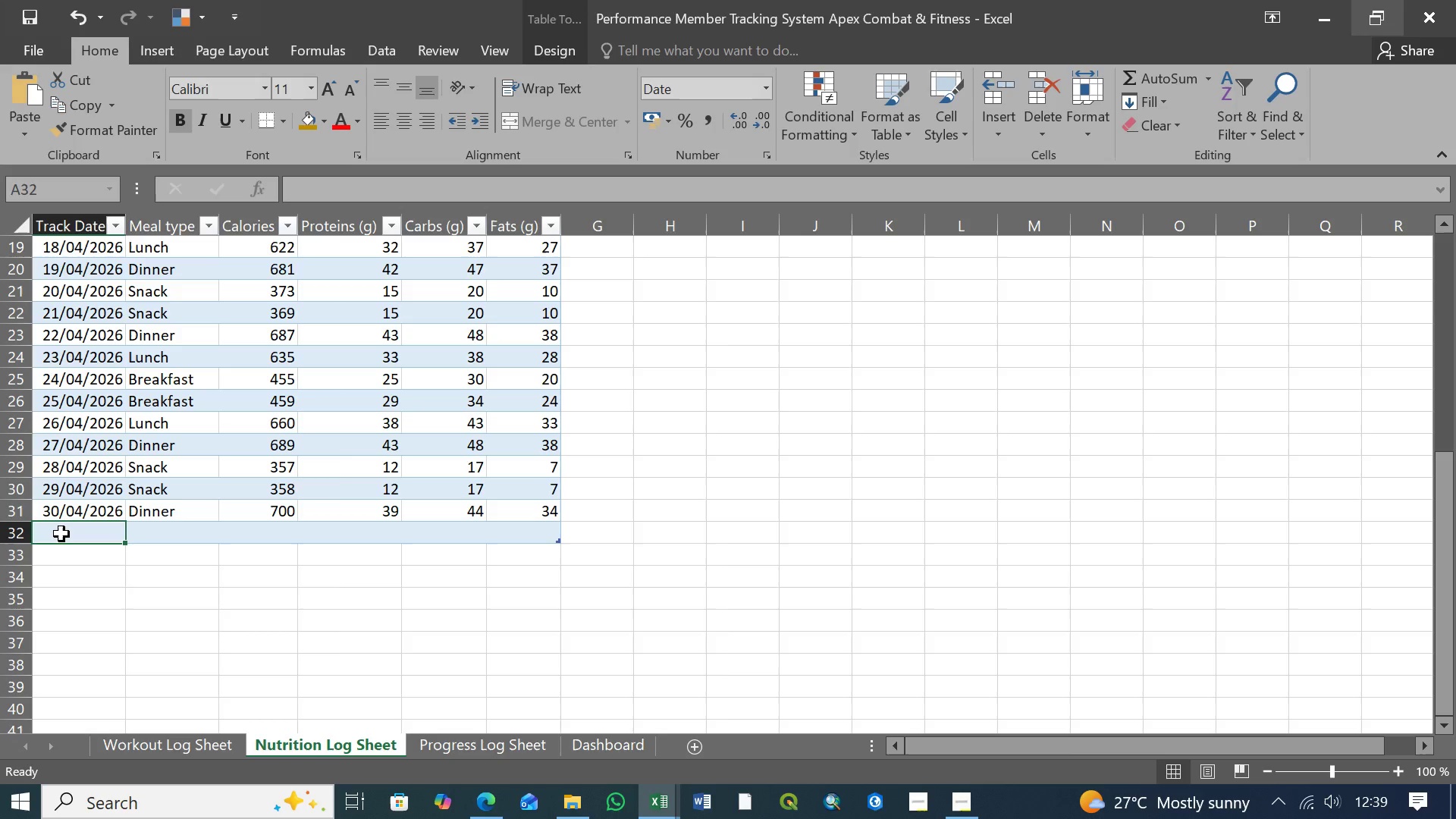 
left_click([290, 538])
 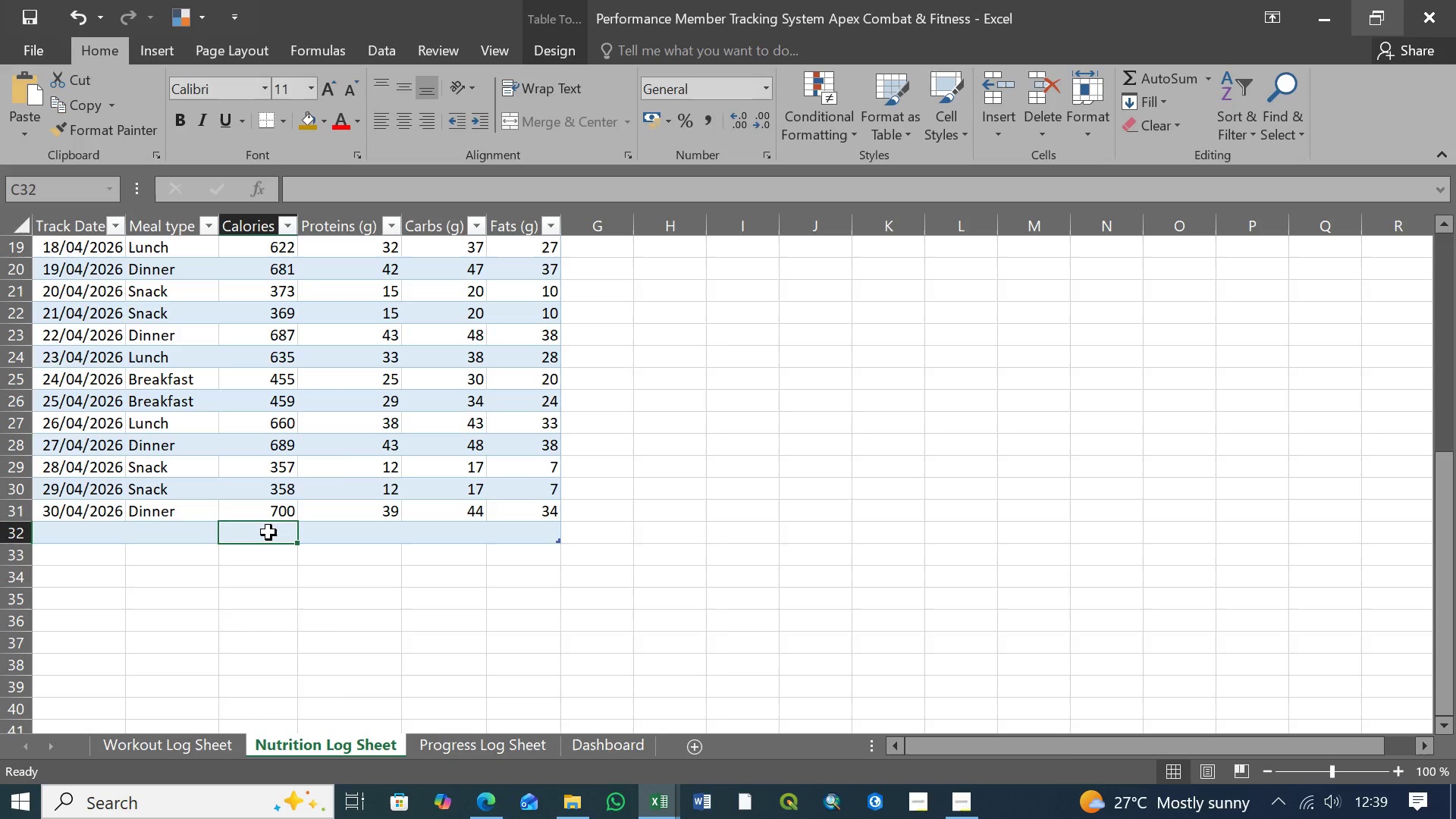 
left_click([268, 532])
 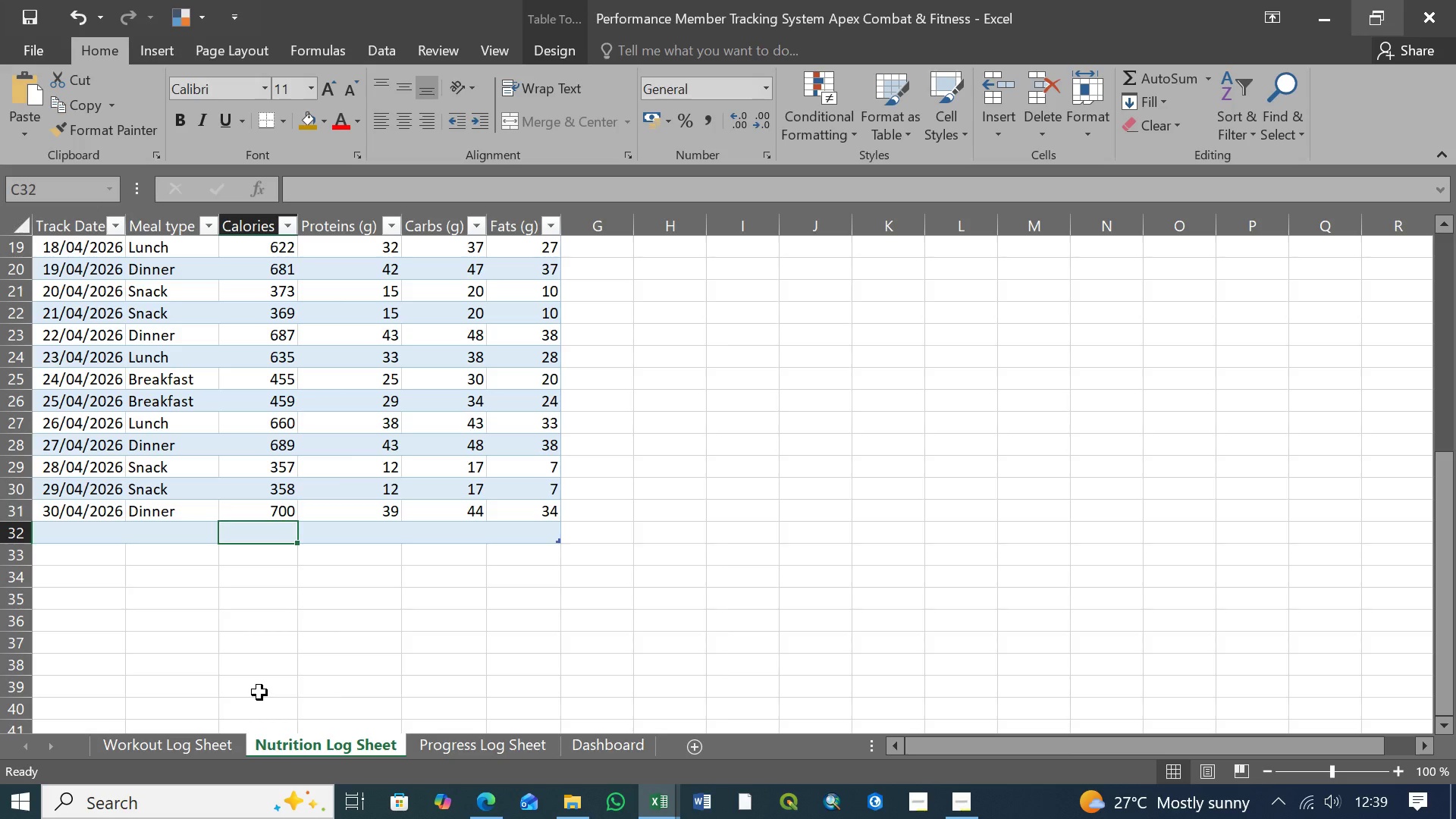 
type(=SUM)
 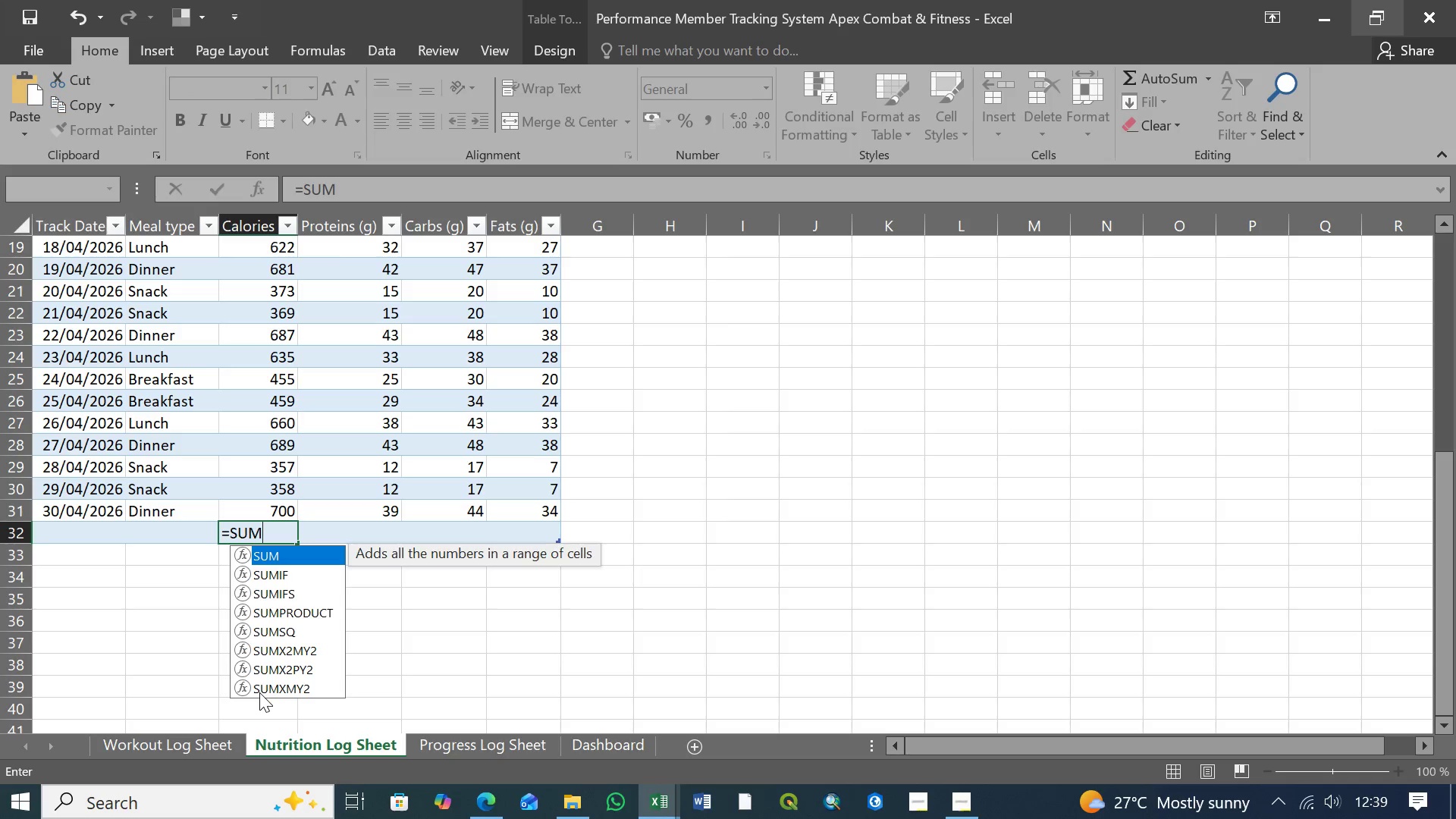 
wait(5.39)
 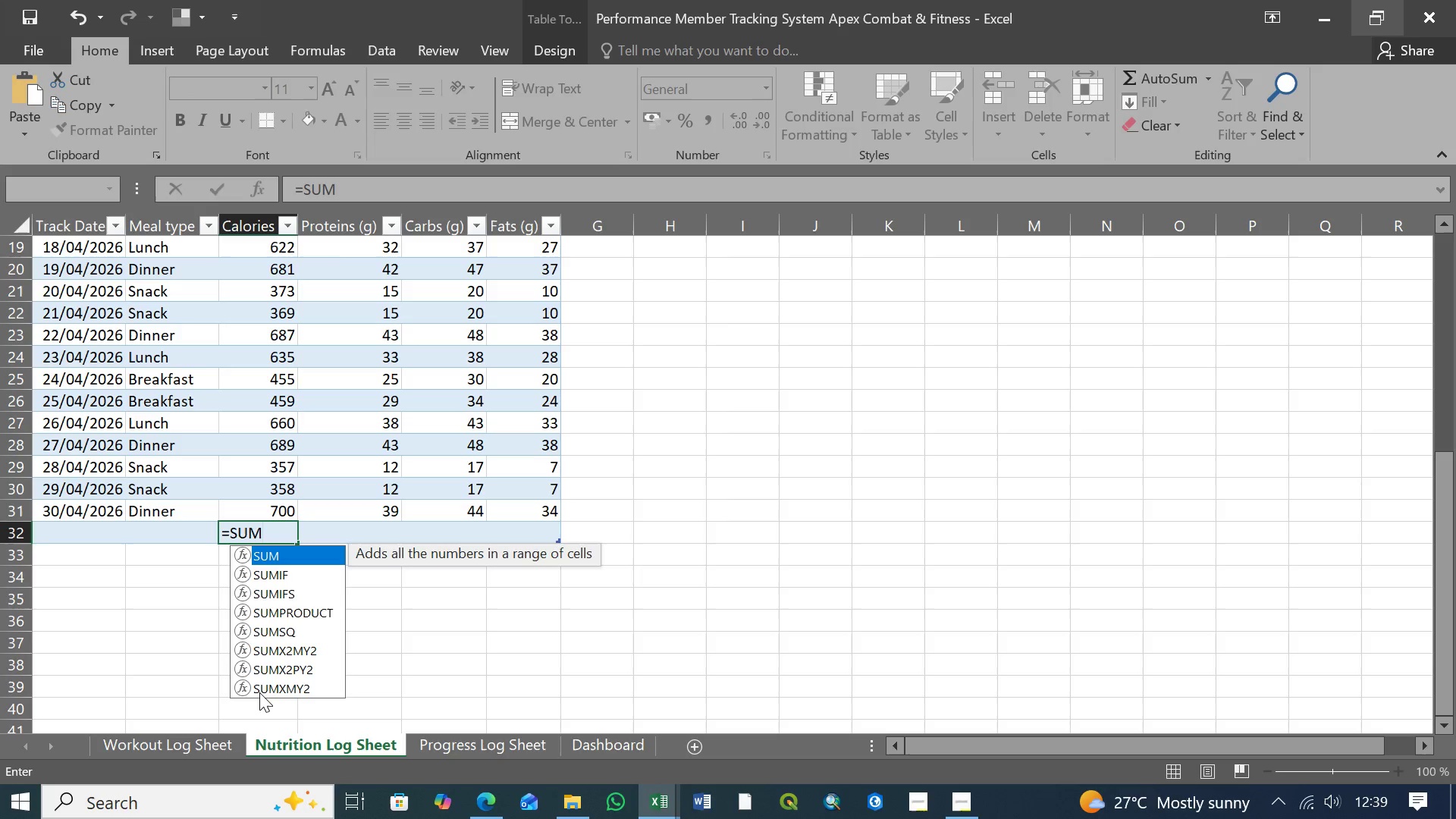 
key(ArrowDown)
 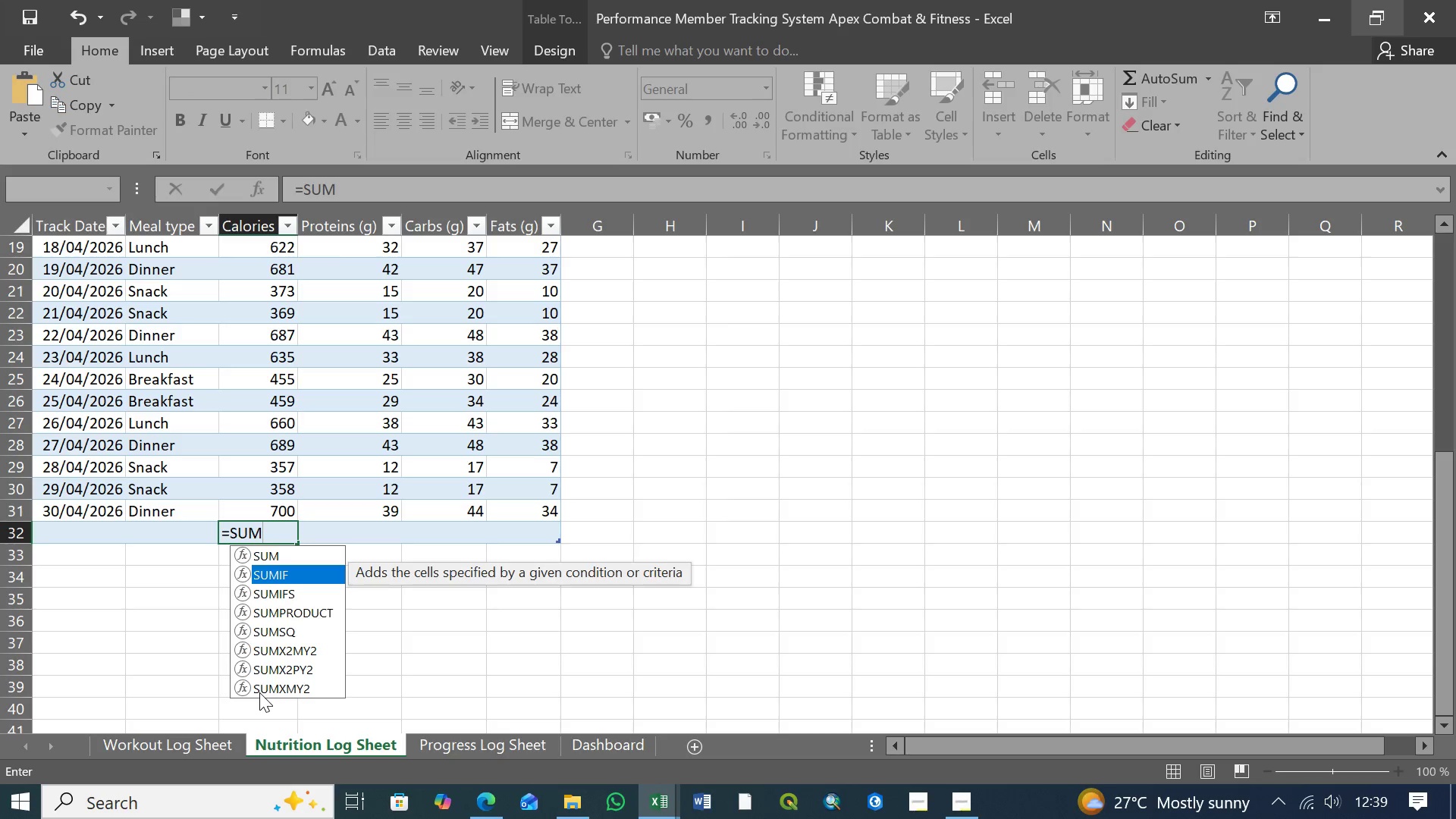 
key(Tab)
 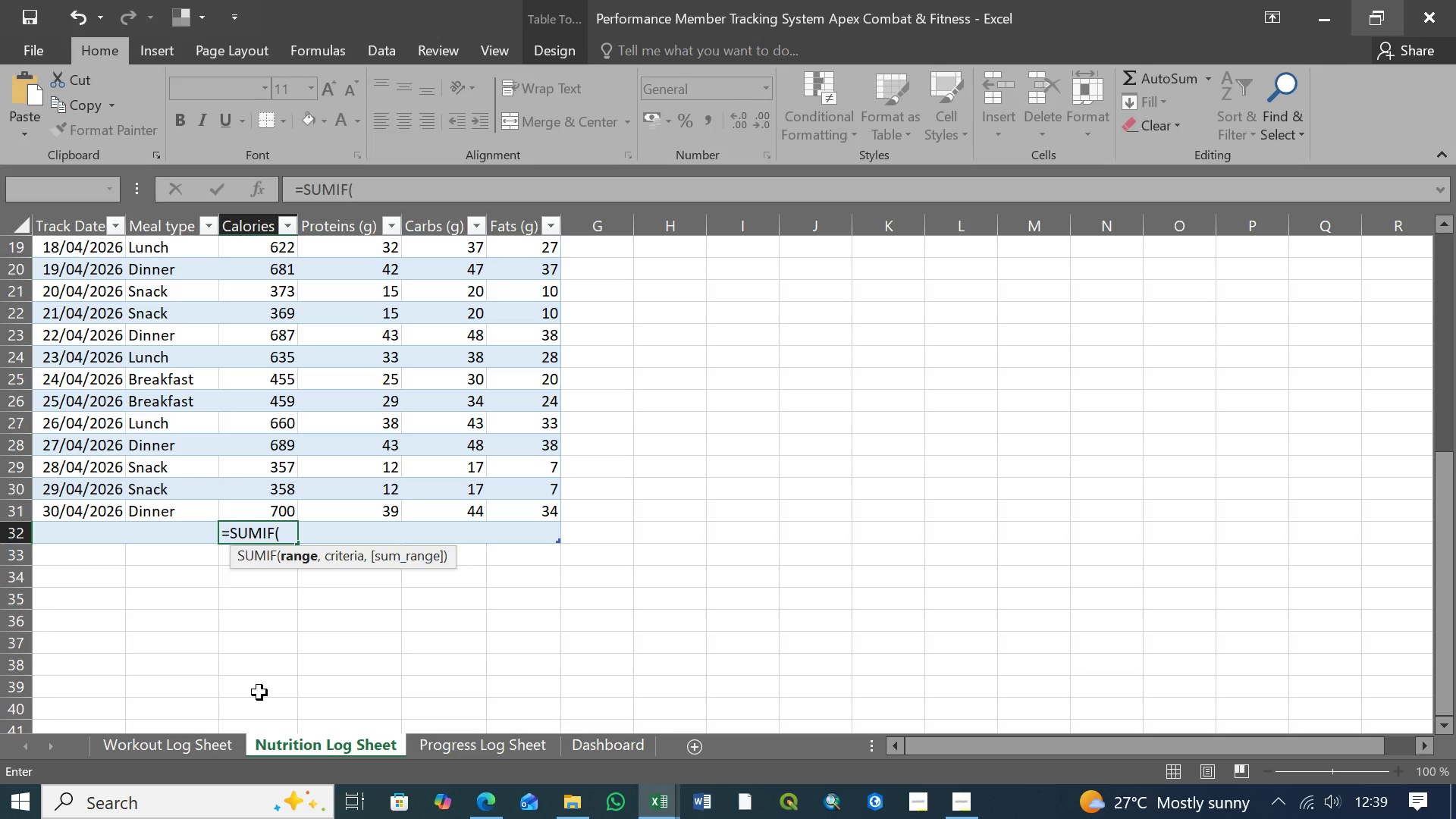 
wait(7.86)
 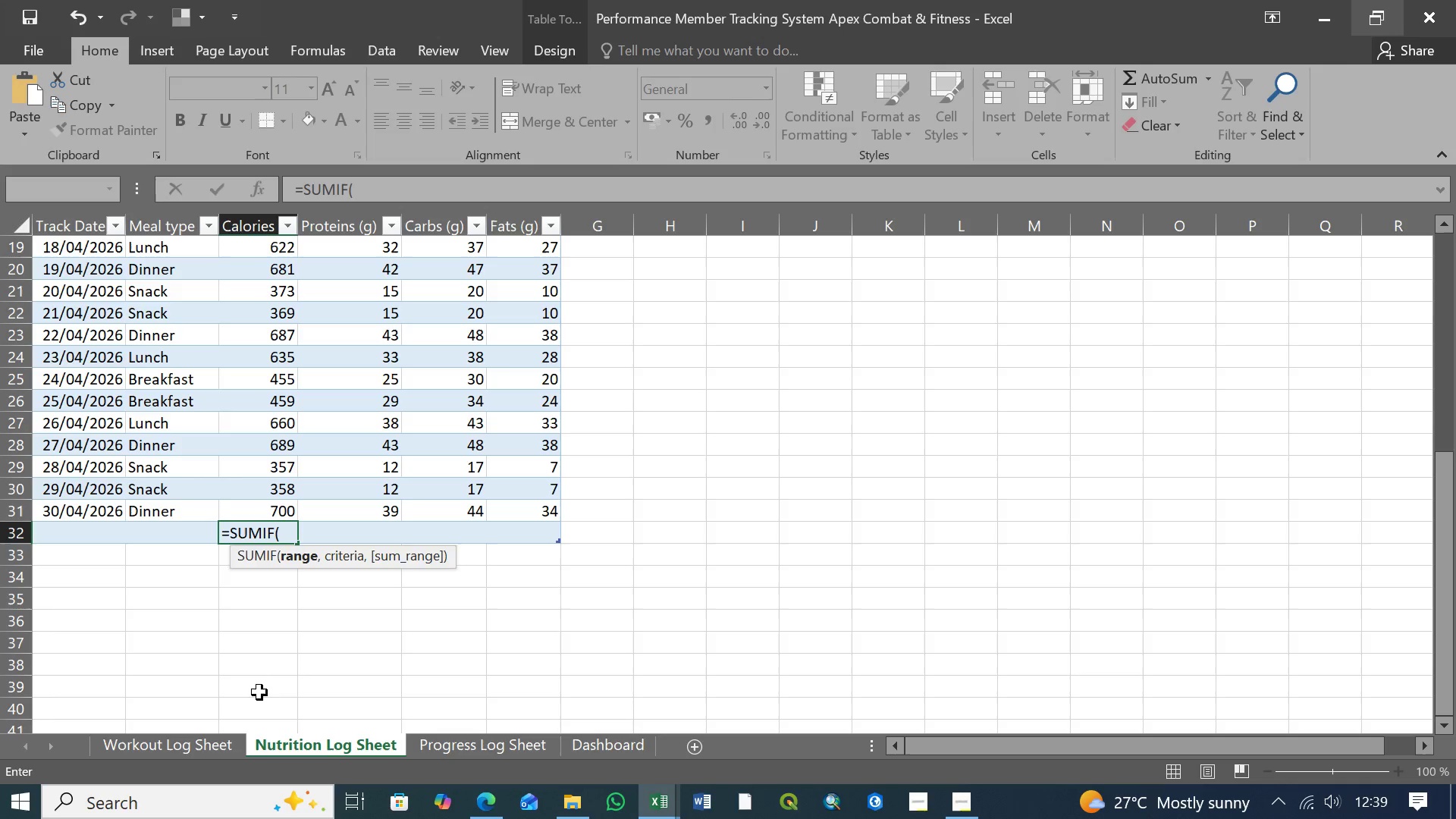 
key(BracketLeft)
 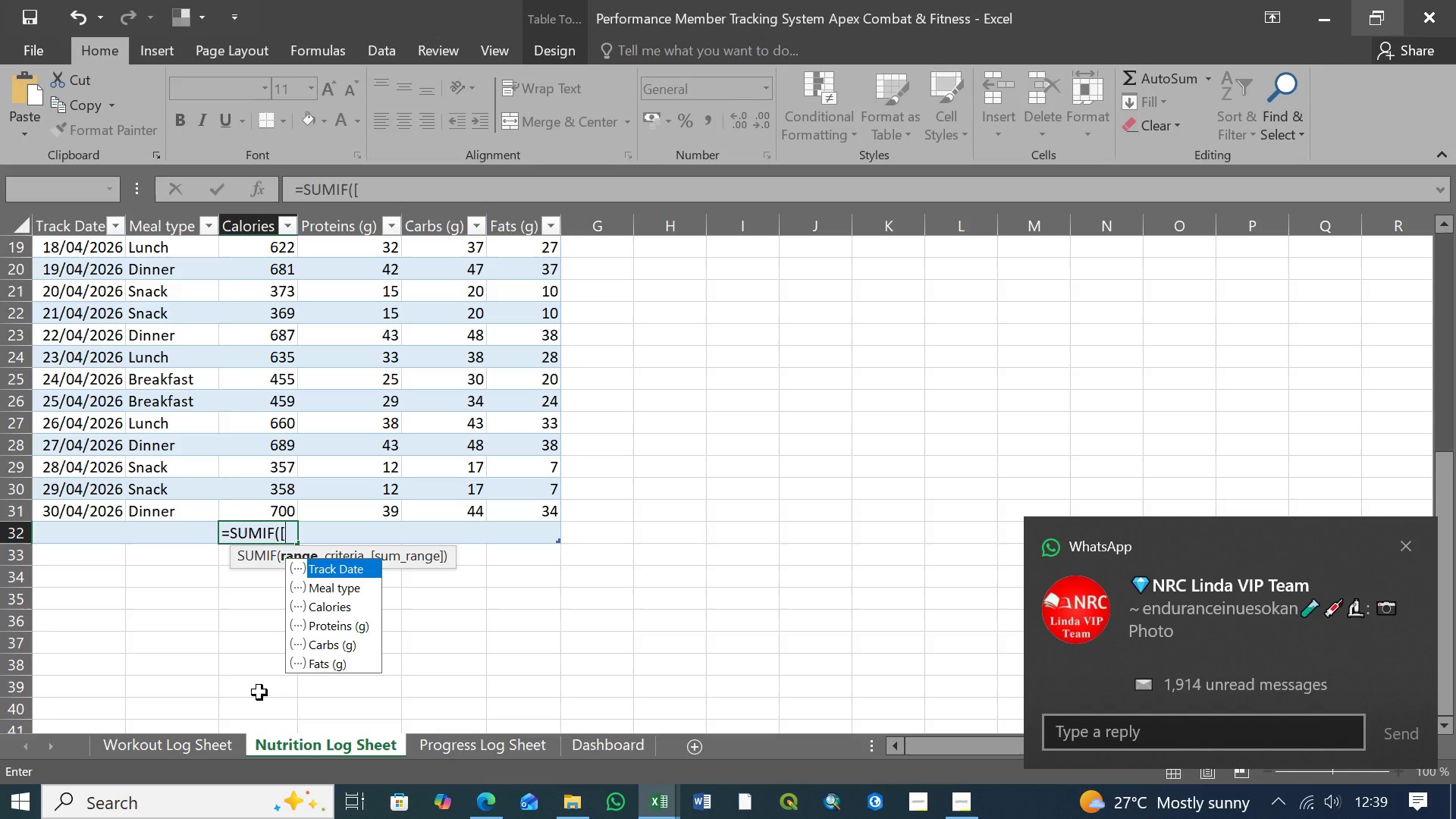 
wait(9.39)
 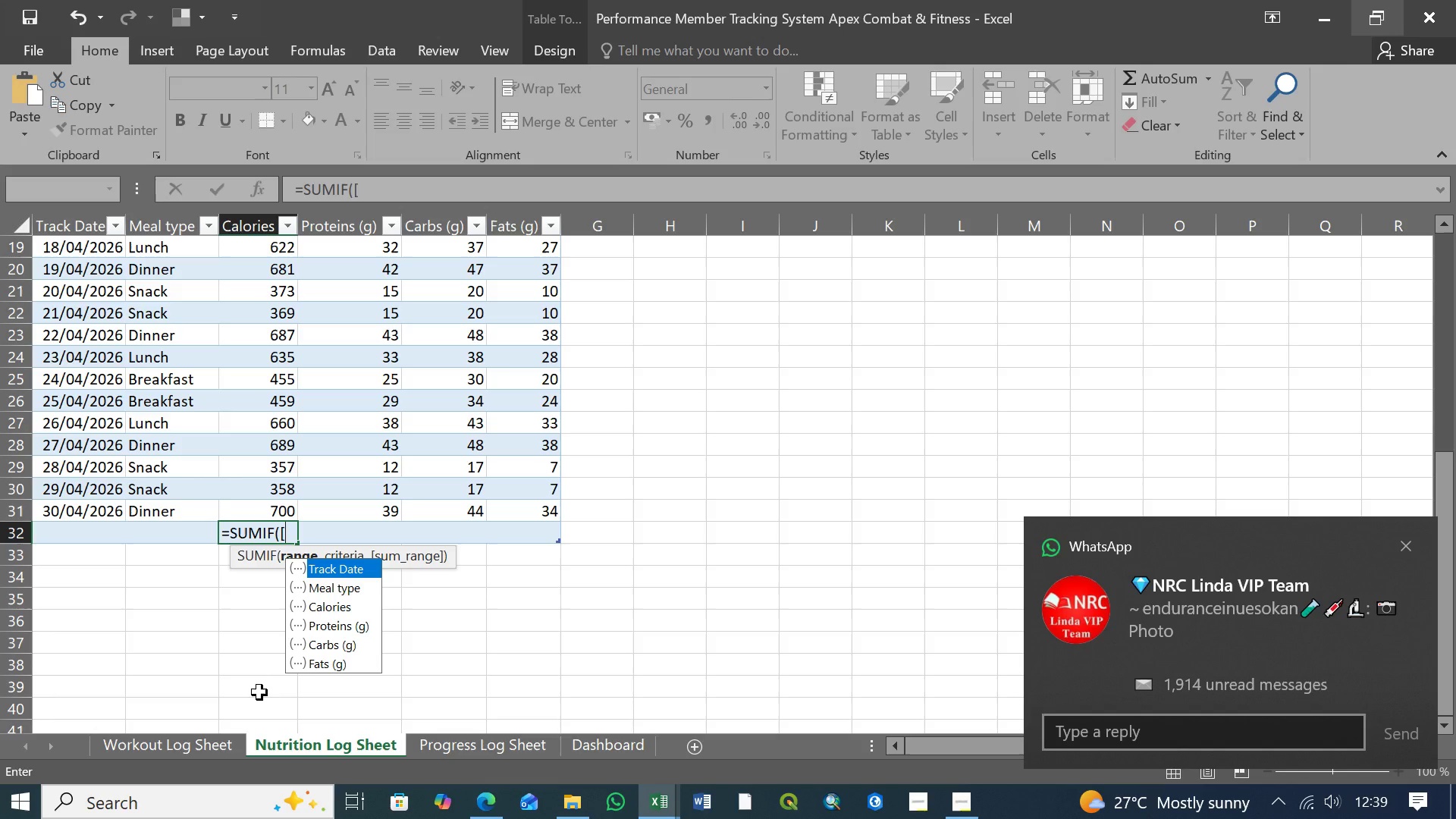 
key(Tab)
 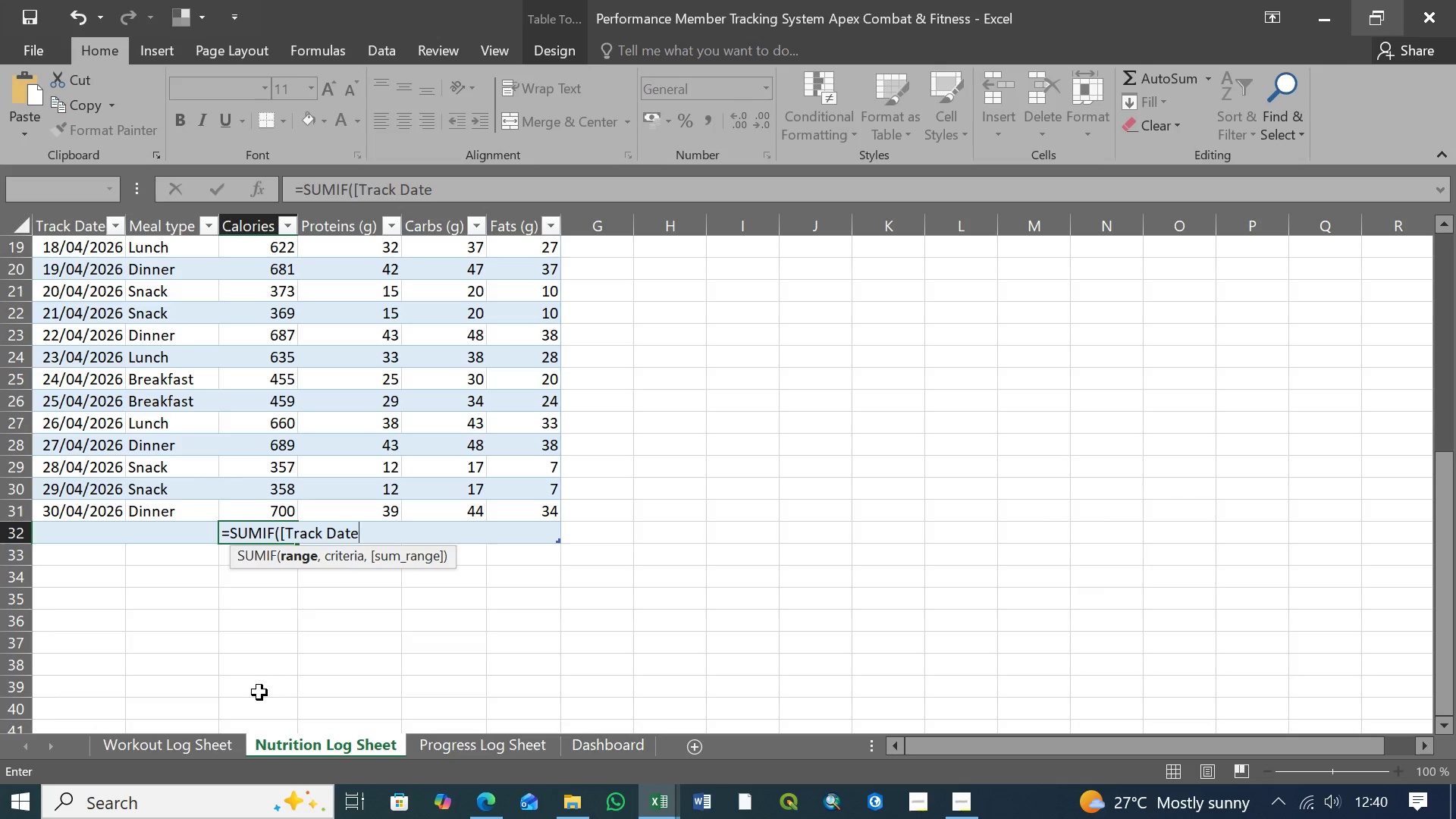 
key(BracketRight)
 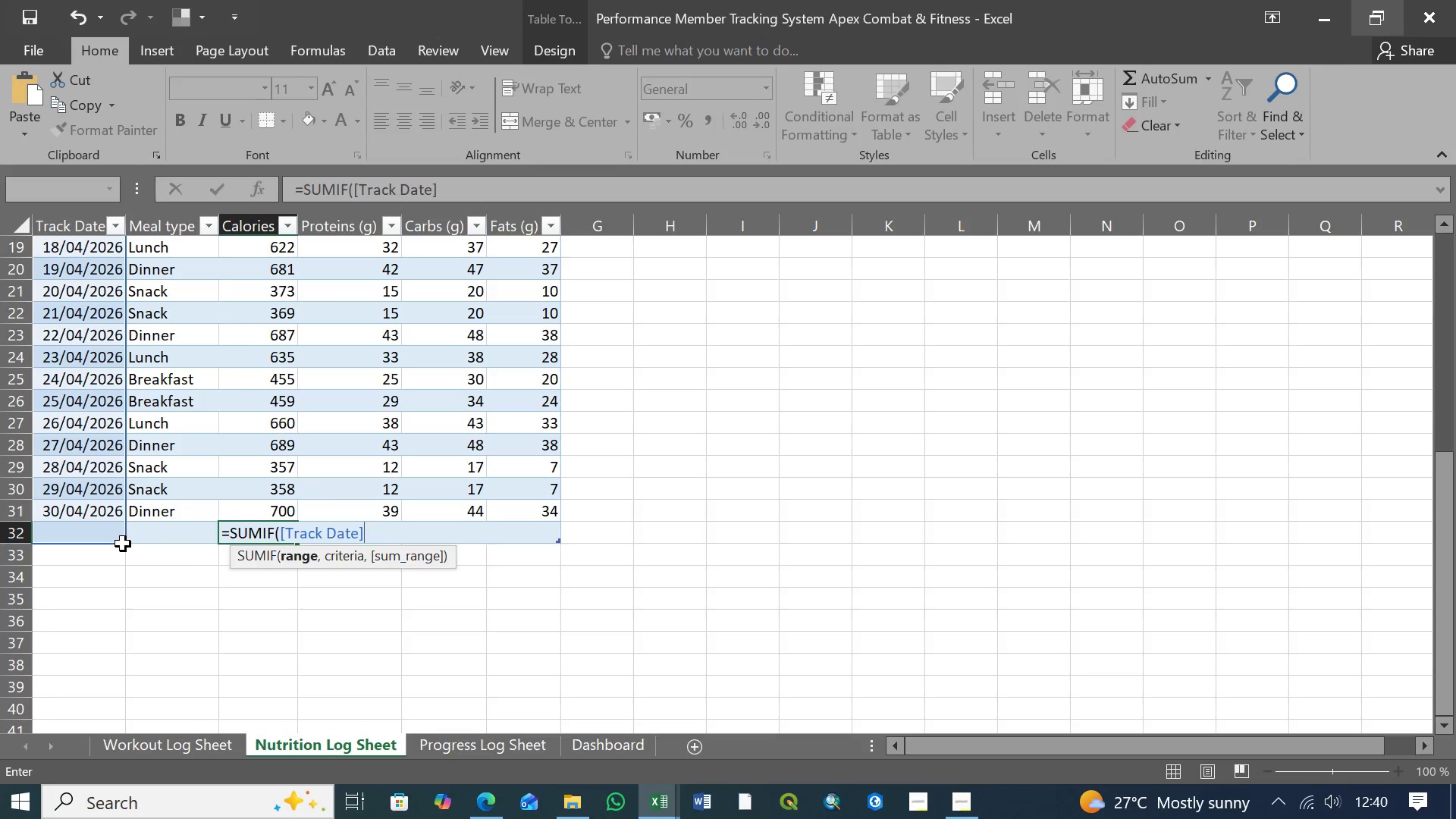 
wait(11.12)
 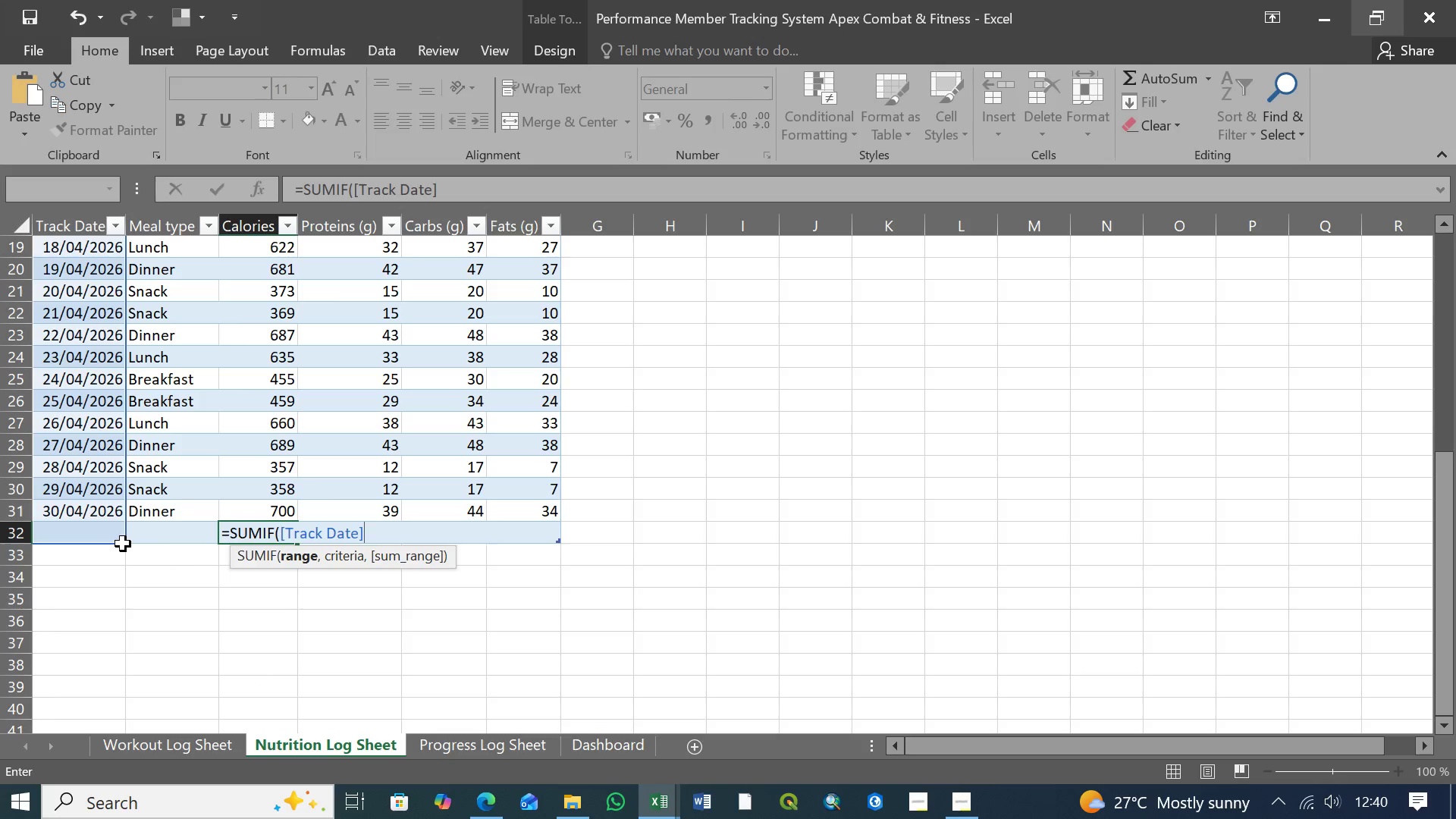 
left_click_drag(start_coordinate=[123, 544], to_coordinate=[122, 529])
 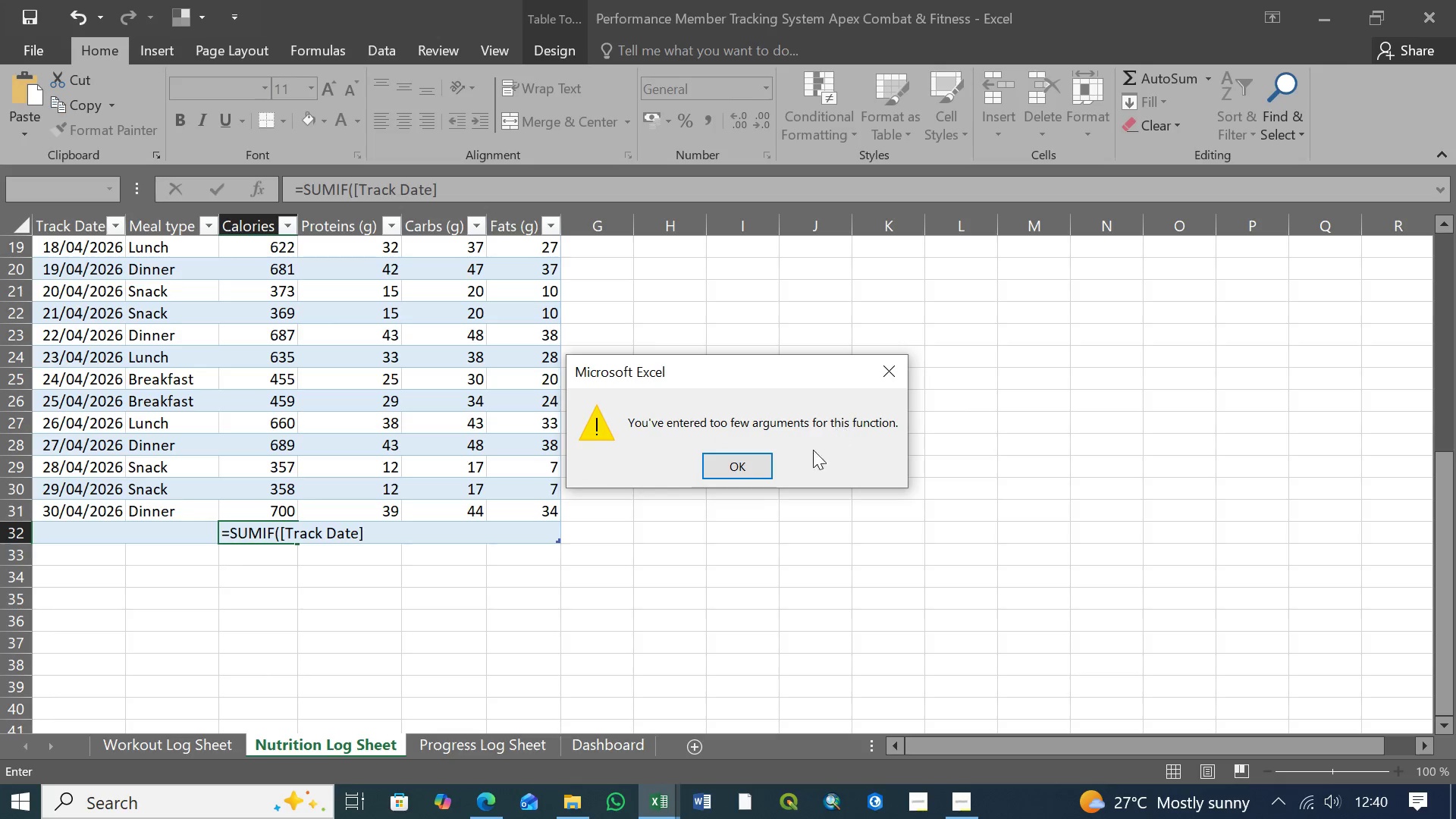 
left_click([752, 468])
 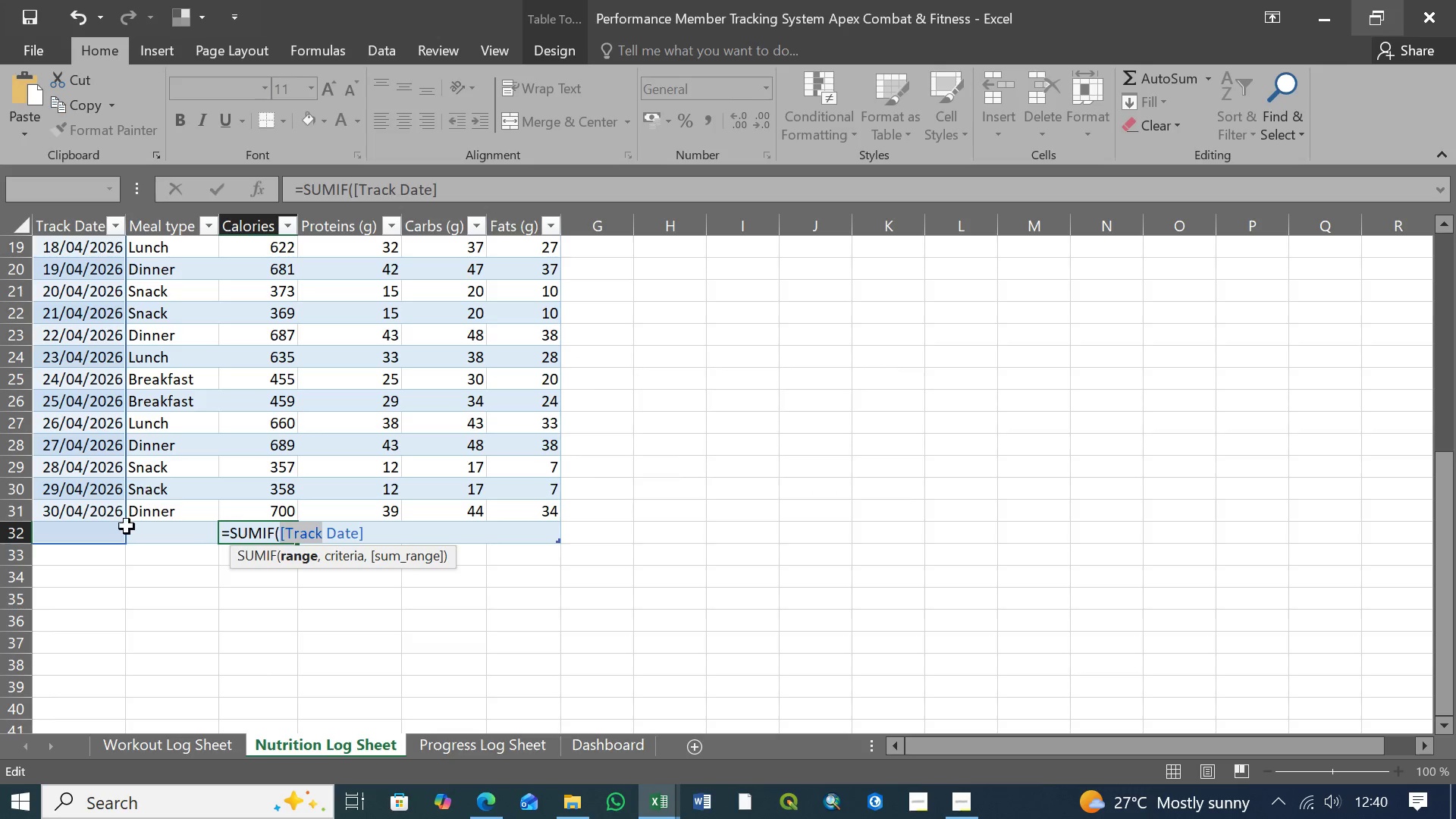 
scroll: coordinate [125, 494], scroll_direction: up, amount: 17.0
 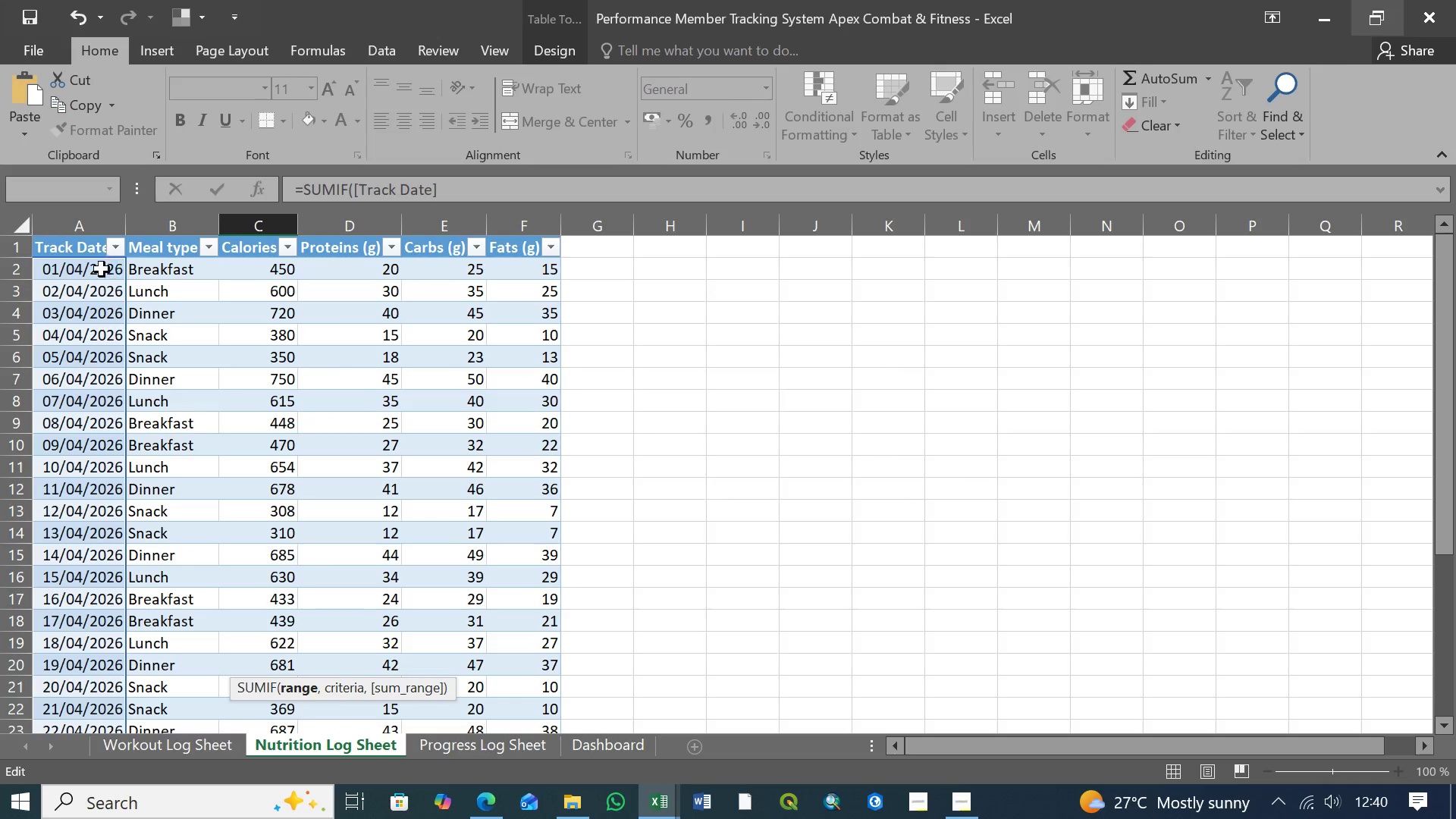 
scroll: coordinate [91, 515], scroll_direction: down, amount: 7.0
 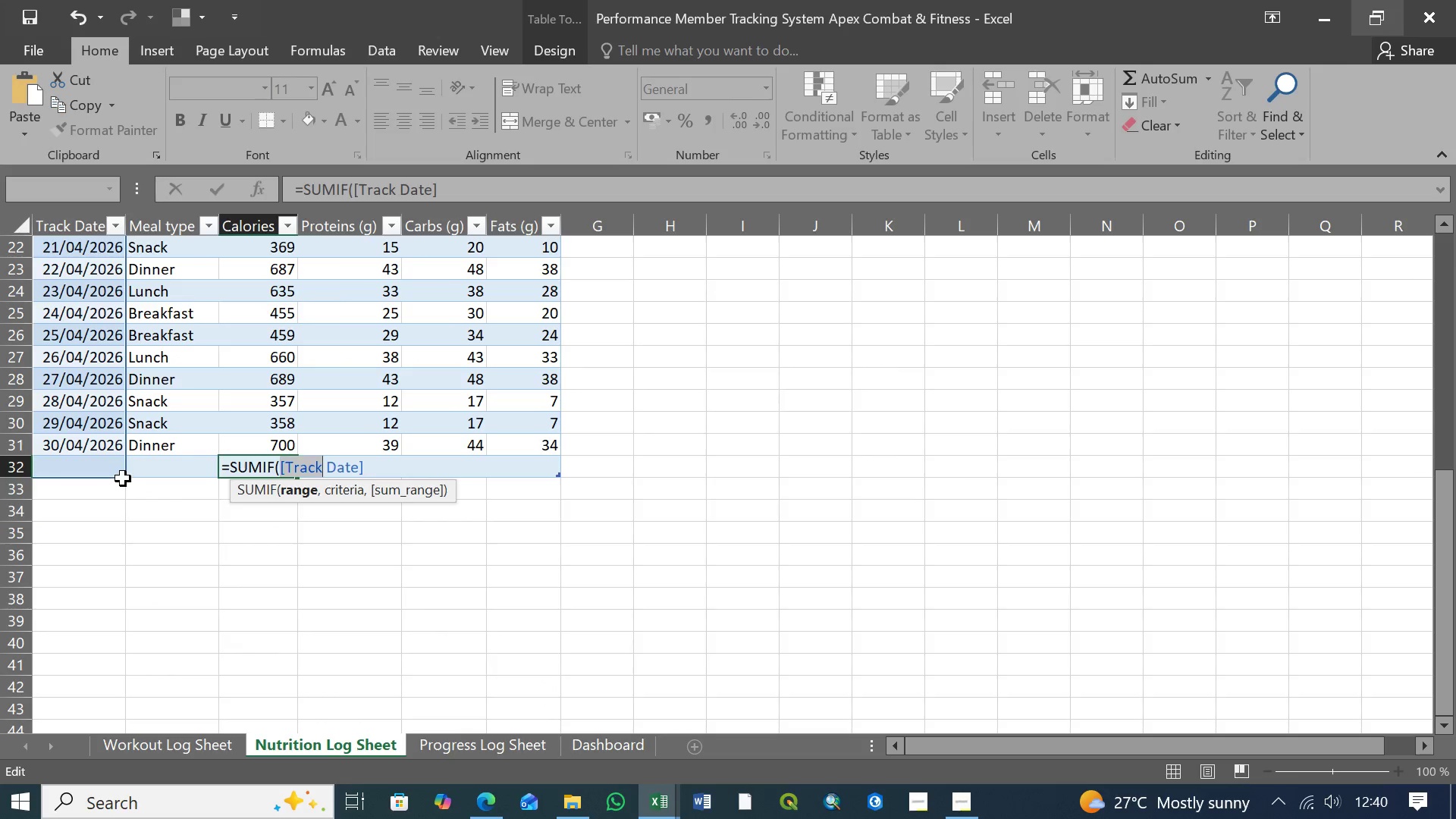 
left_click_drag(start_coordinate=[123, 479], to_coordinate=[123, 460])
 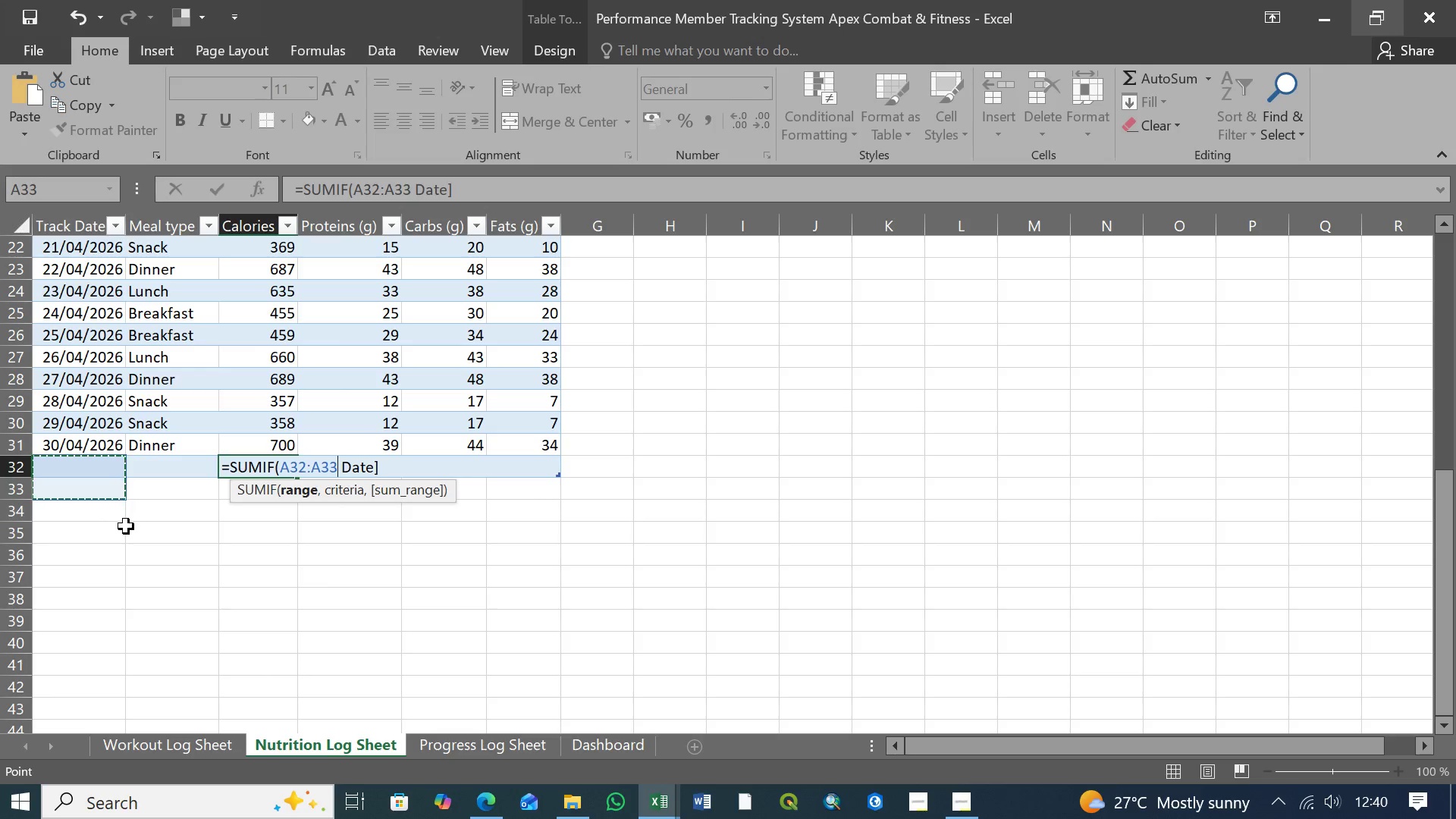 
left_click([126, 526])
 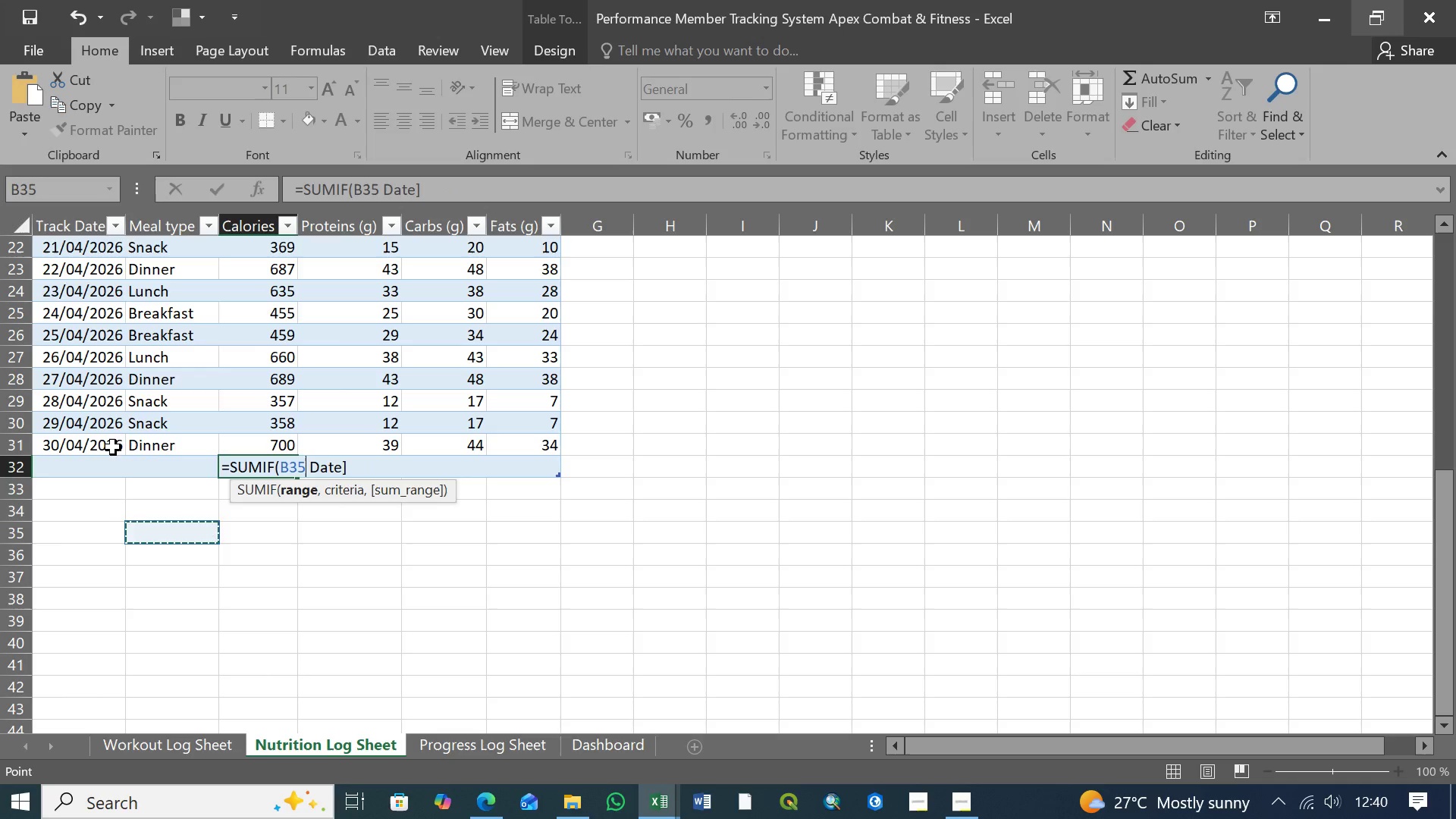 
left_click([113, 447])
 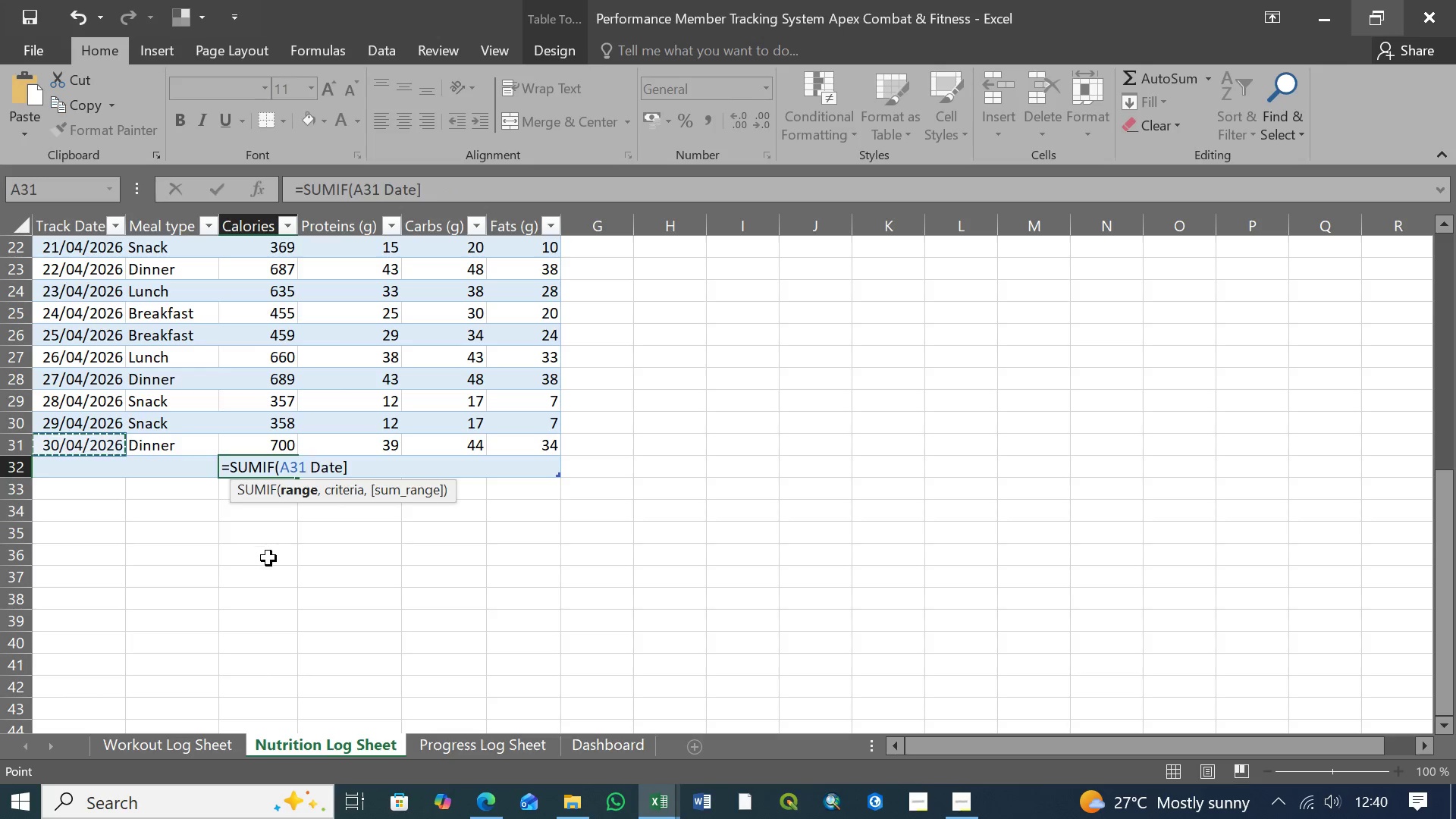 
wait(6.39)
 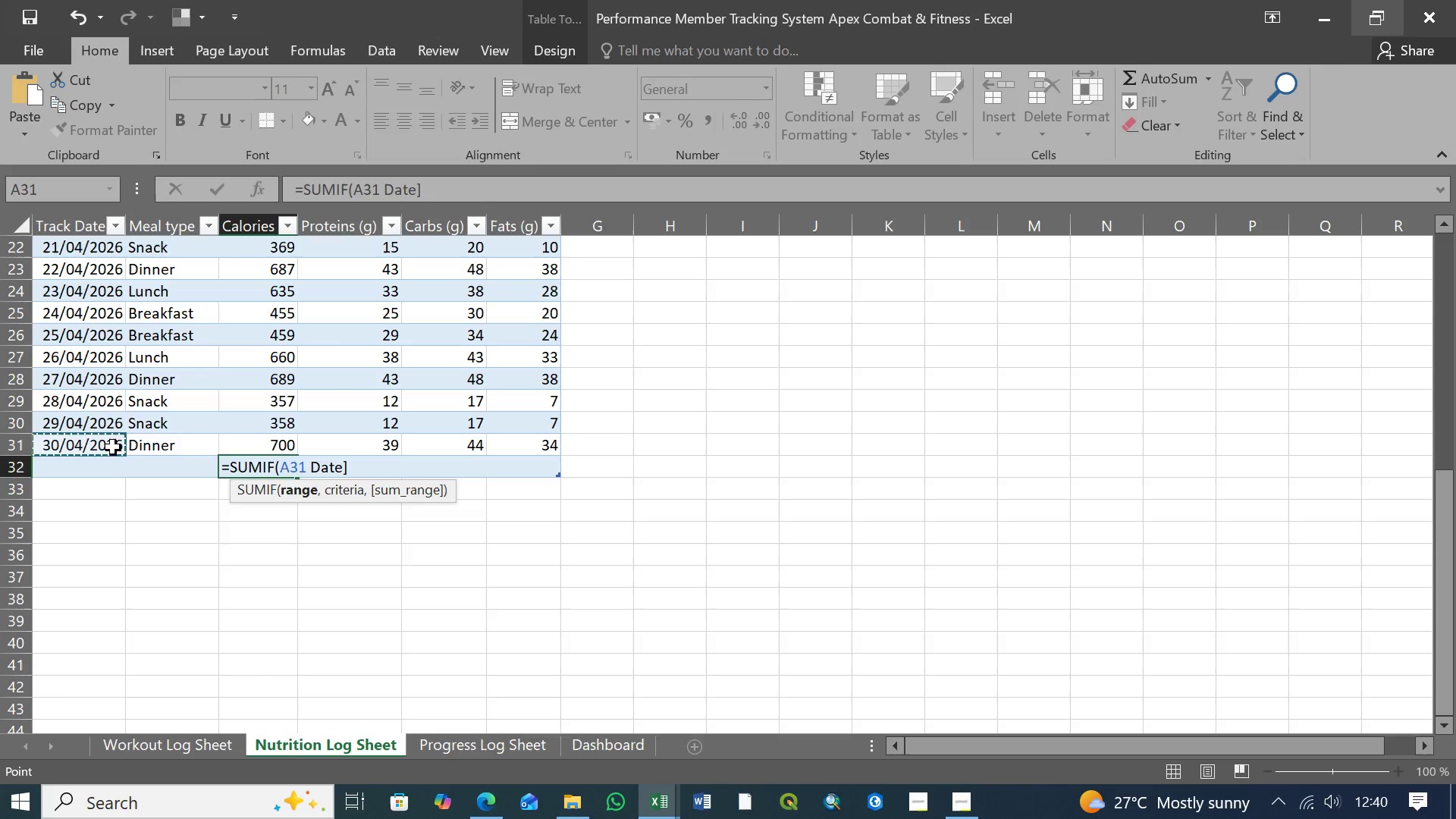 
left_click([339, 468])
 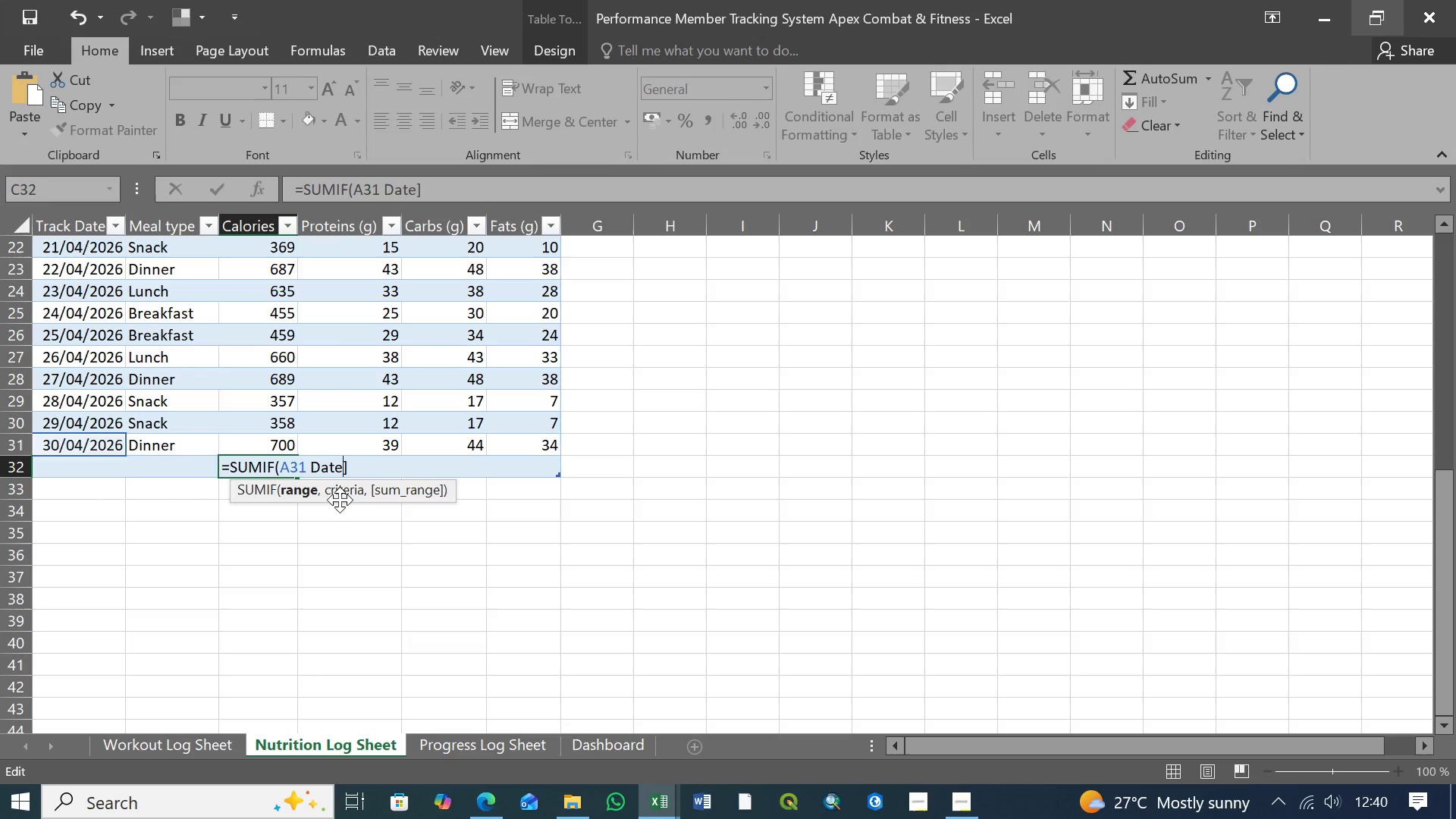 
key(Backspace)
 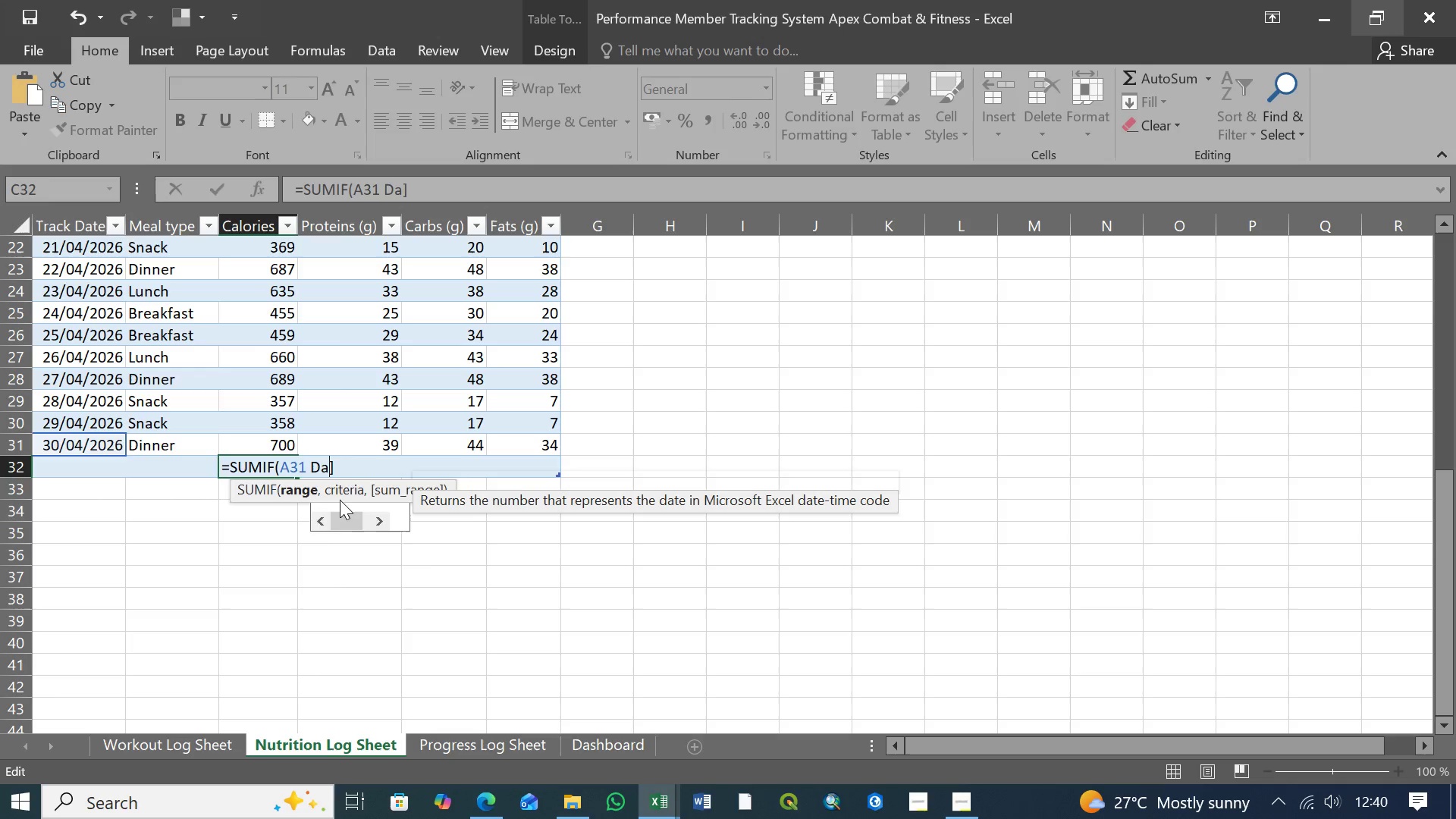 
key(Backspace)
 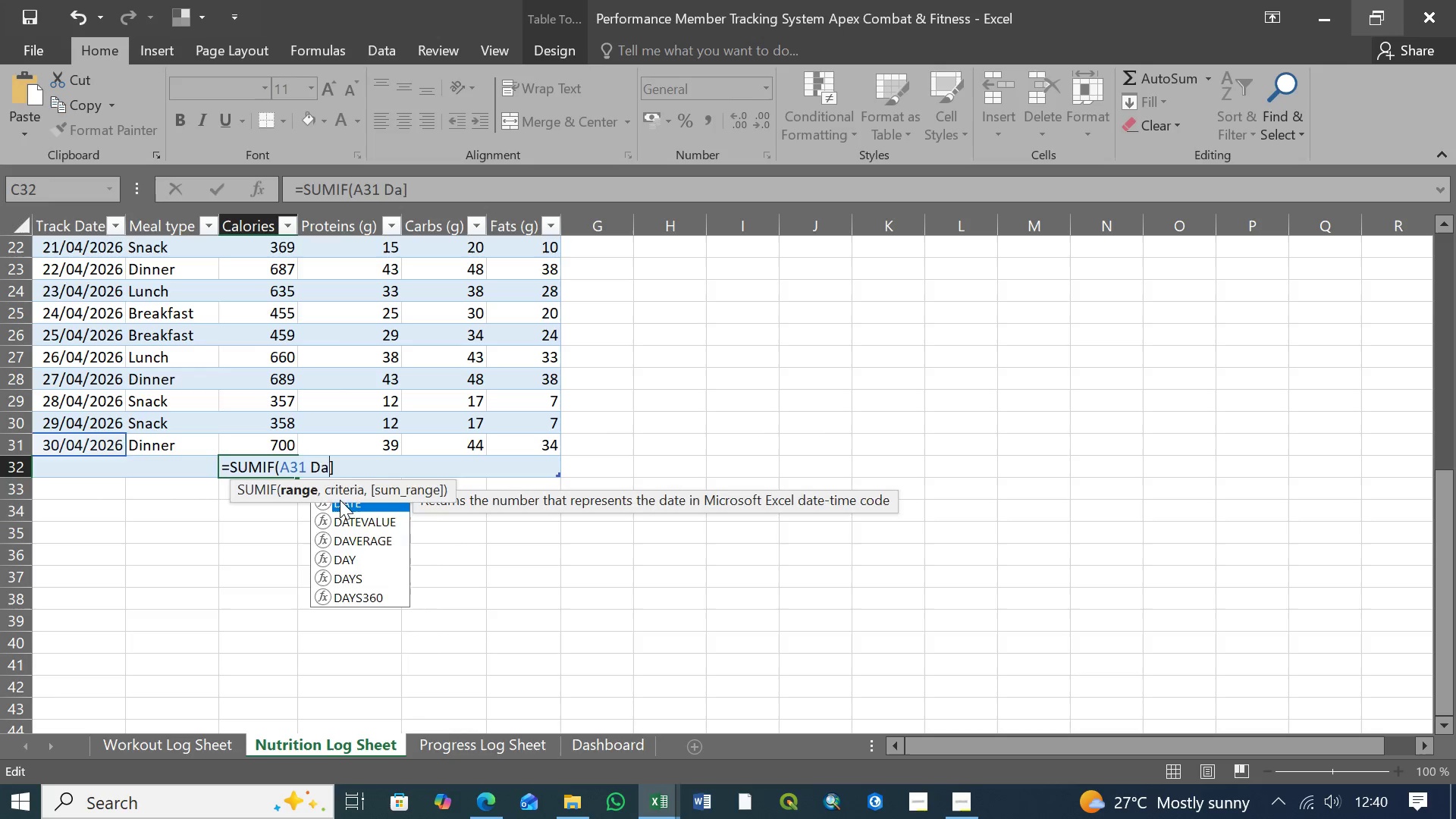 
key(Backspace)
 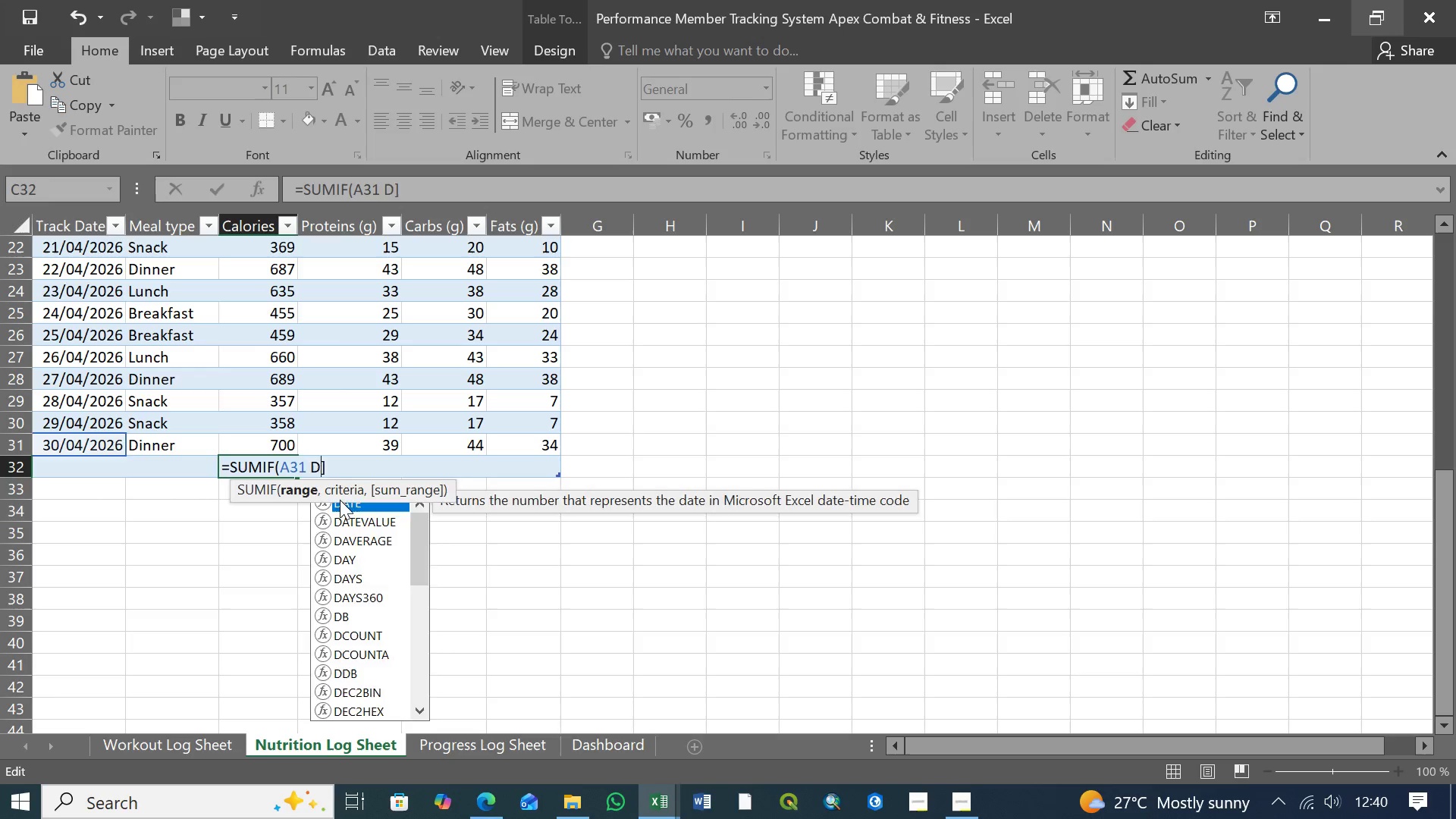 
key(Backspace)
 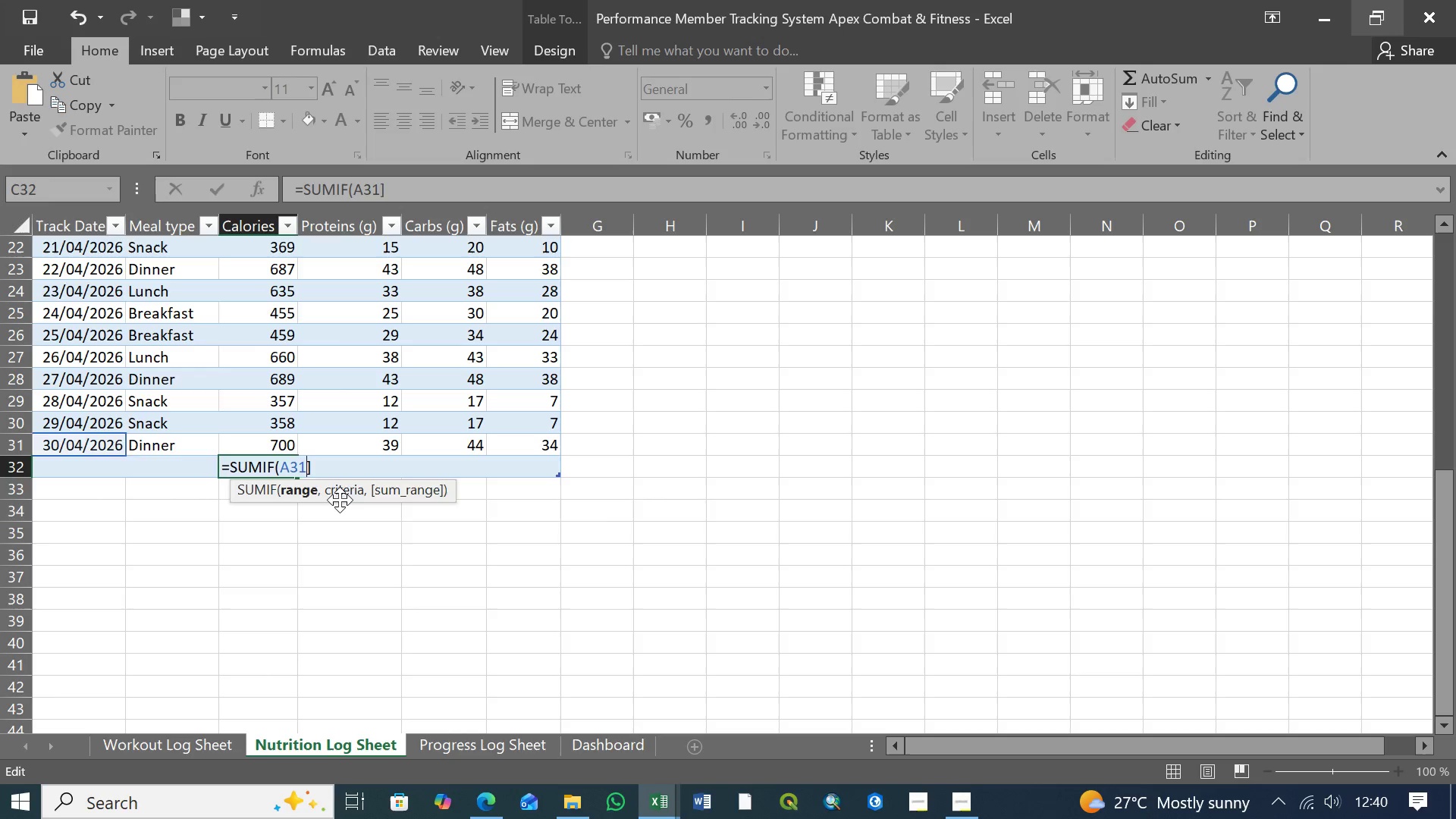 
key(Backspace)
 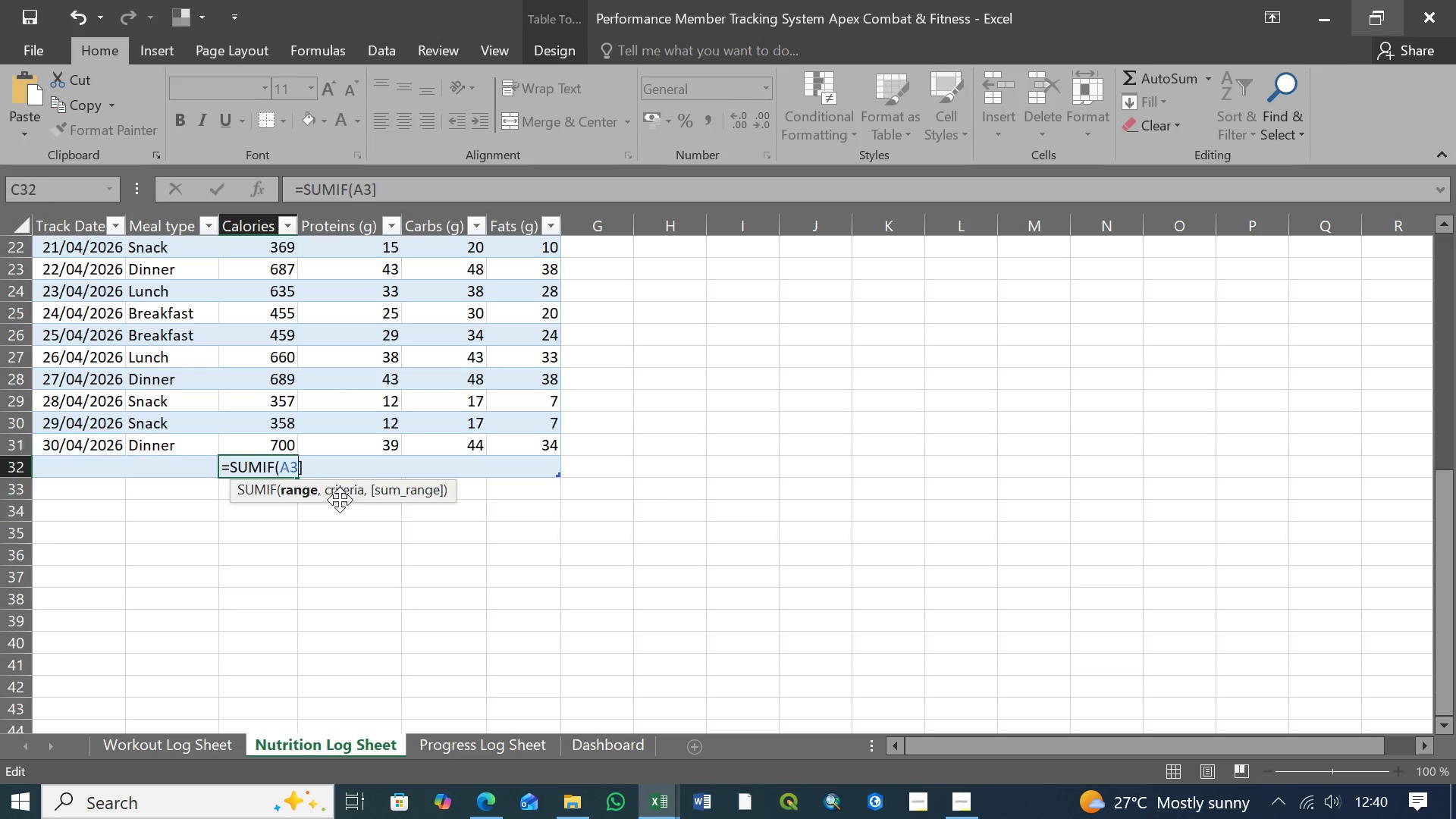 
key(Backspace)
 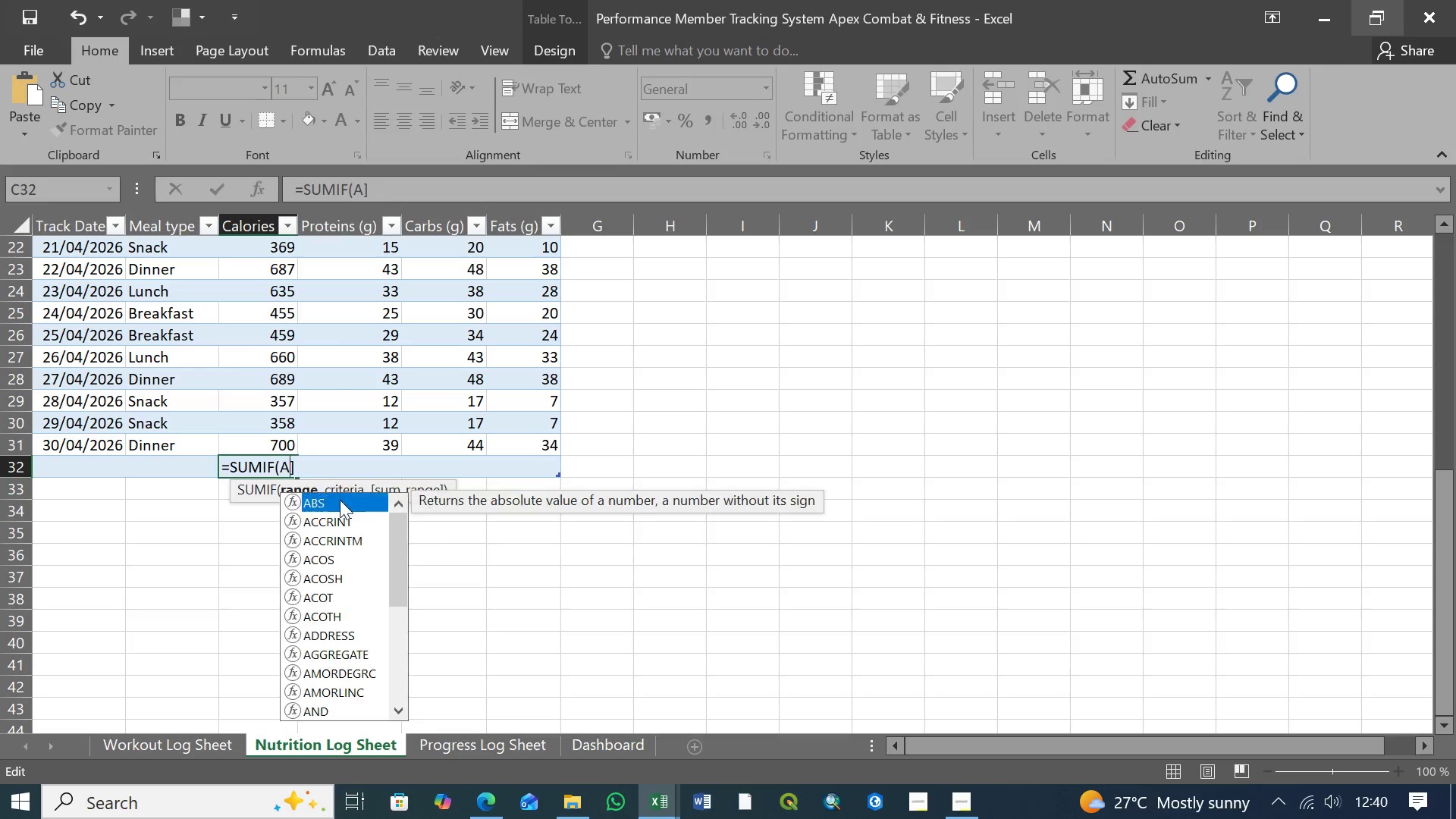 
key(Backspace)
 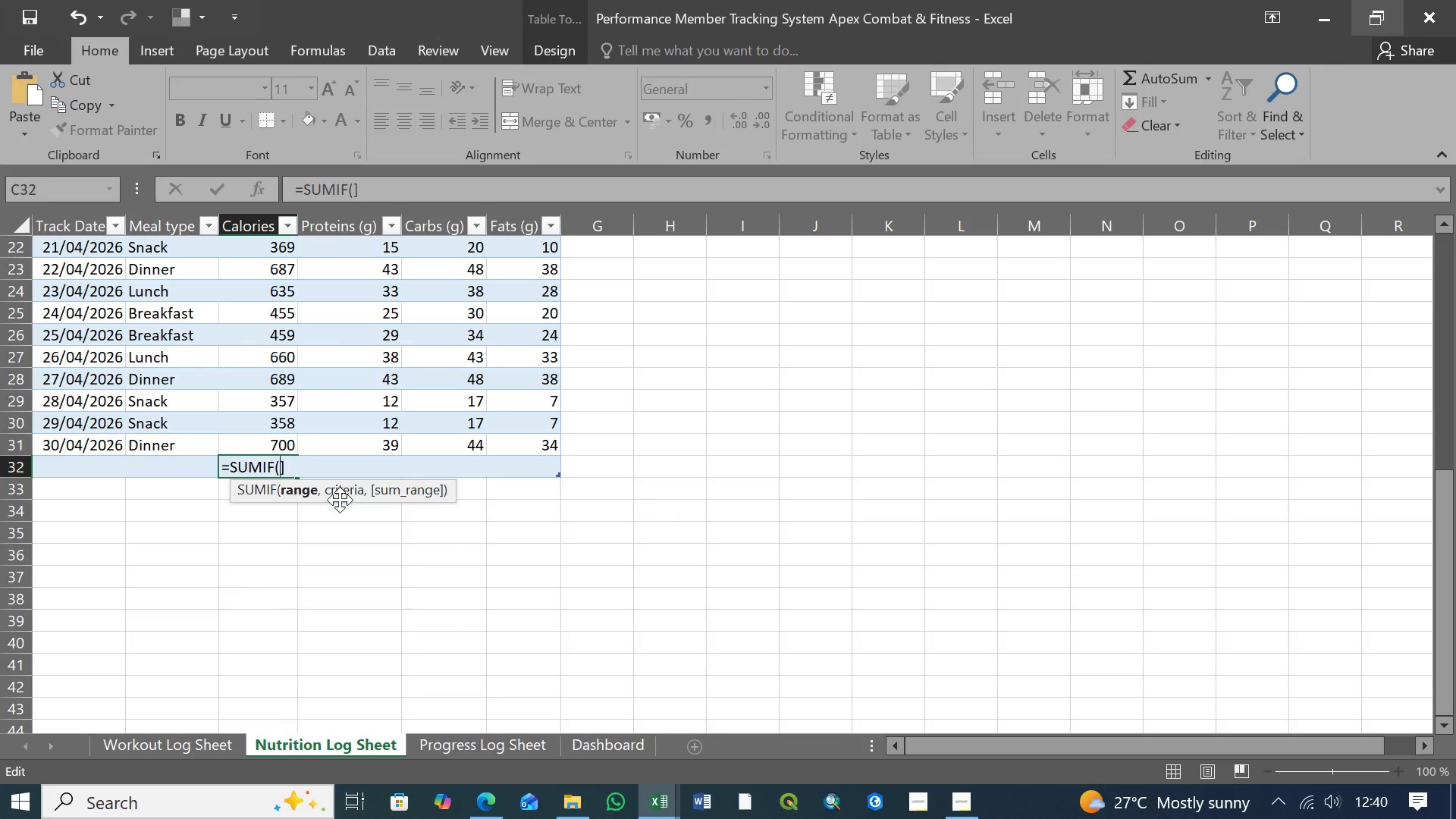 
key(Backspace)
 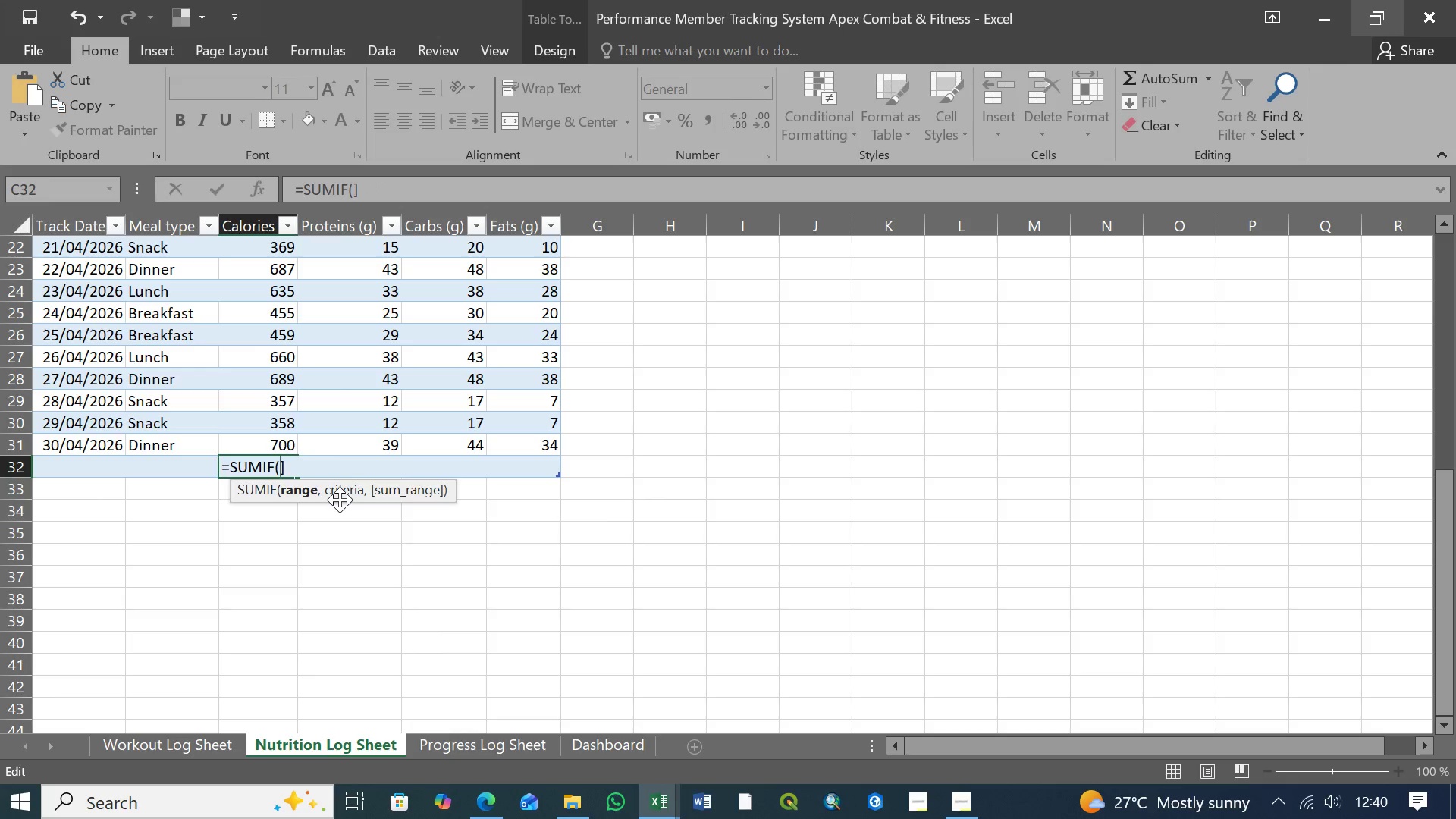 
key(BracketLeft)
 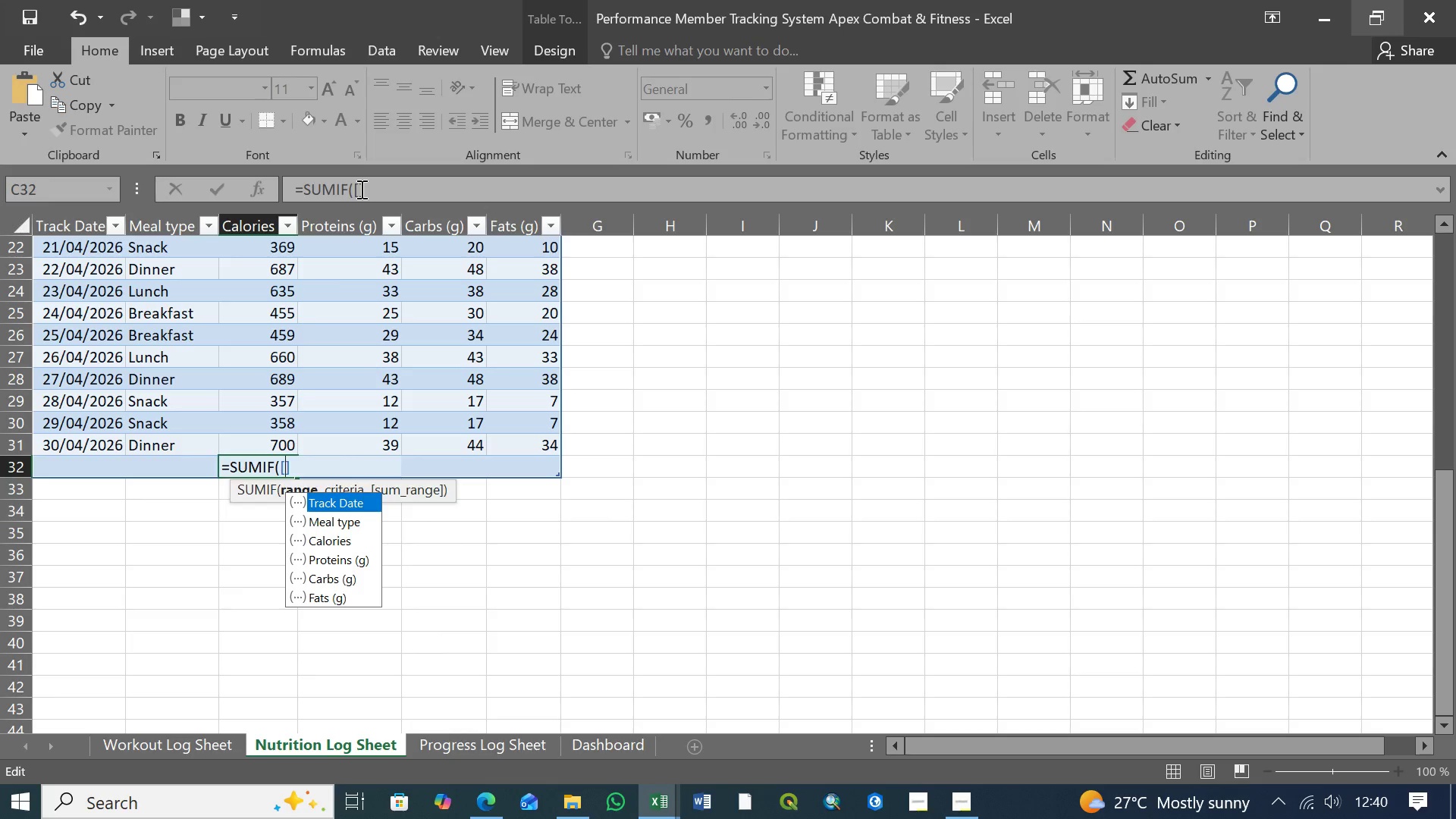 
left_click([359, 189])
 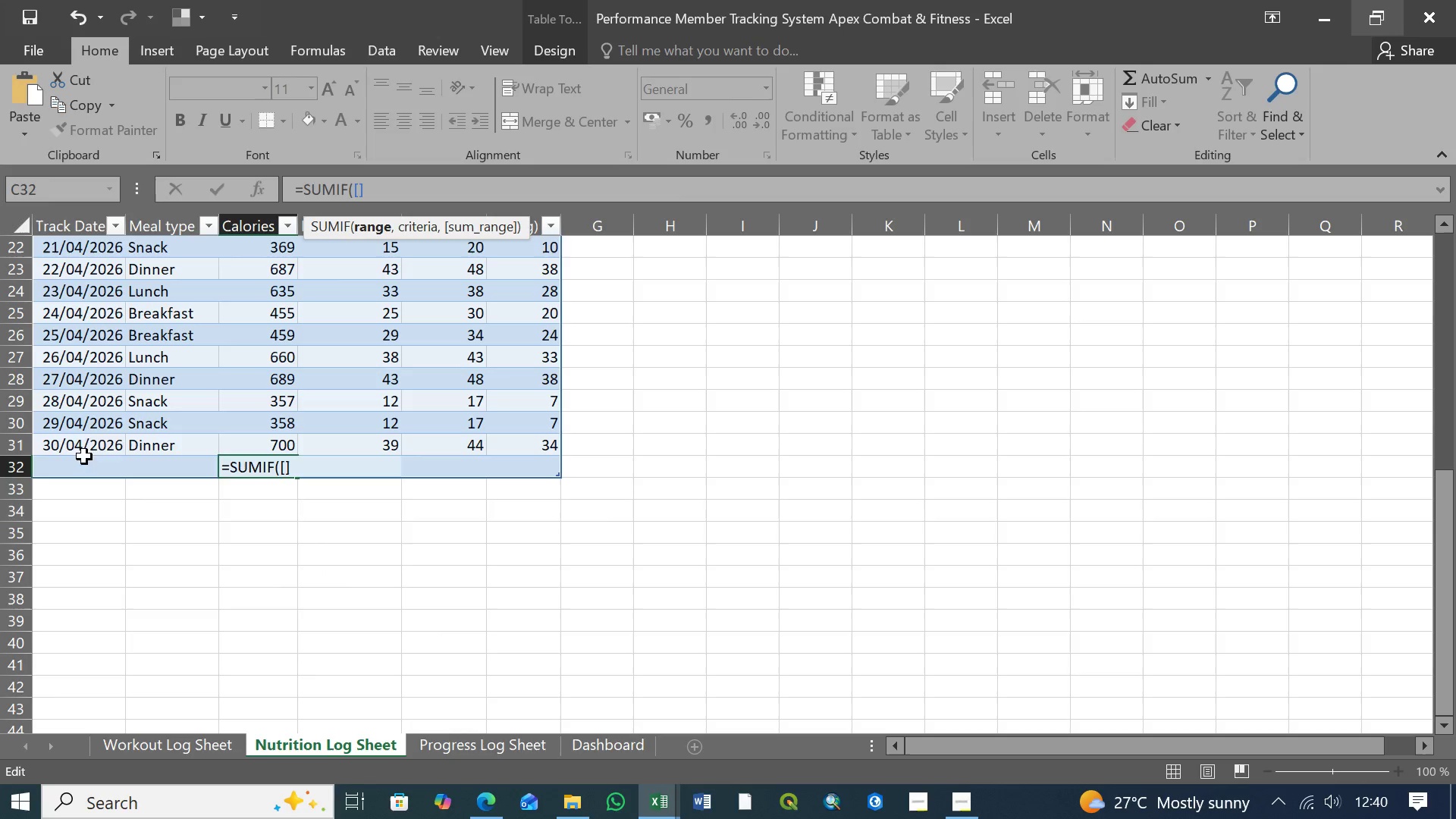 
scroll: coordinate [99, 428], scroll_direction: up, amount: 21.0
 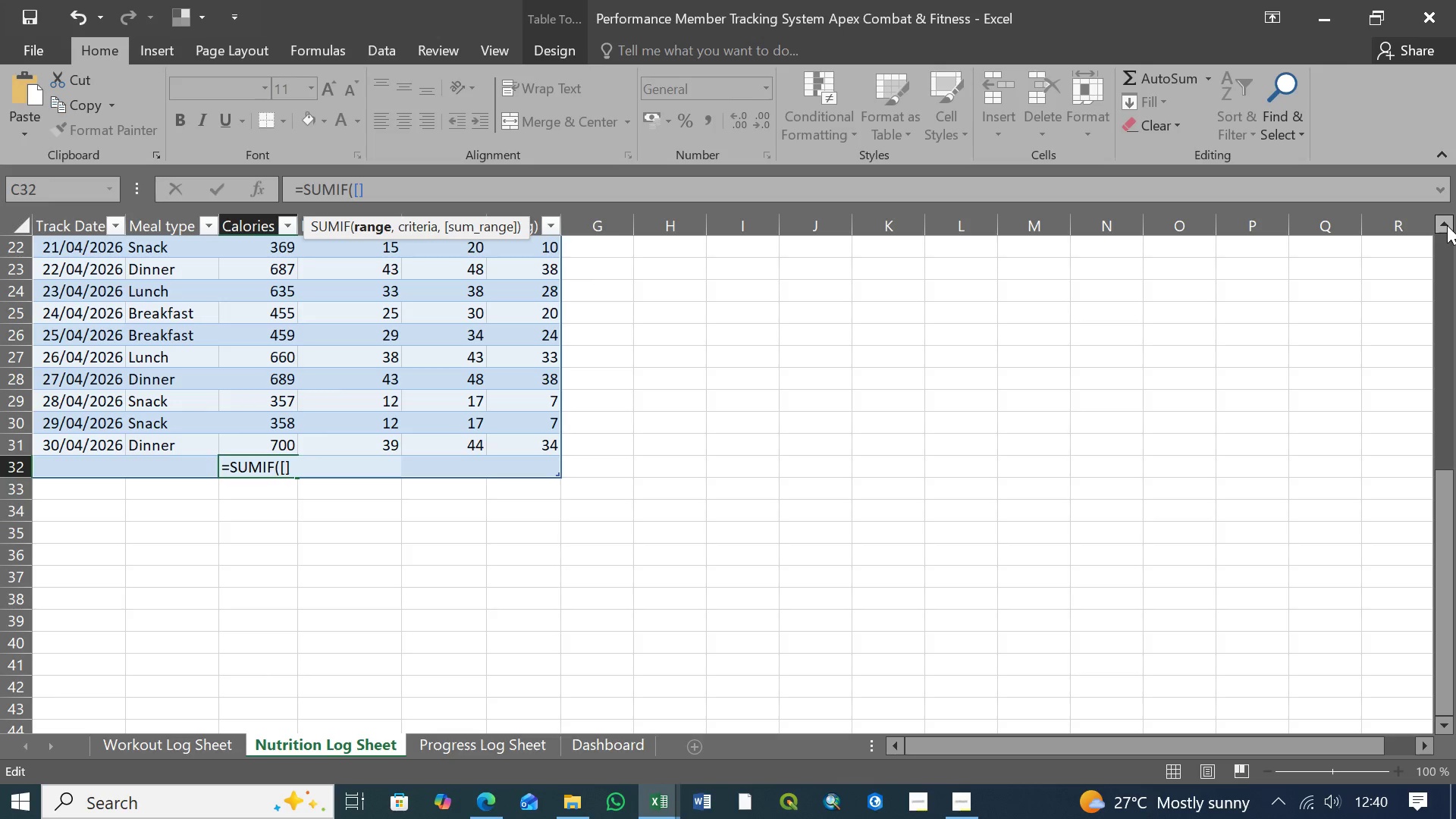 
double_click([1447, 225])
 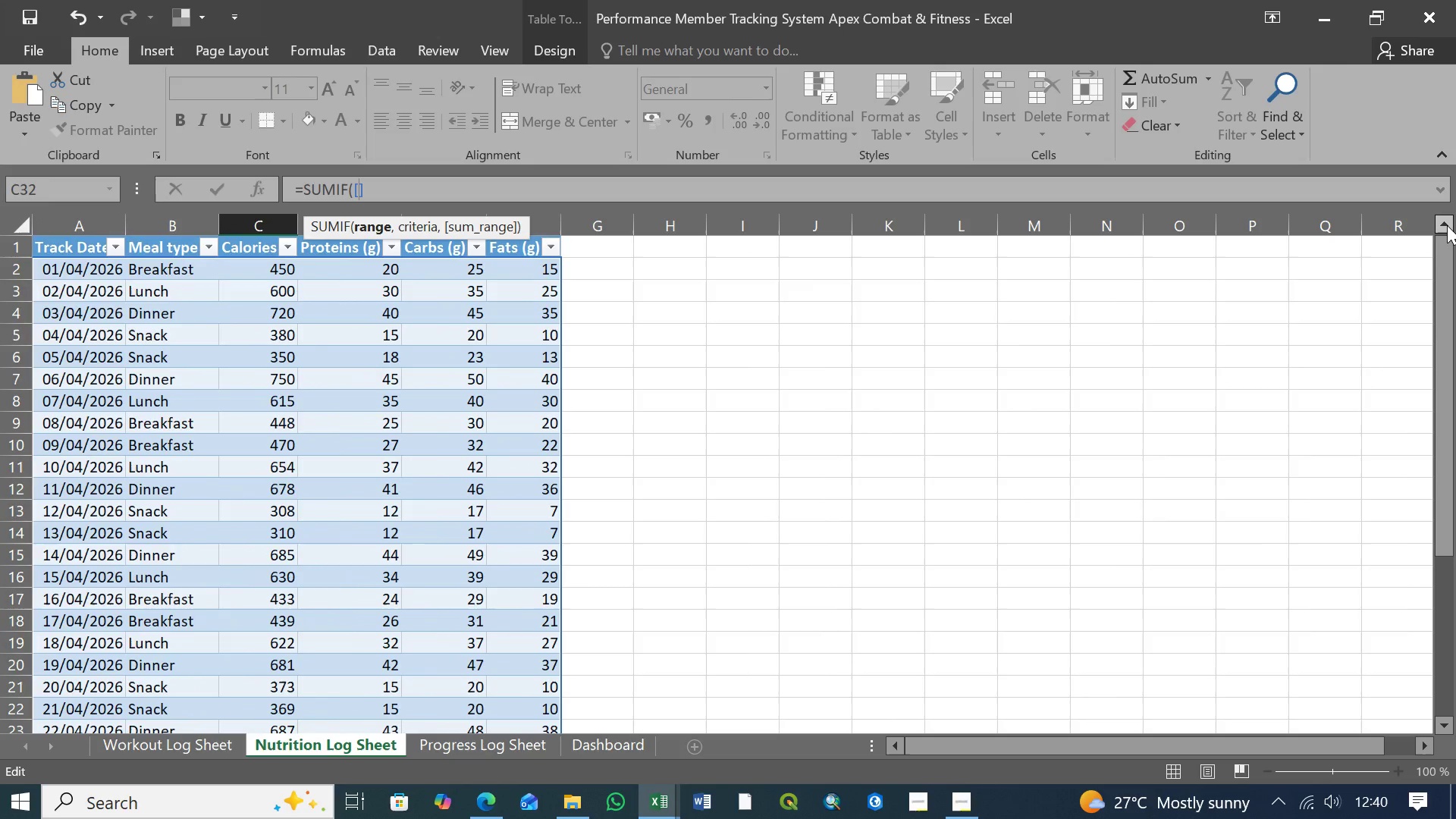 
triple_click([1447, 225])
 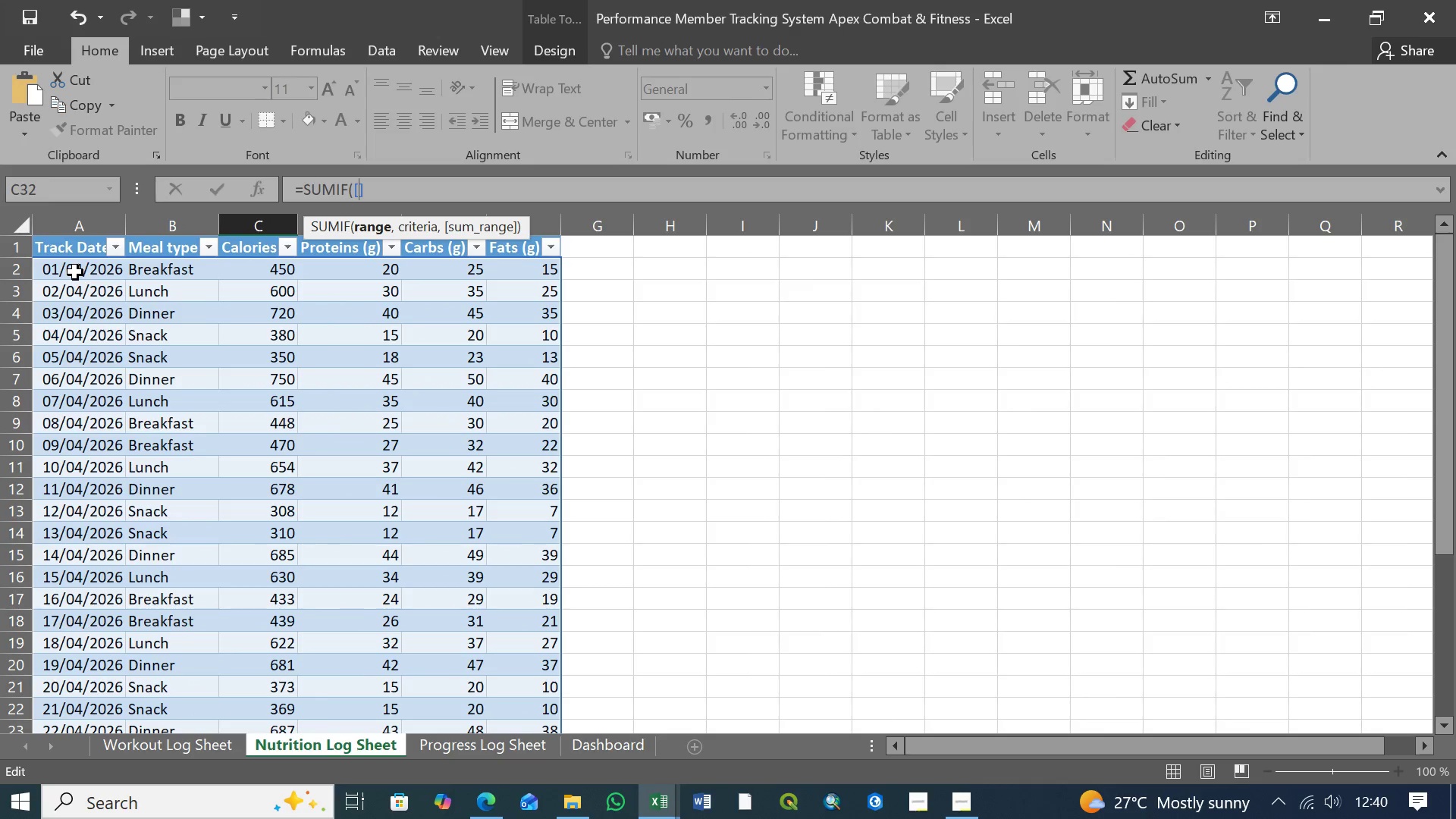 
left_click([75, 272])
 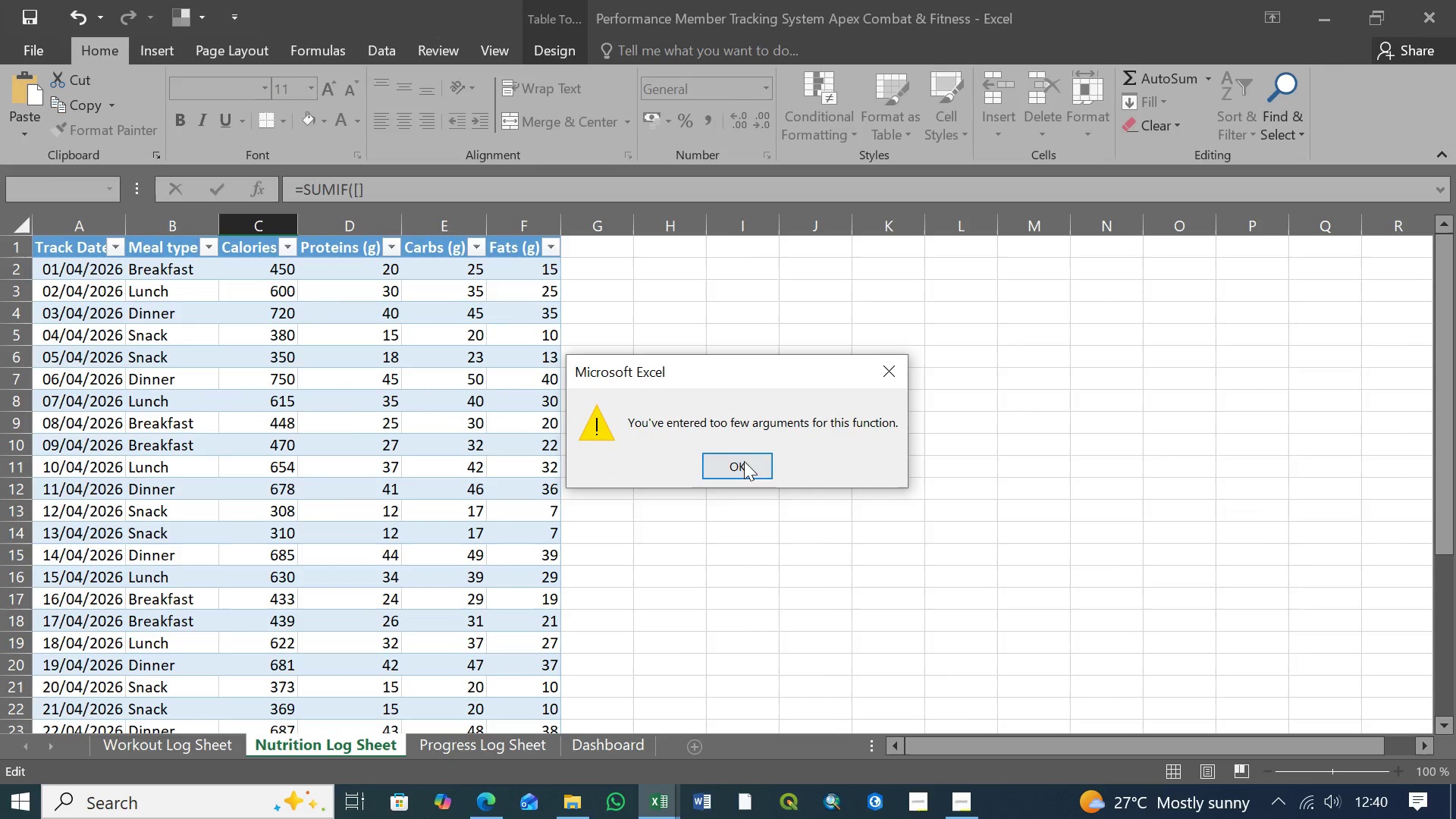 
left_click([744, 463])
 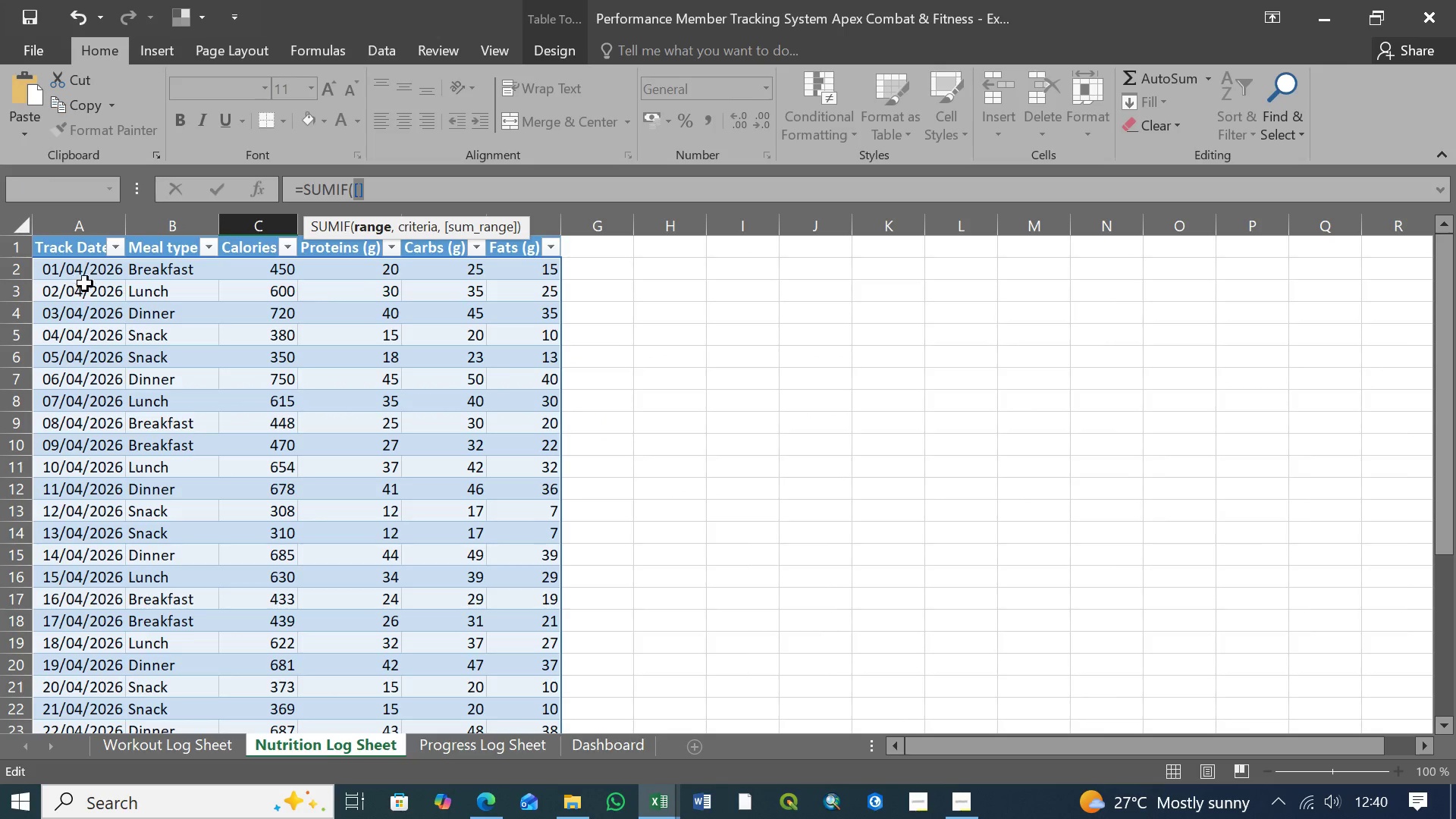 
left_click([86, 277])
 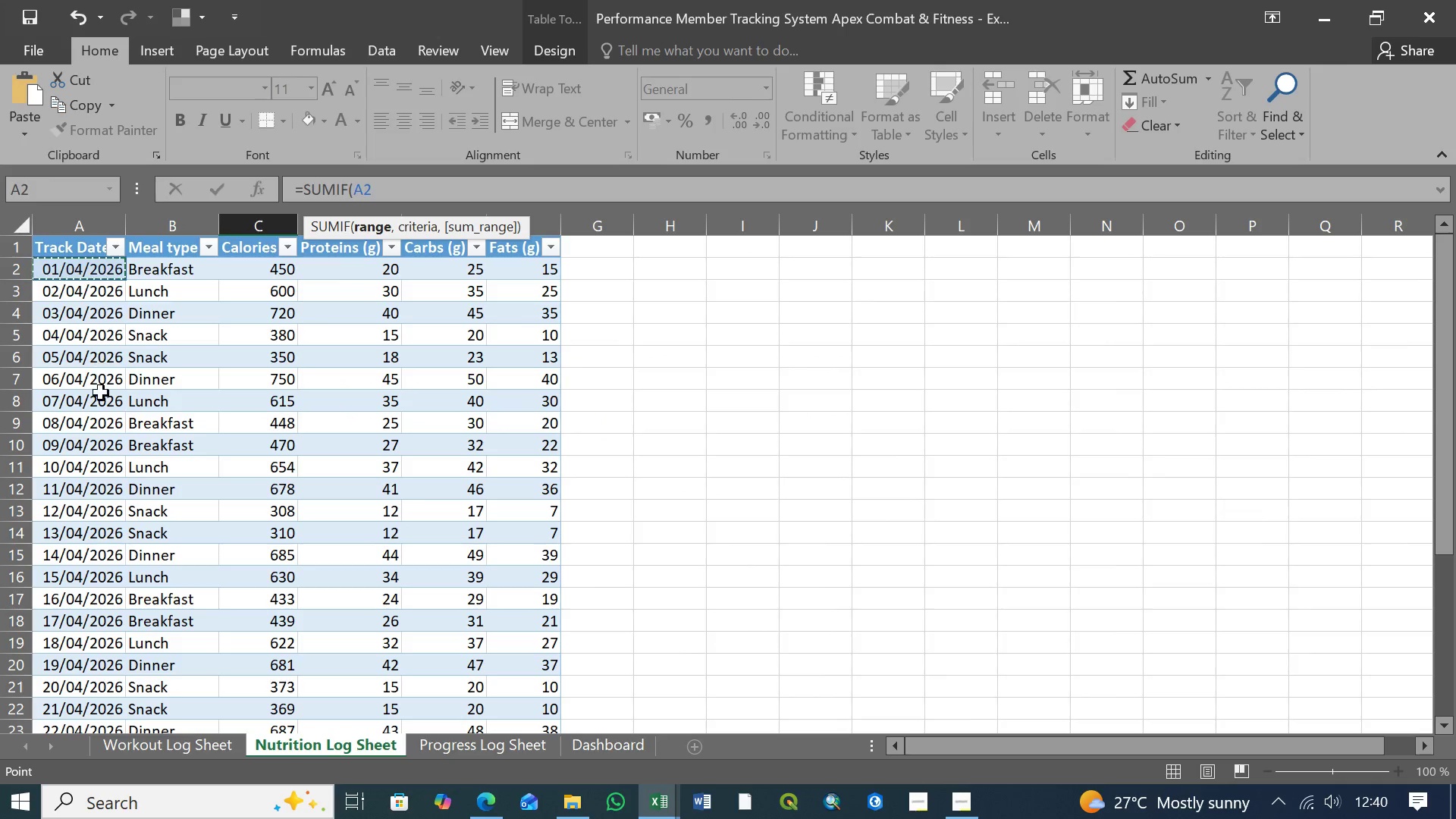 
scroll: coordinate [100, 413], scroll_direction: down, amount: 14.0
 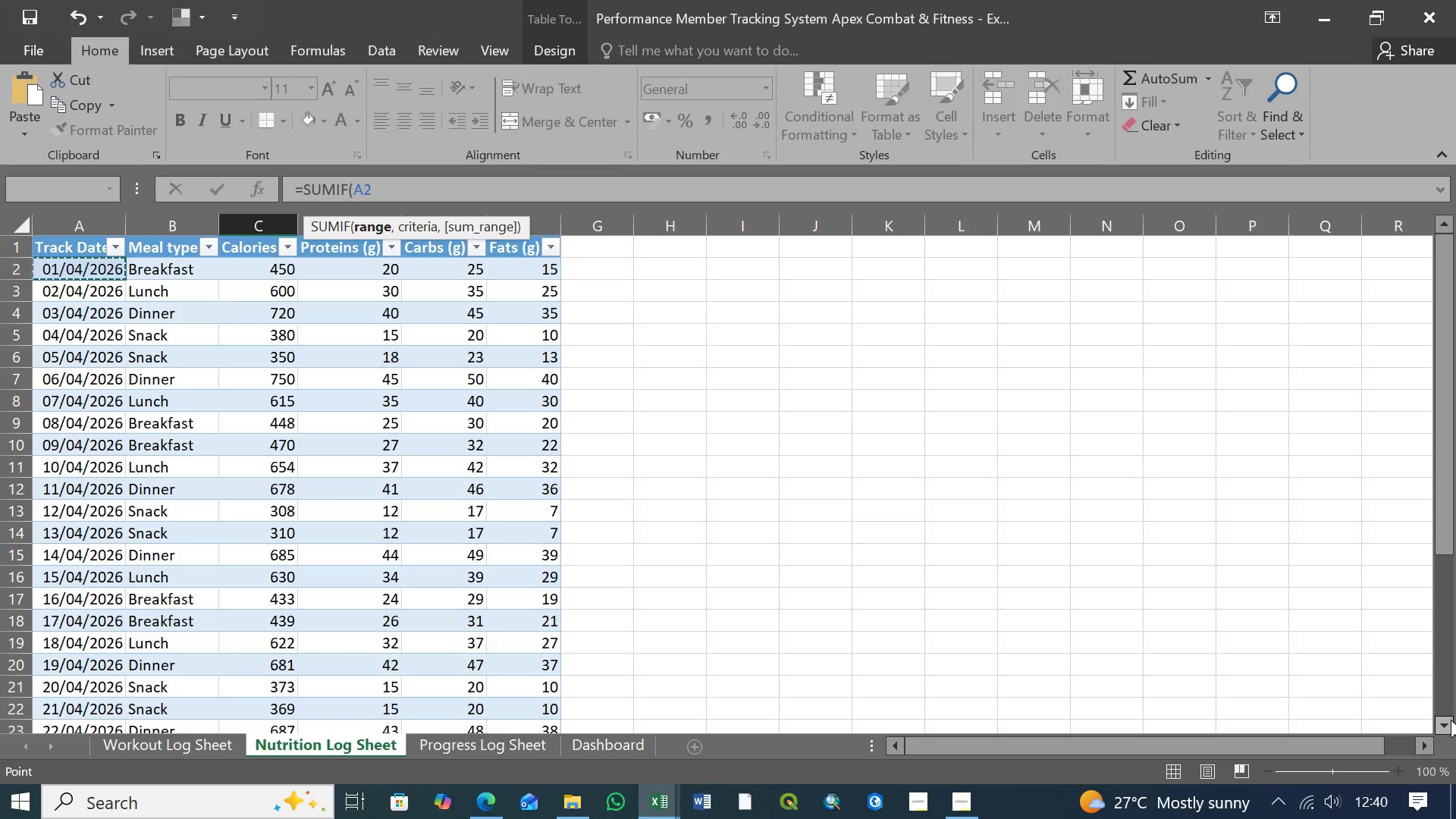 
double_click([1442, 722])
 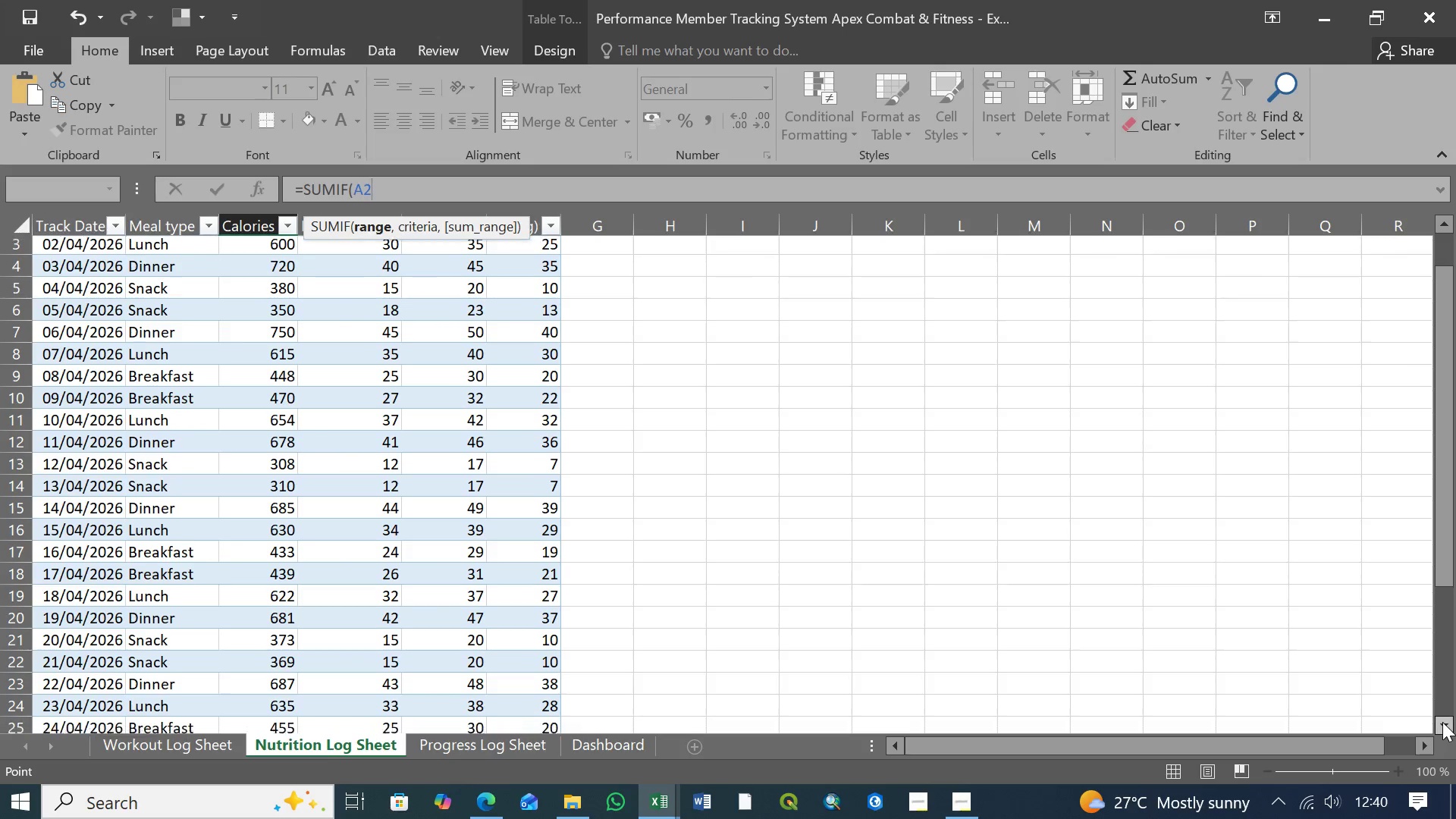 
triple_click([1442, 722])
 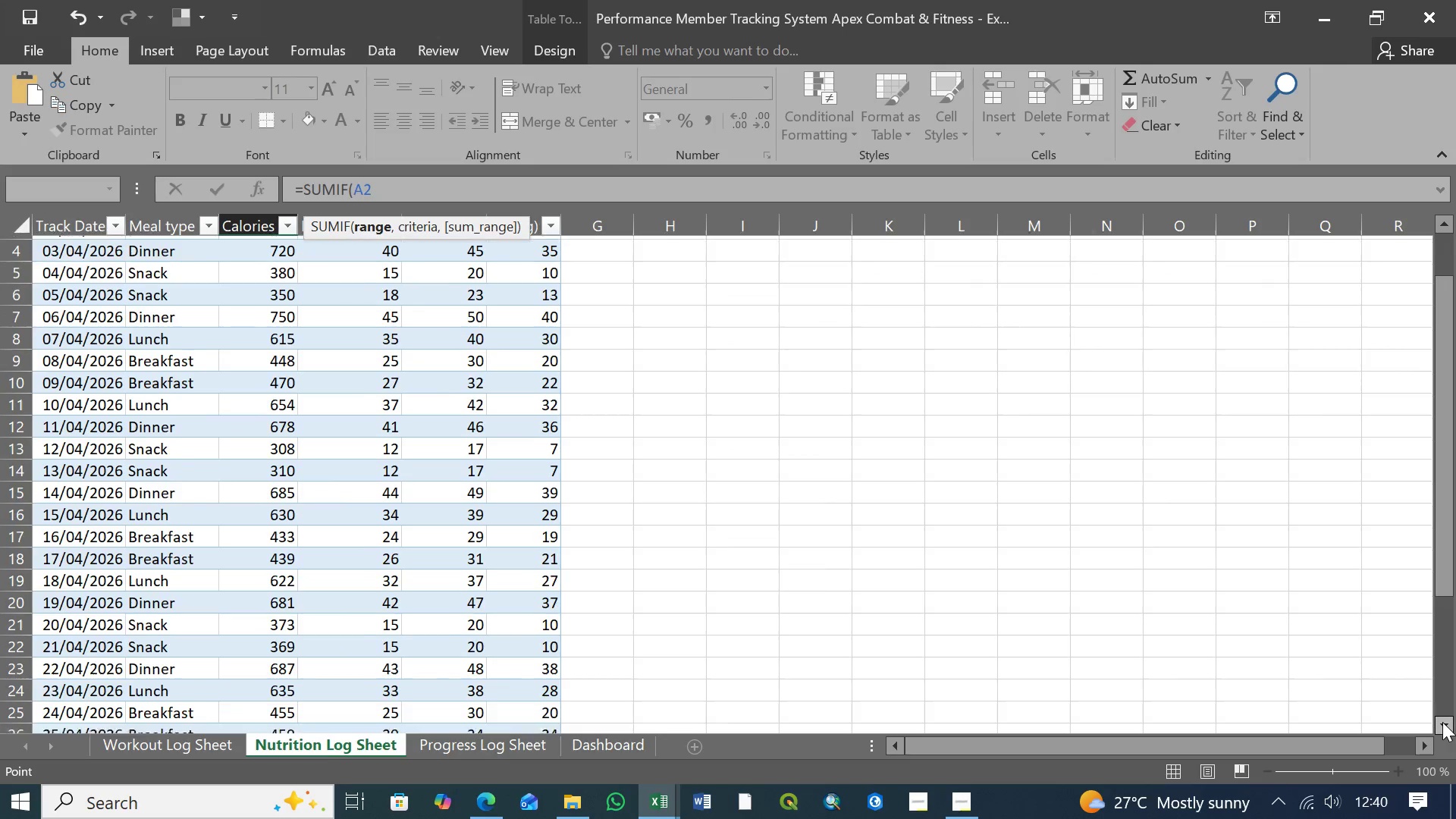 
triple_click([1442, 722])
 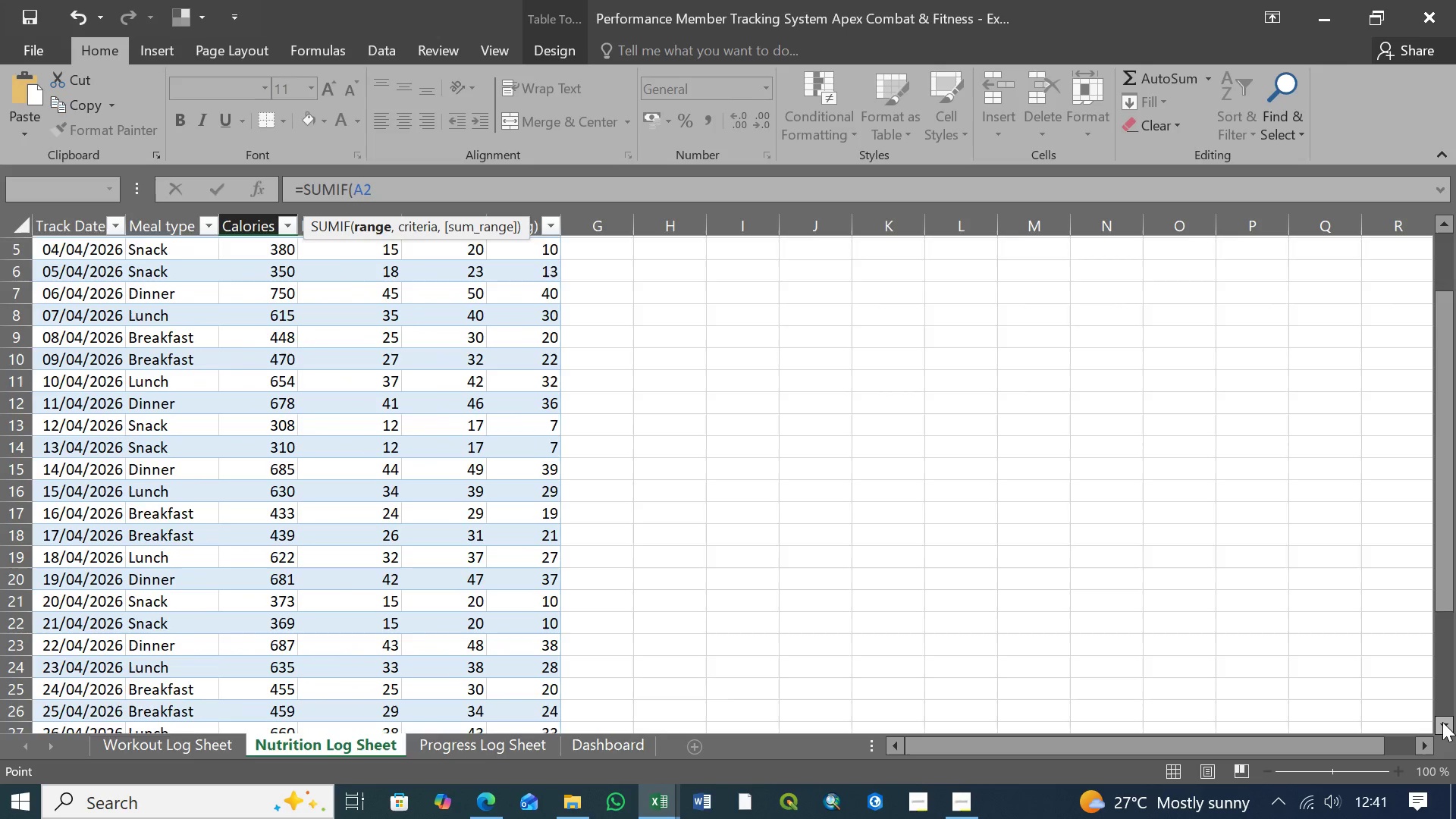 
triple_click([1442, 722])
 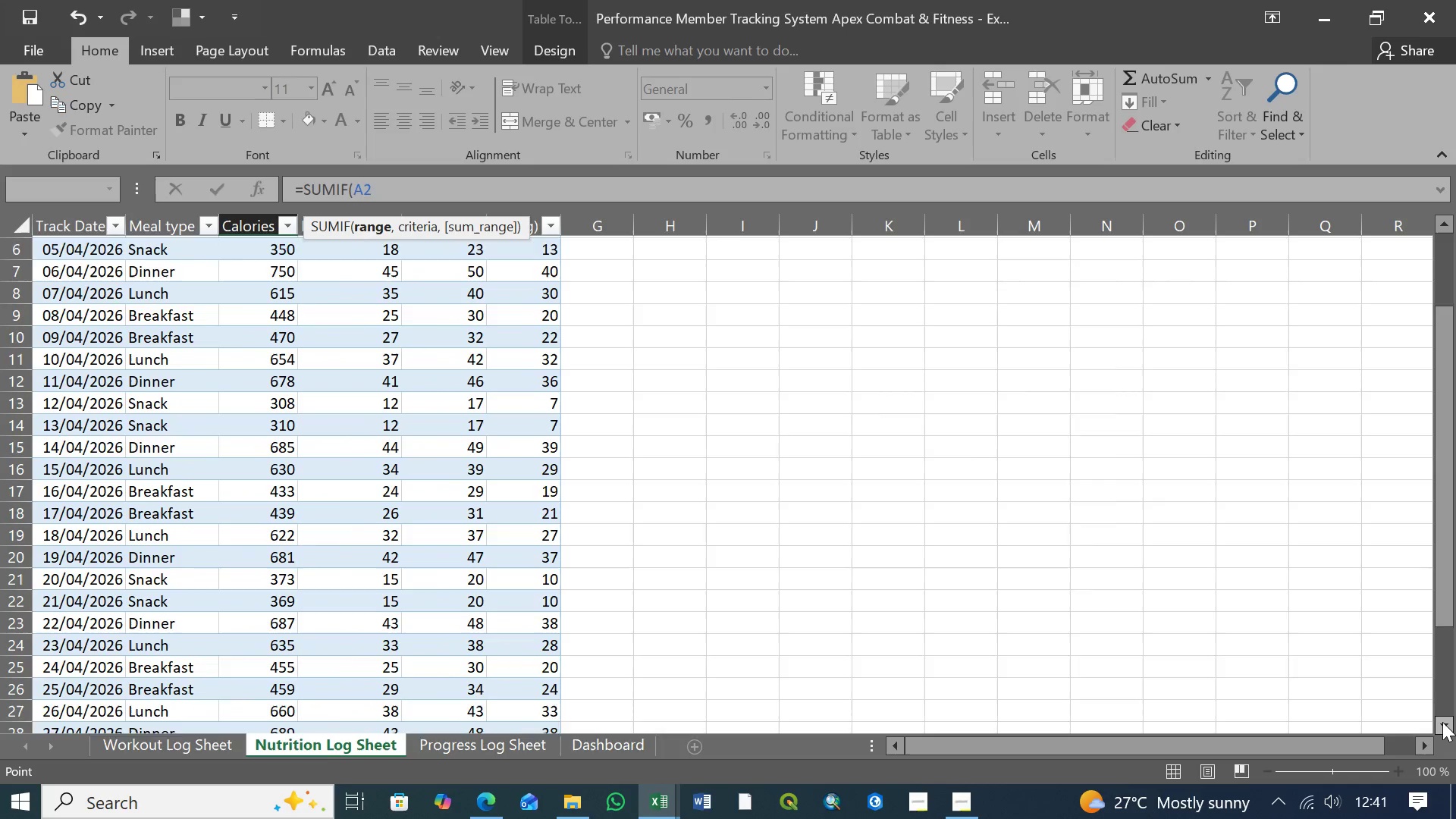 
triple_click([1442, 722])
 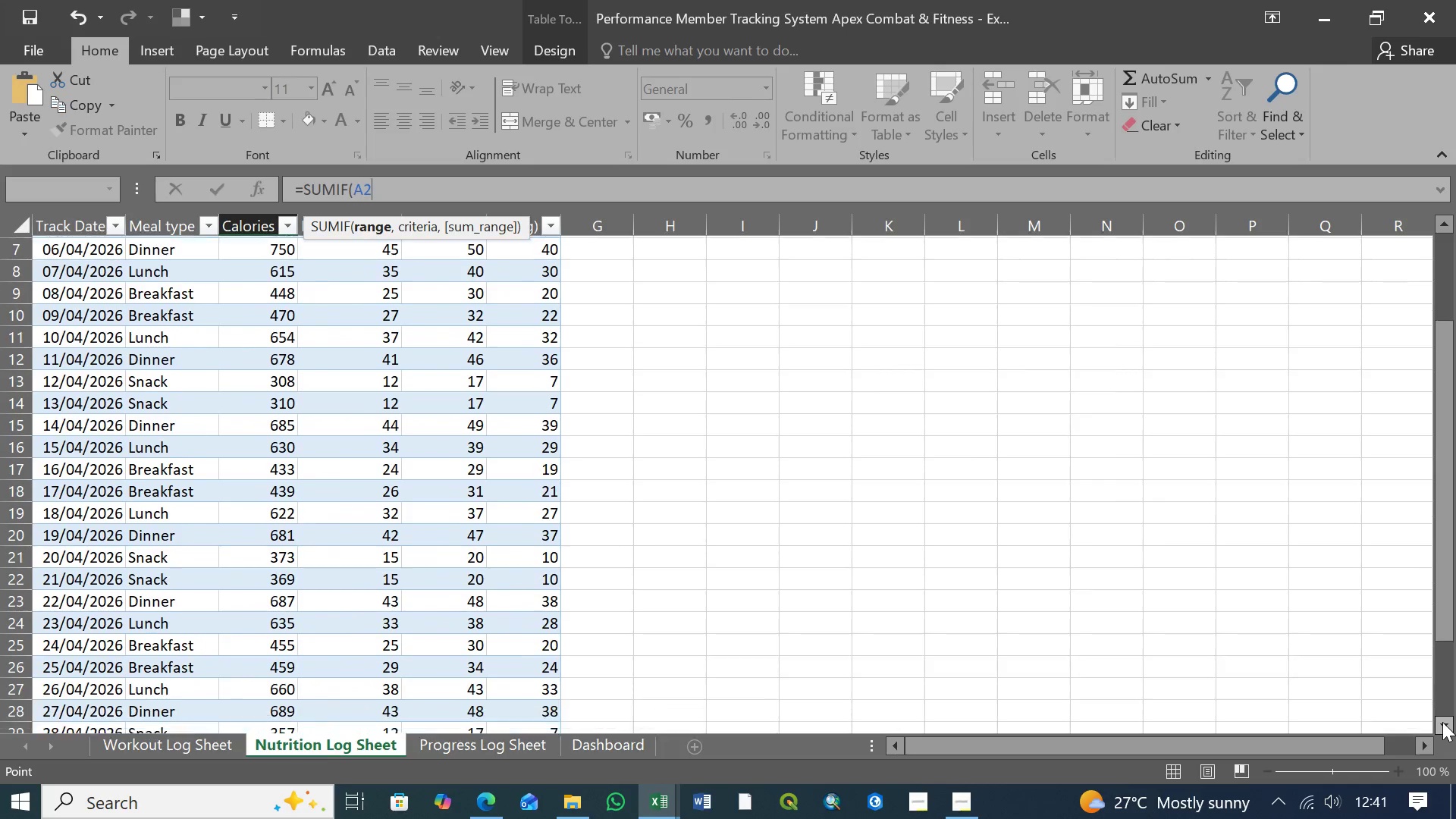 
triple_click([1442, 722])
 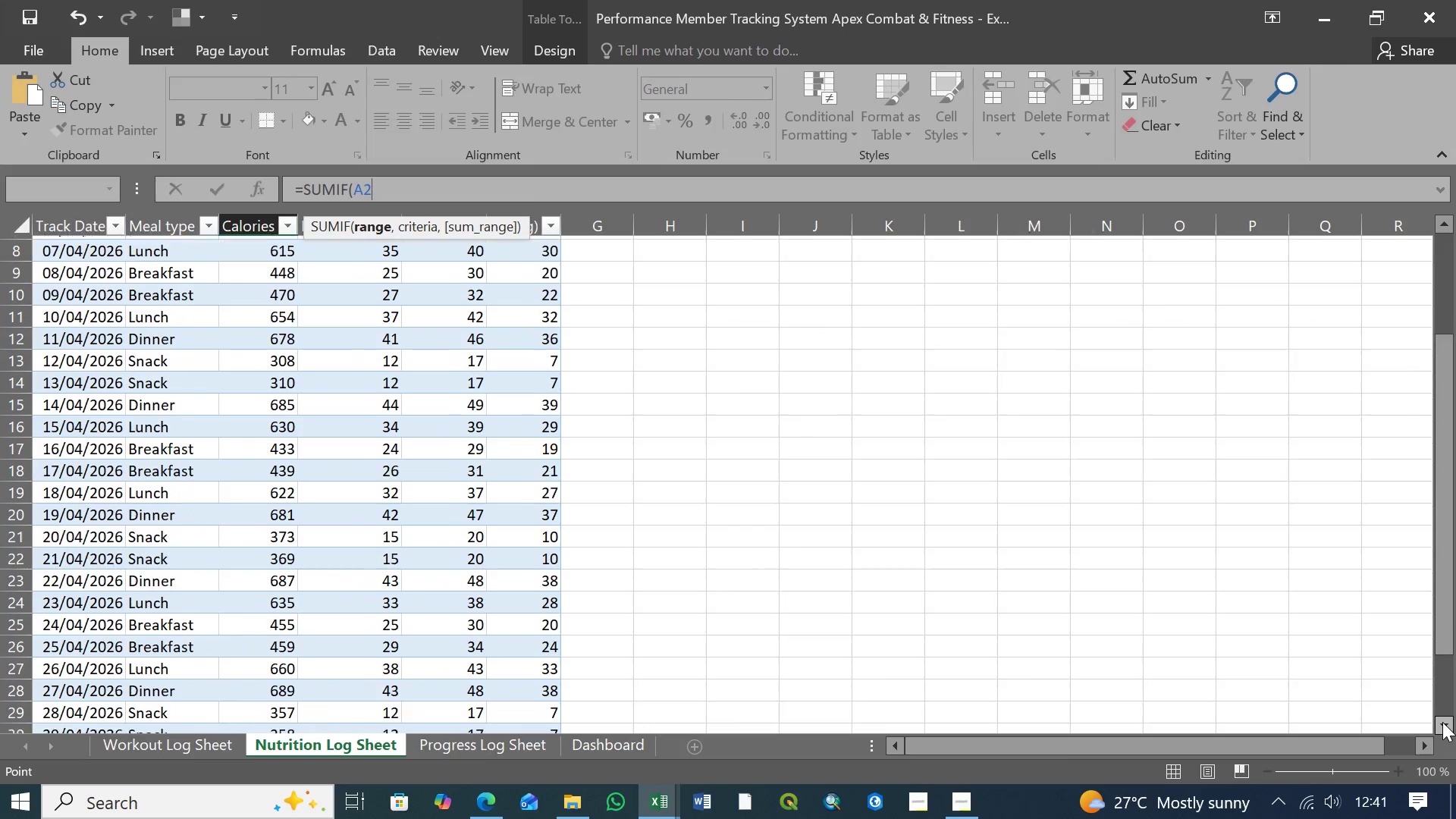 
triple_click([1442, 722])
 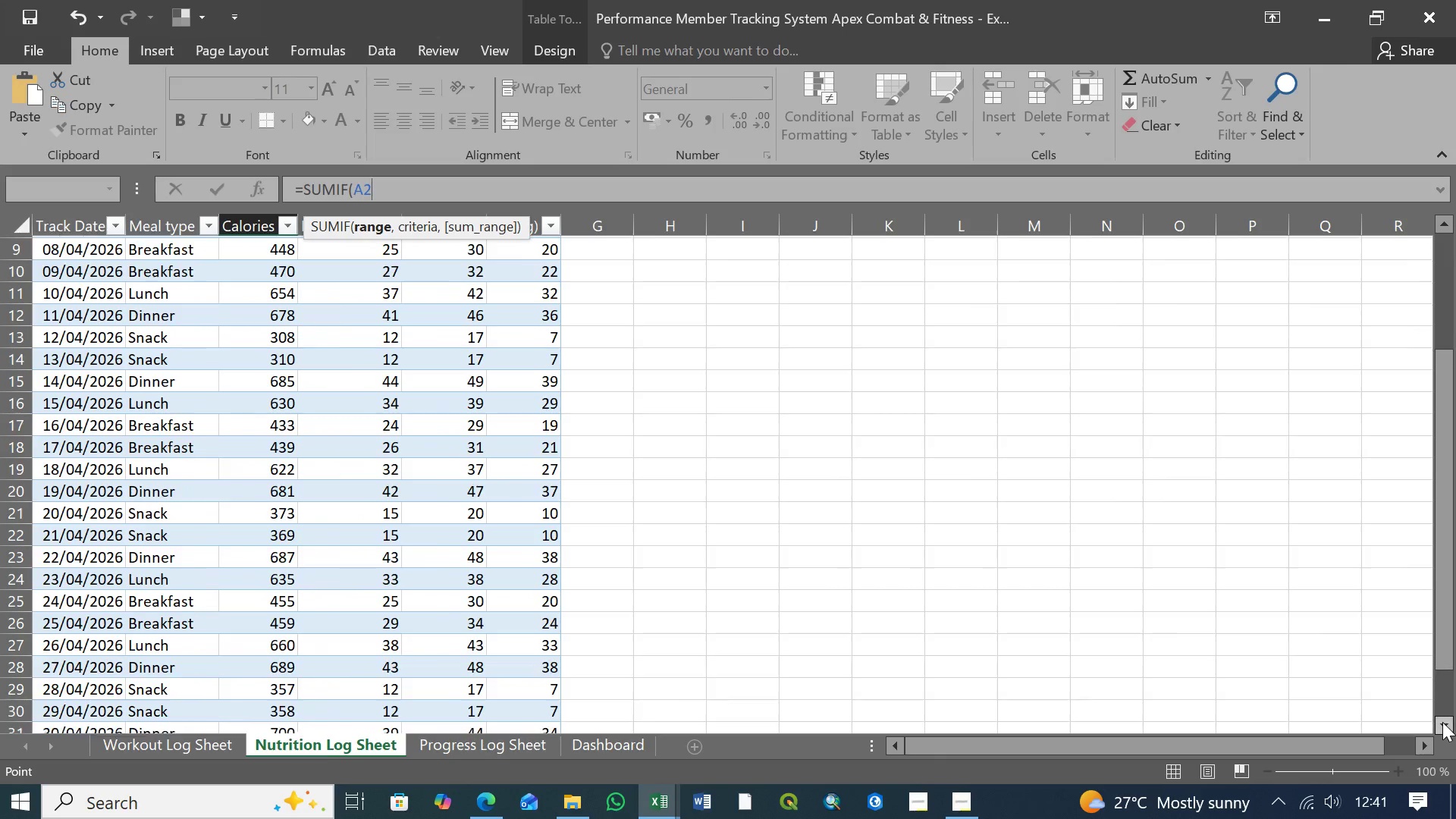 
triple_click([1442, 722])
 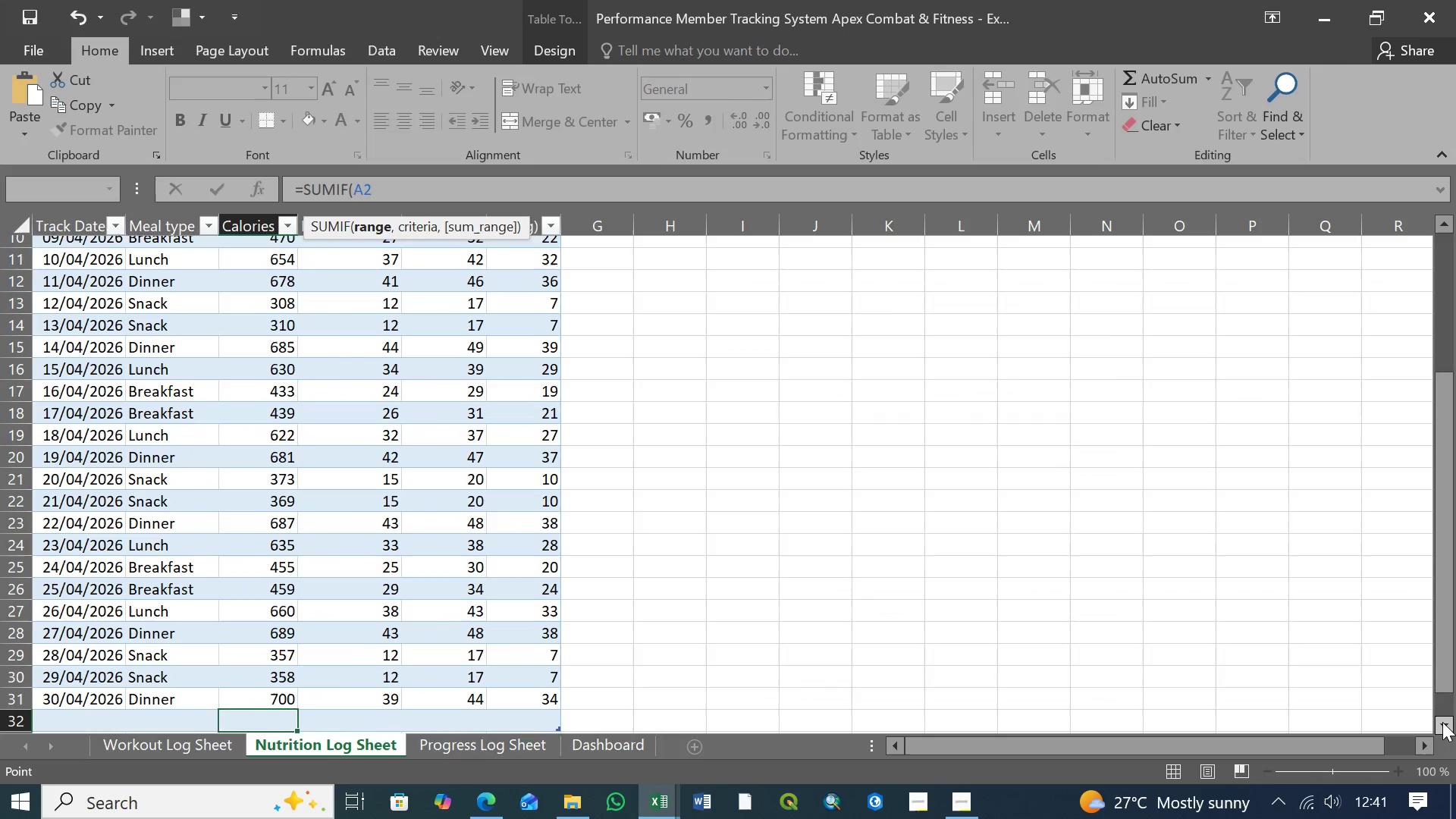 
triple_click([1442, 722])
 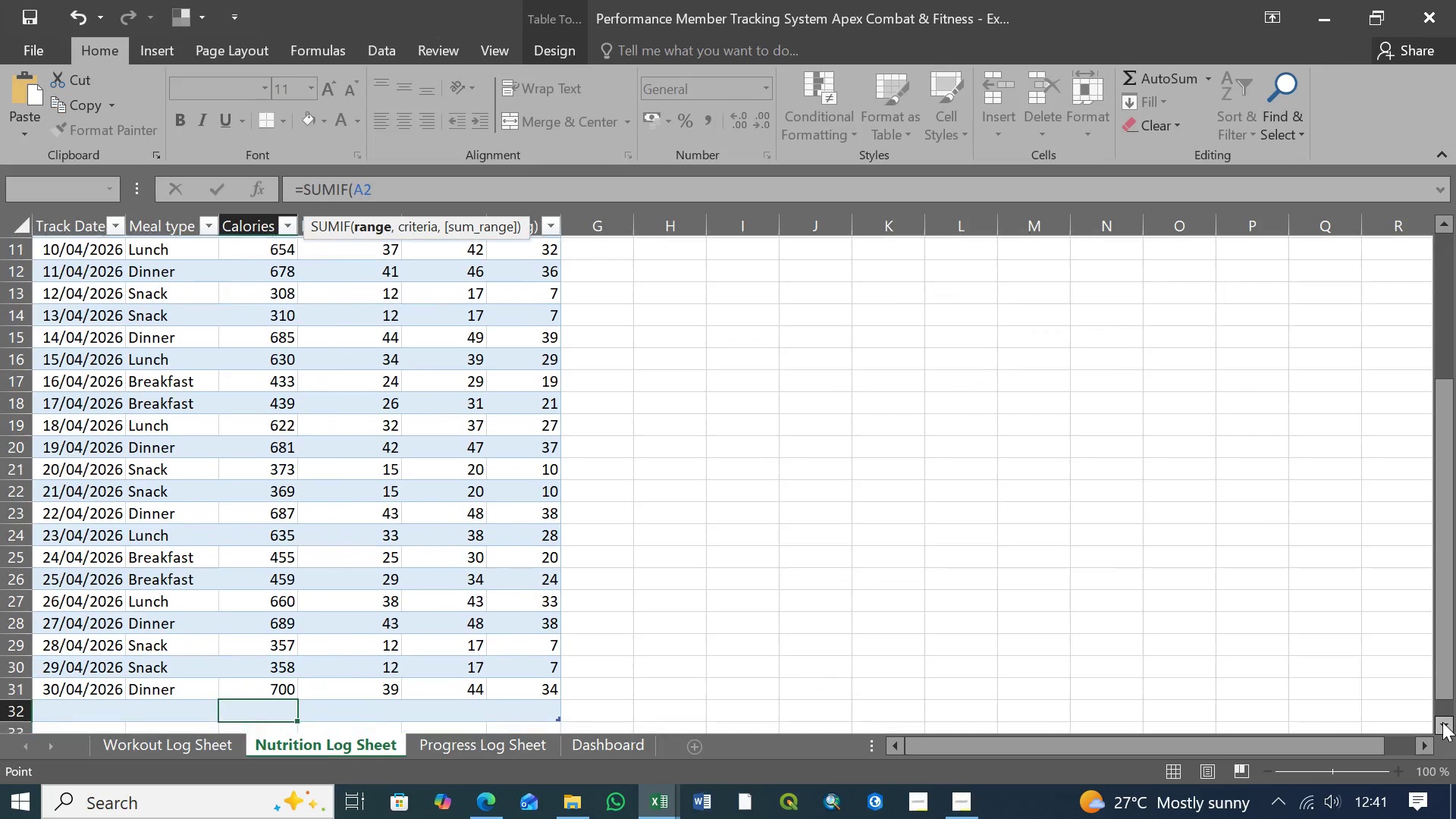 
triple_click([1442, 722])
 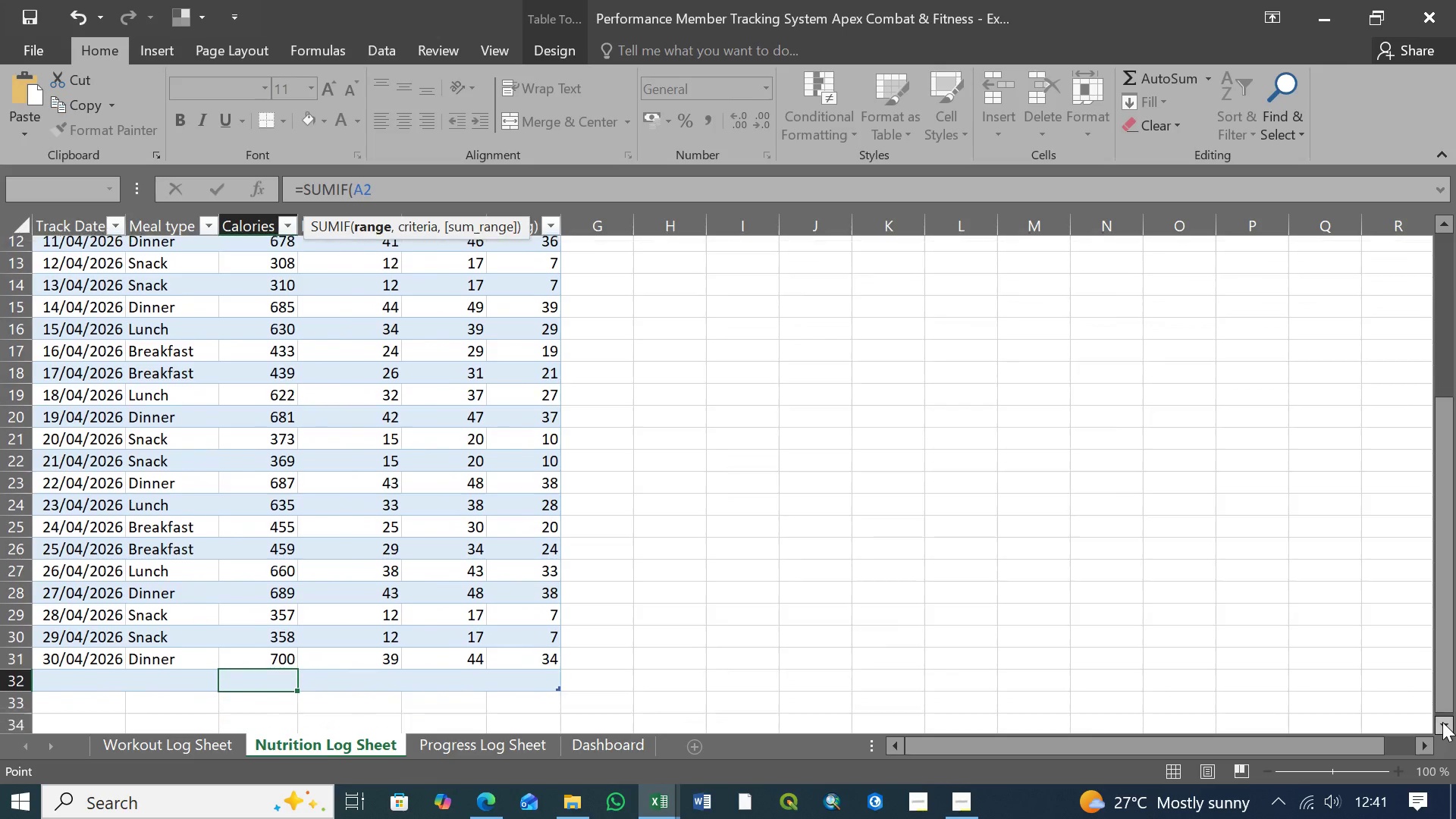 
triple_click([1442, 722])
 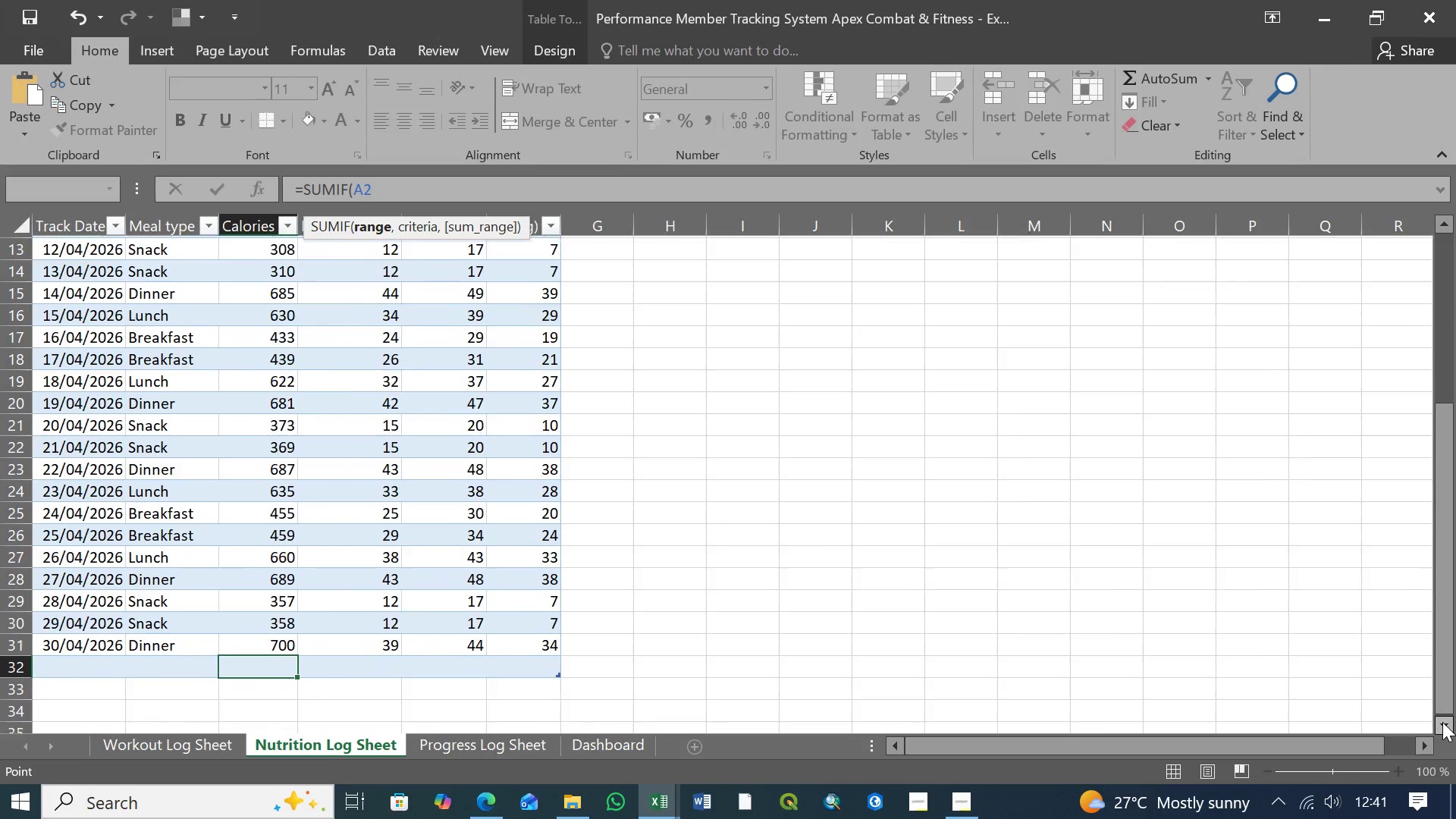 
triple_click([1442, 722])
 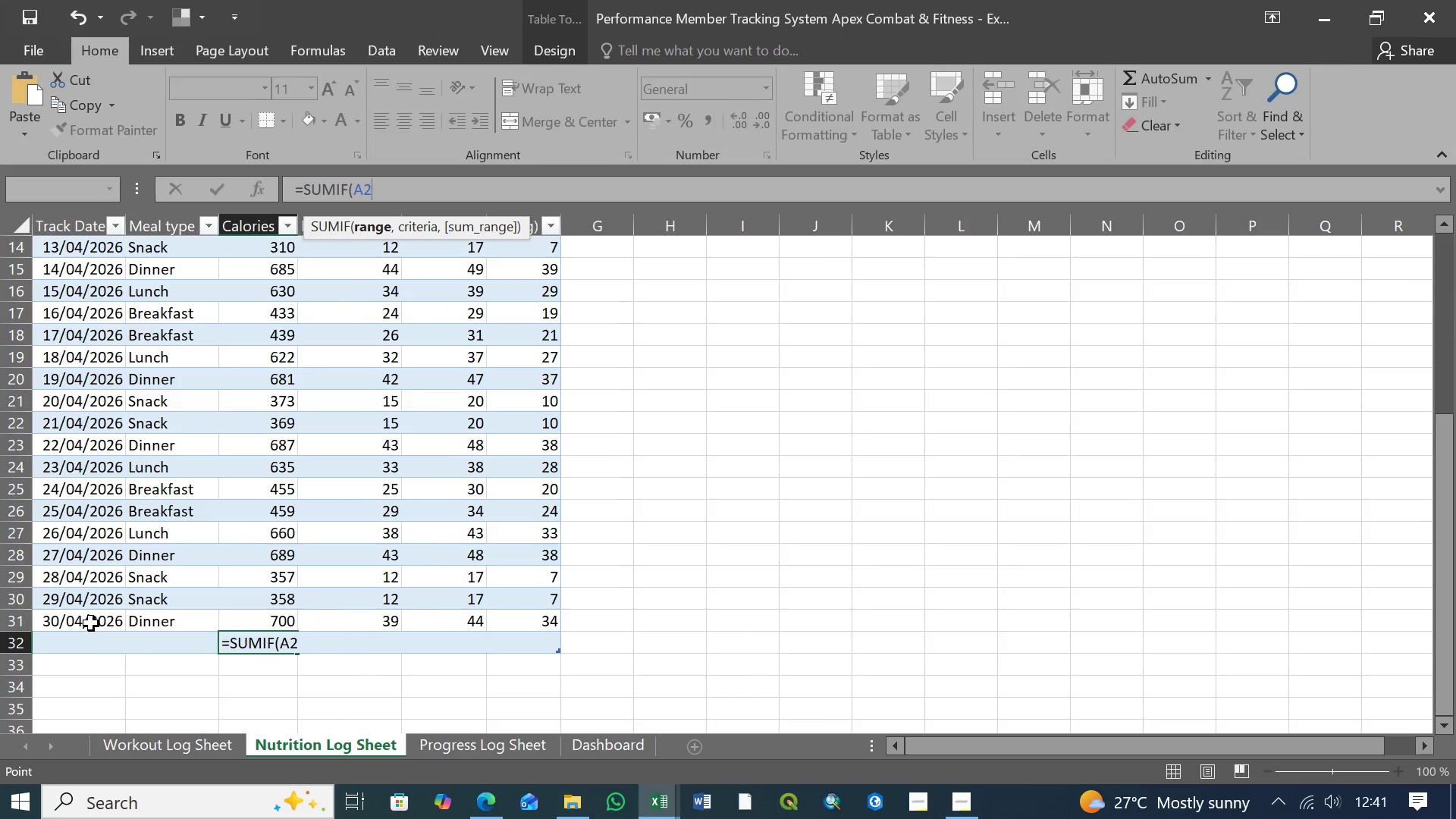 
hold_key(key=ShiftLeft, duration=0.92)
left_click([91, 623])
 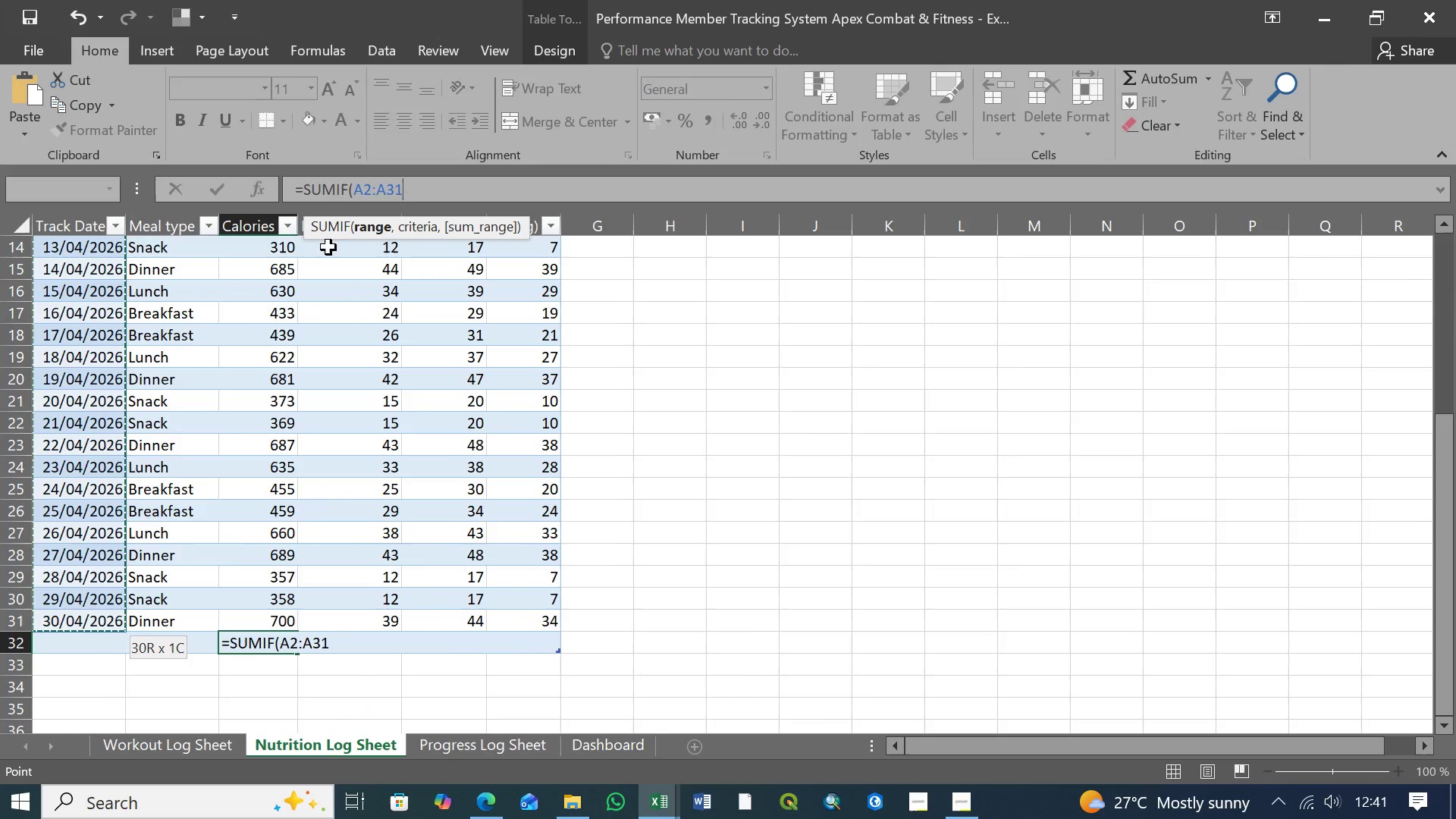 
left_click([421, 189])
 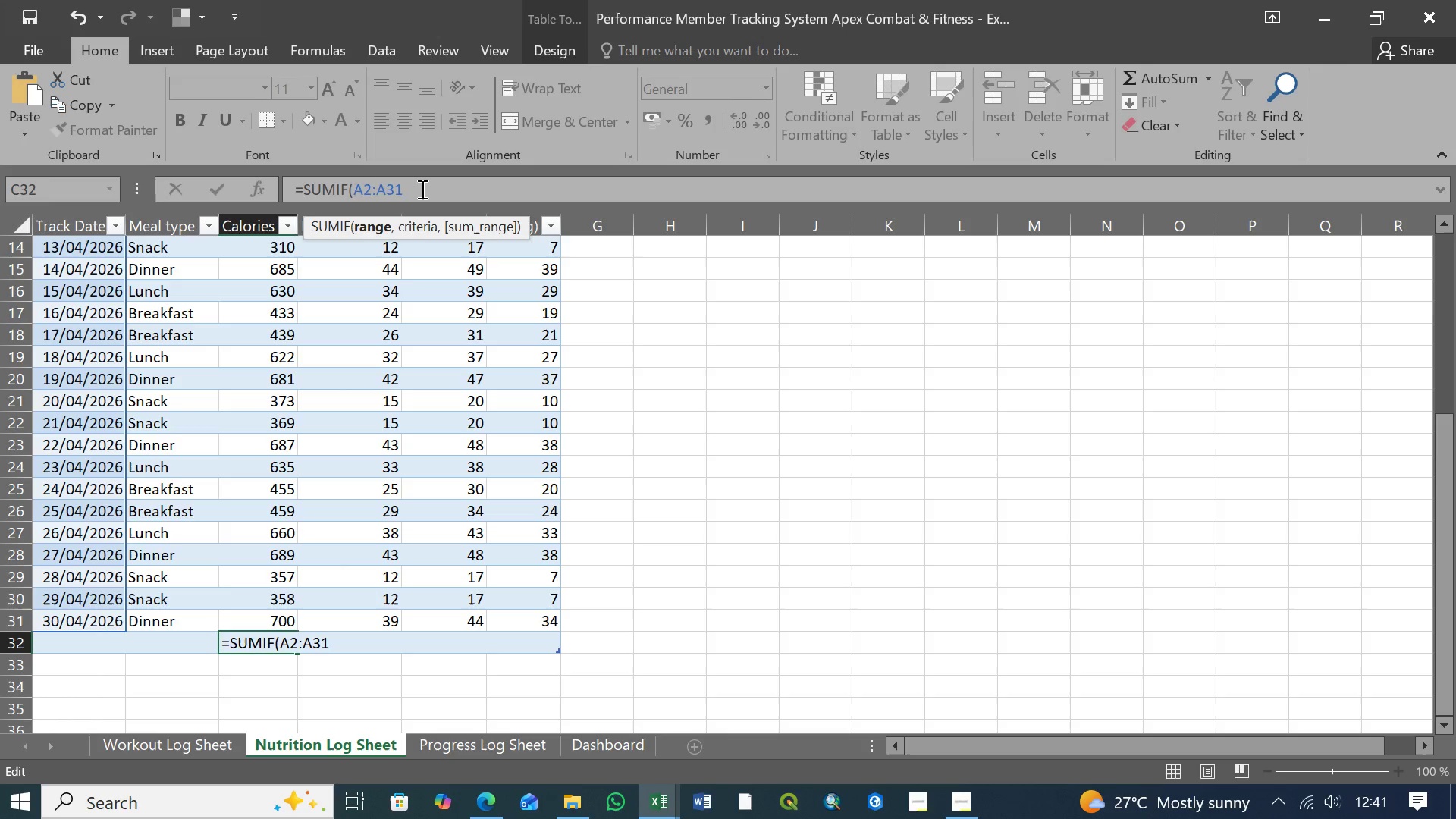 
key(Comma)
 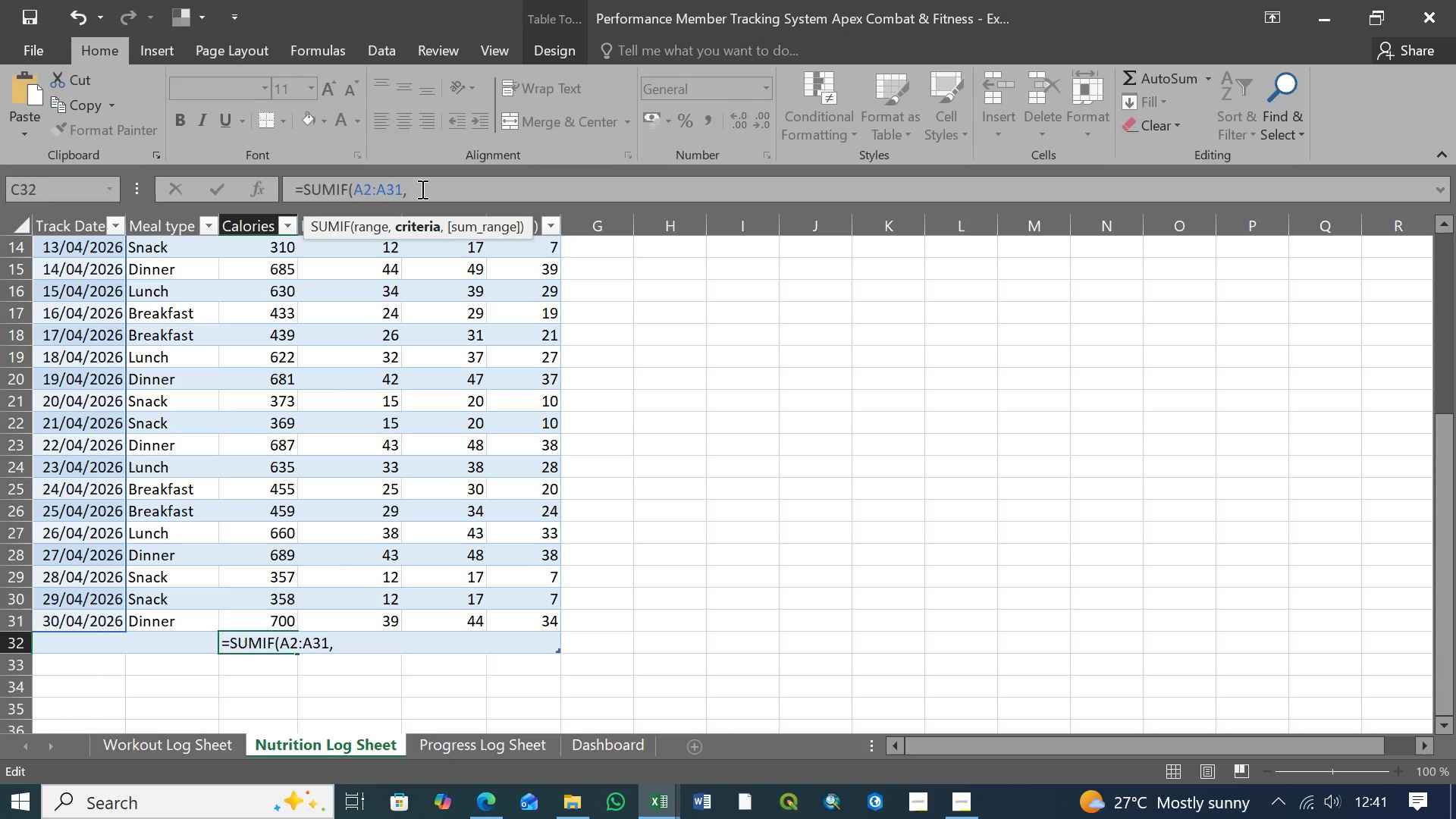 
wait(6.67)
 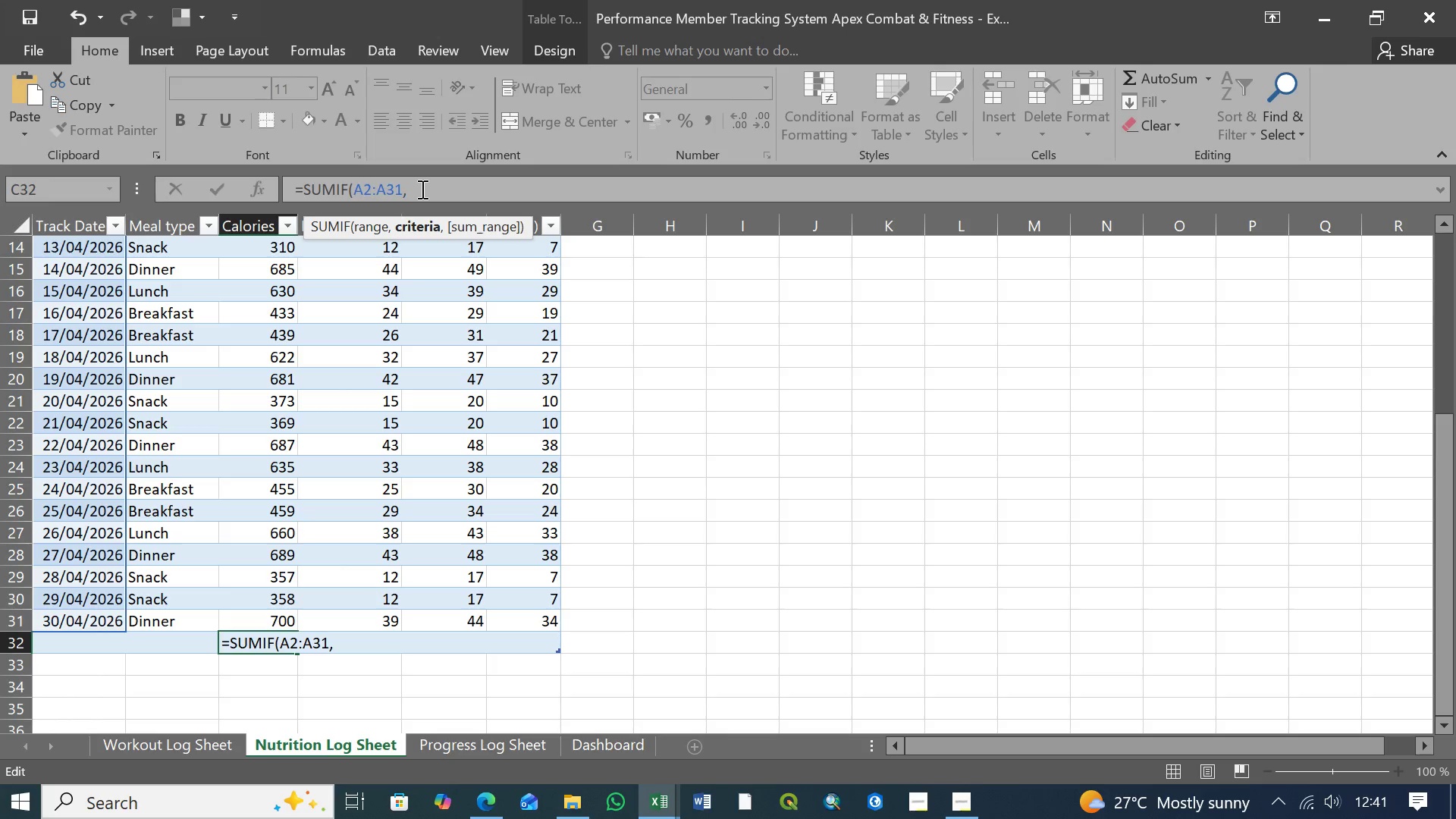 
key(BracketLeft)
 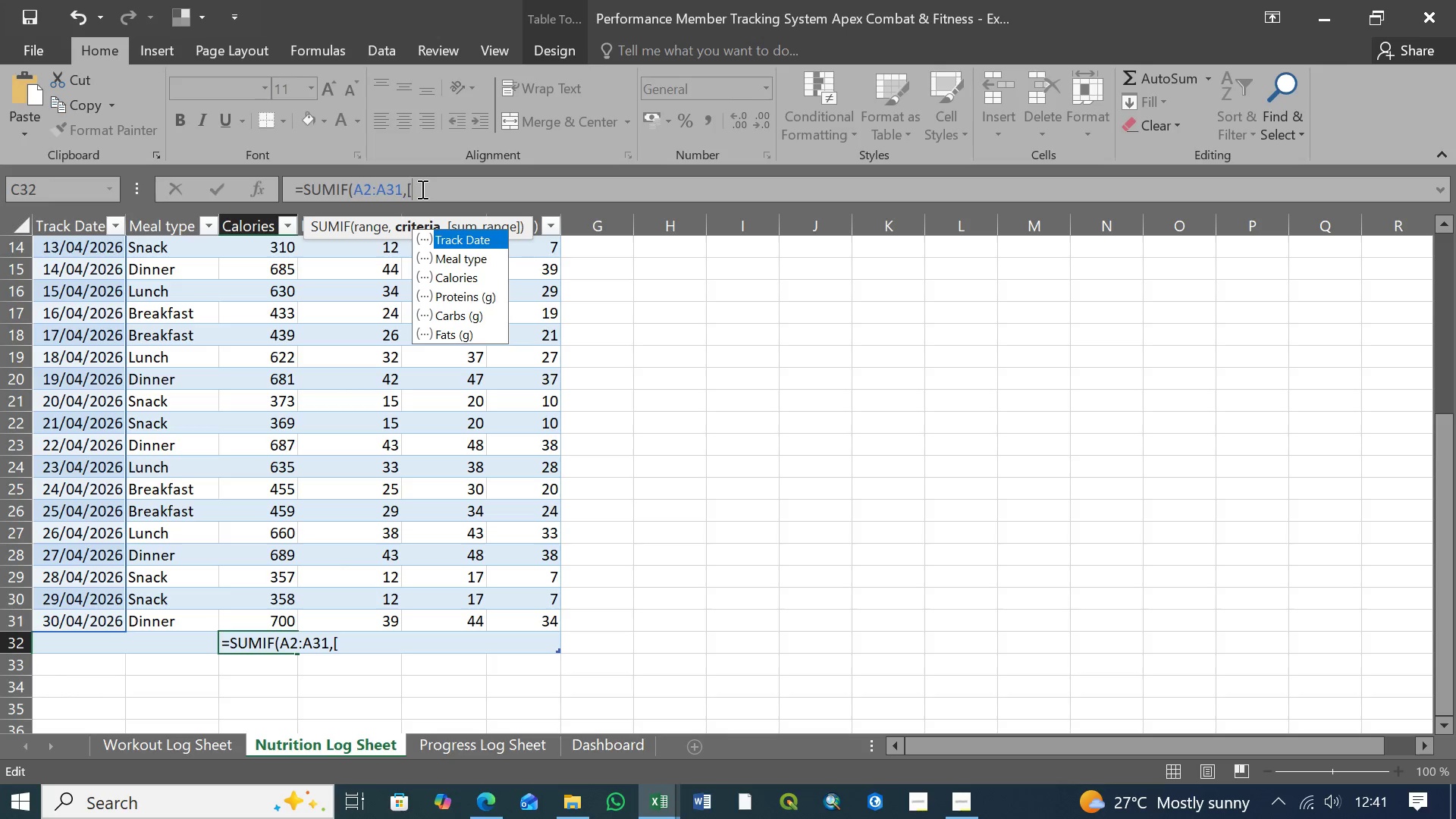 
wait(7.48)
 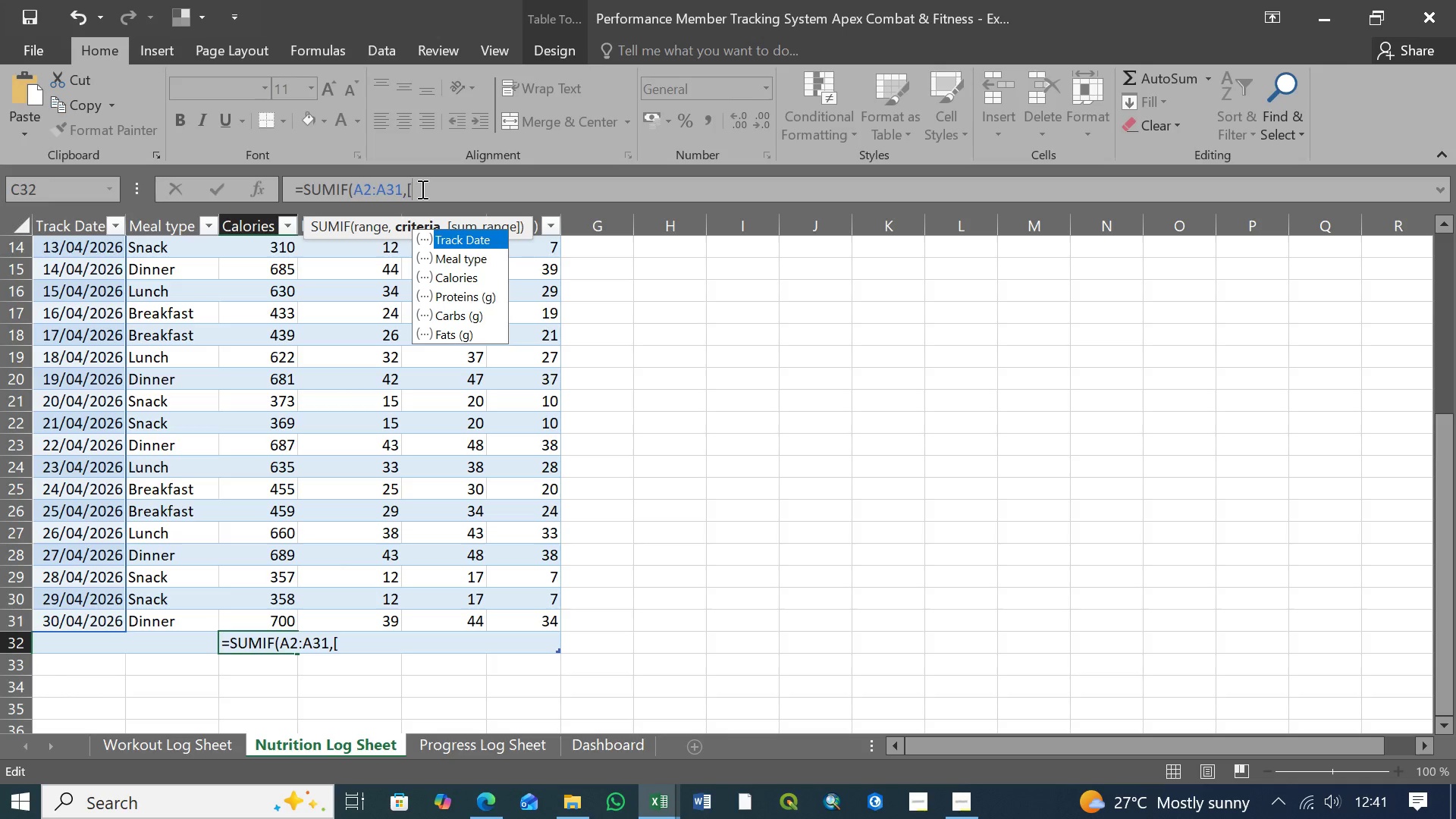 
key(Tab)
 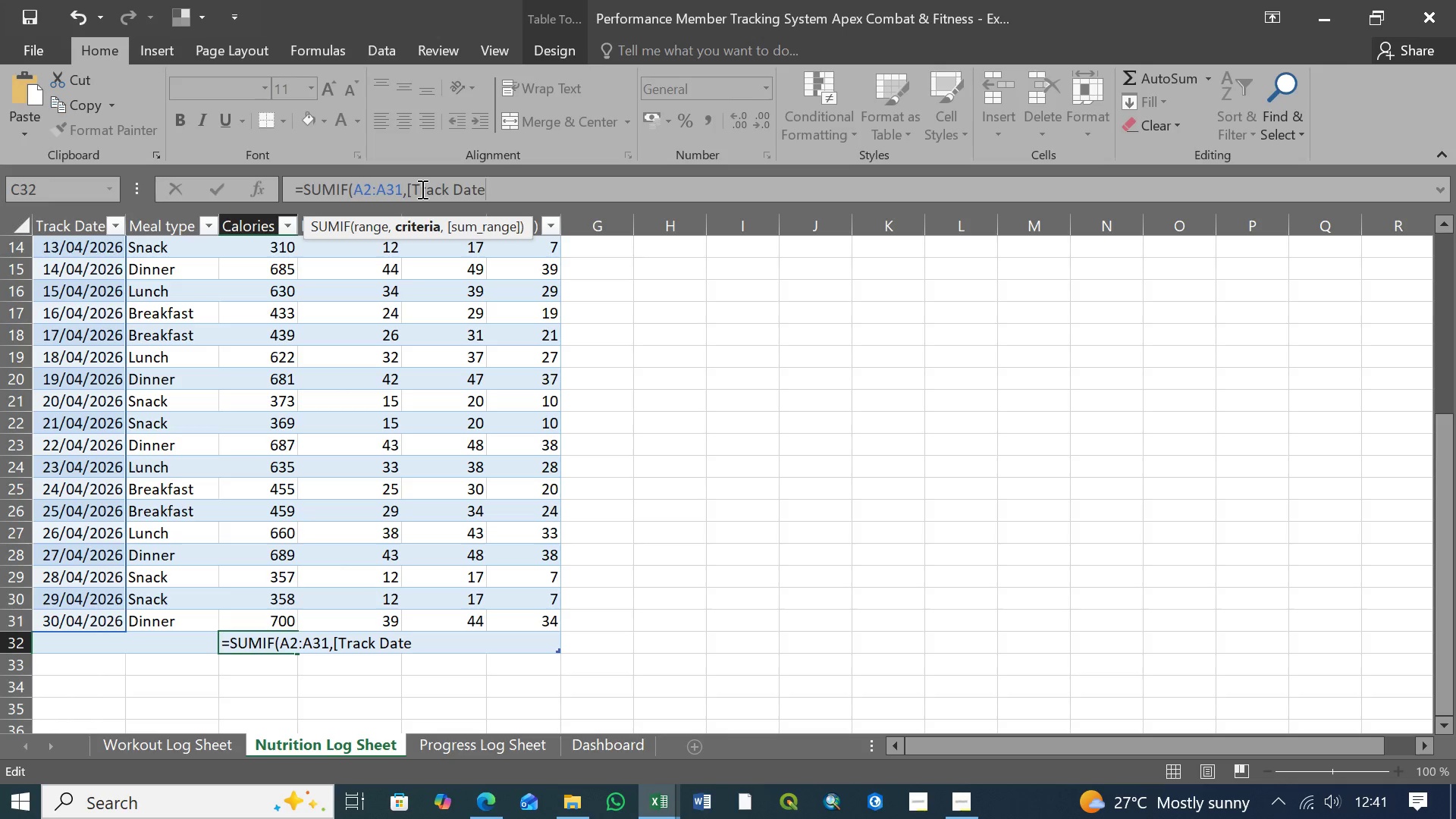 
wait(6.84)
 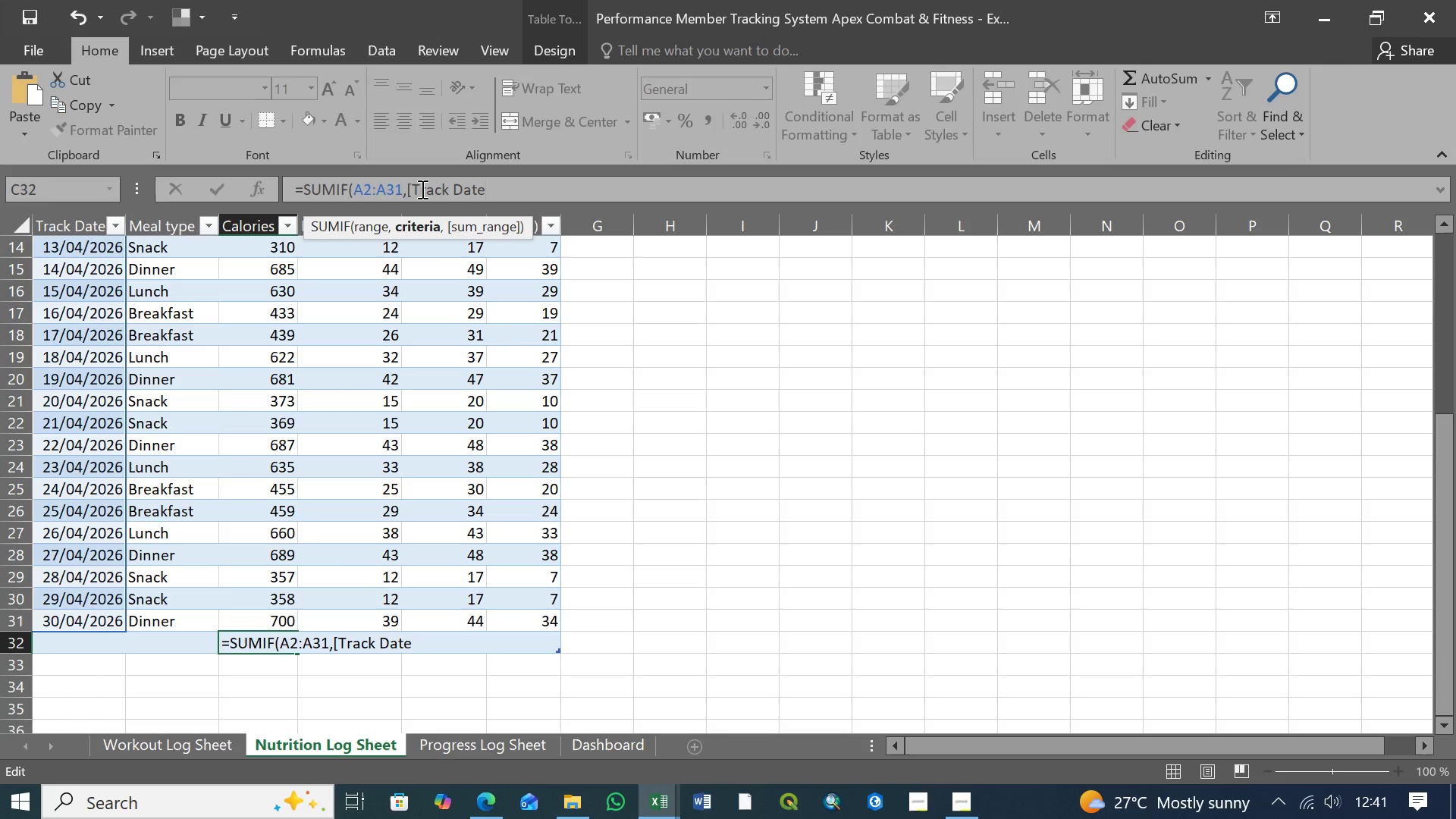 
left_click([412, 191])
 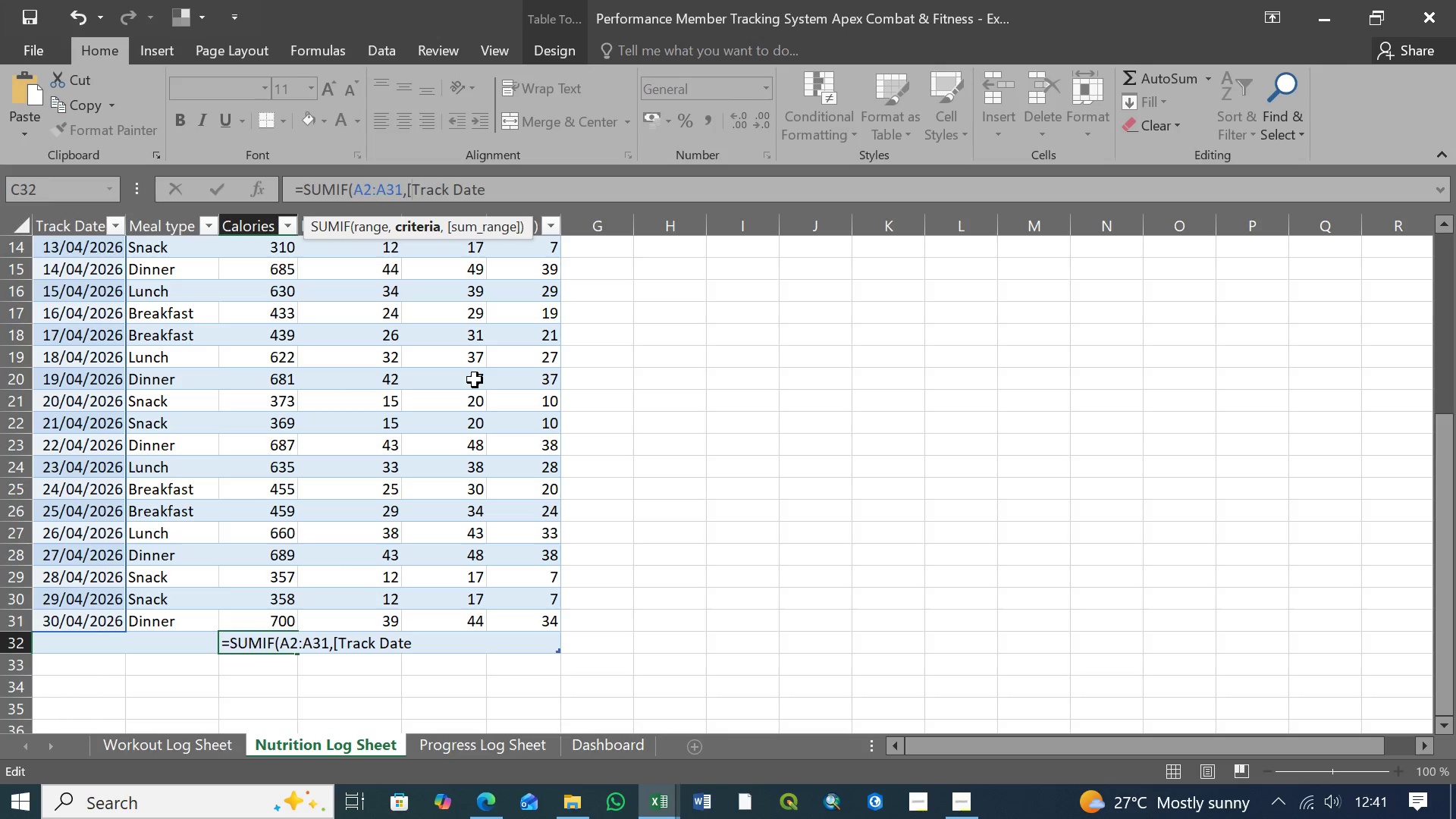 
key(Backspace)
 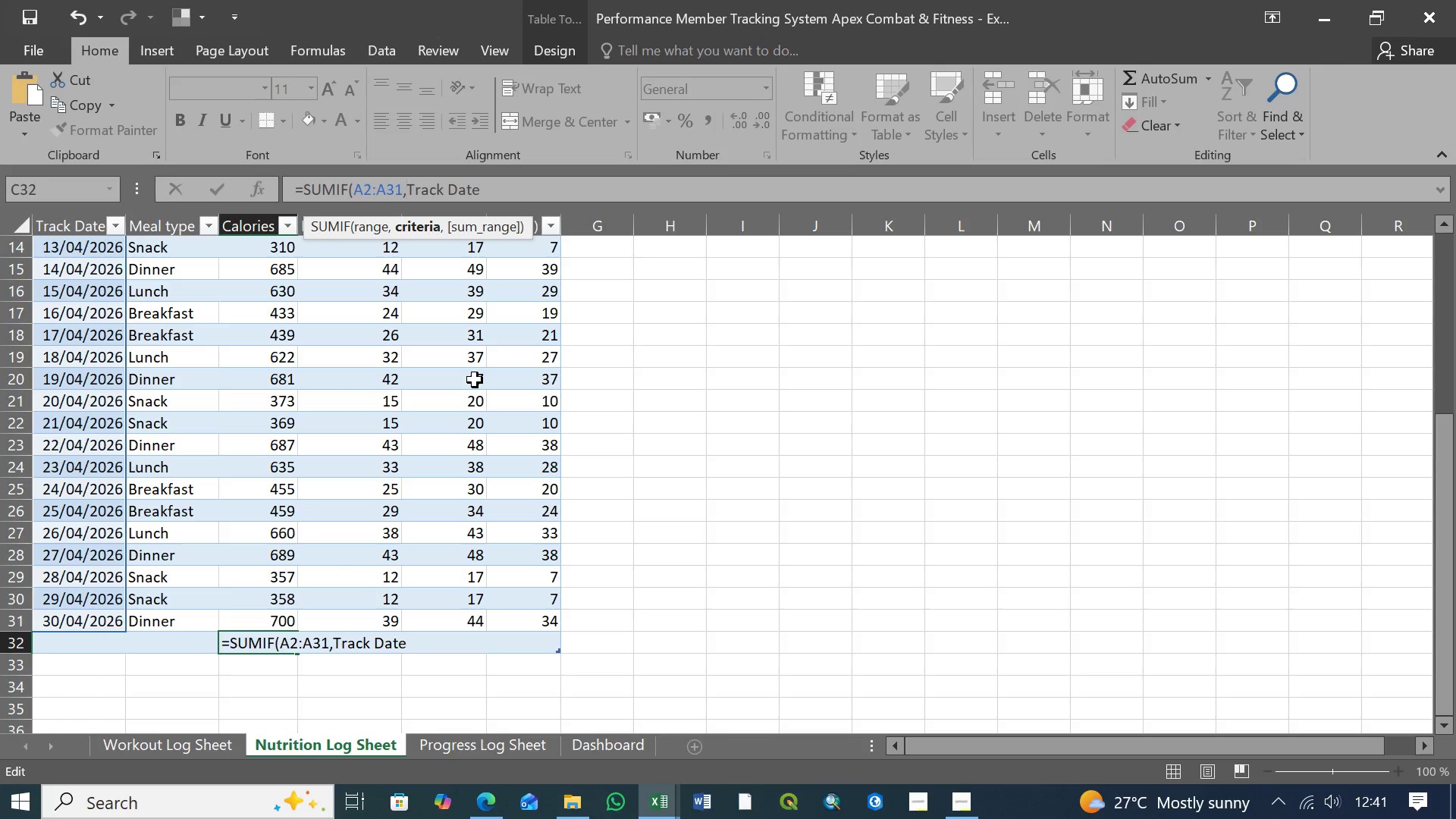 
key(Shift+2)
 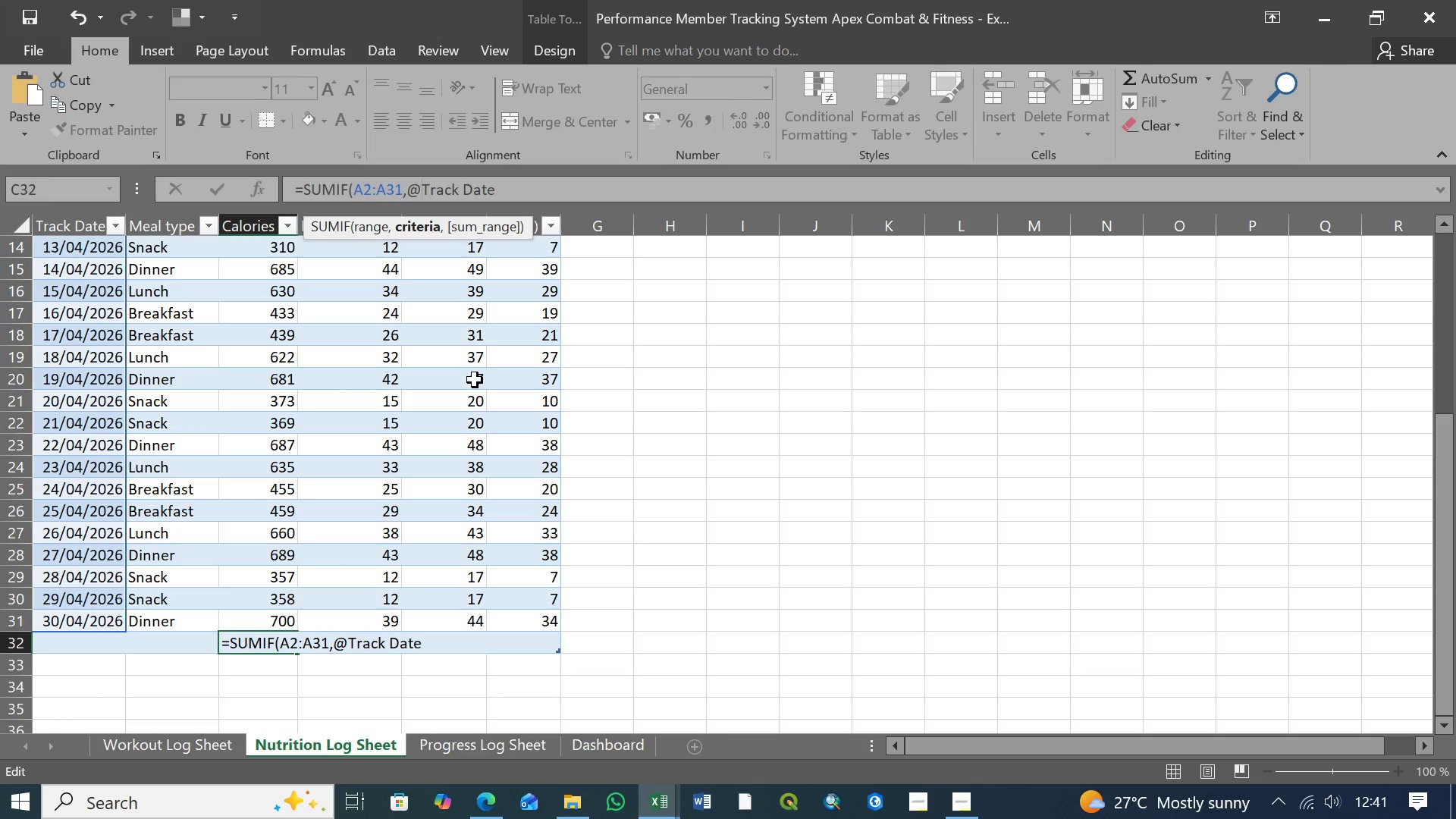 
key(CapsLock)
 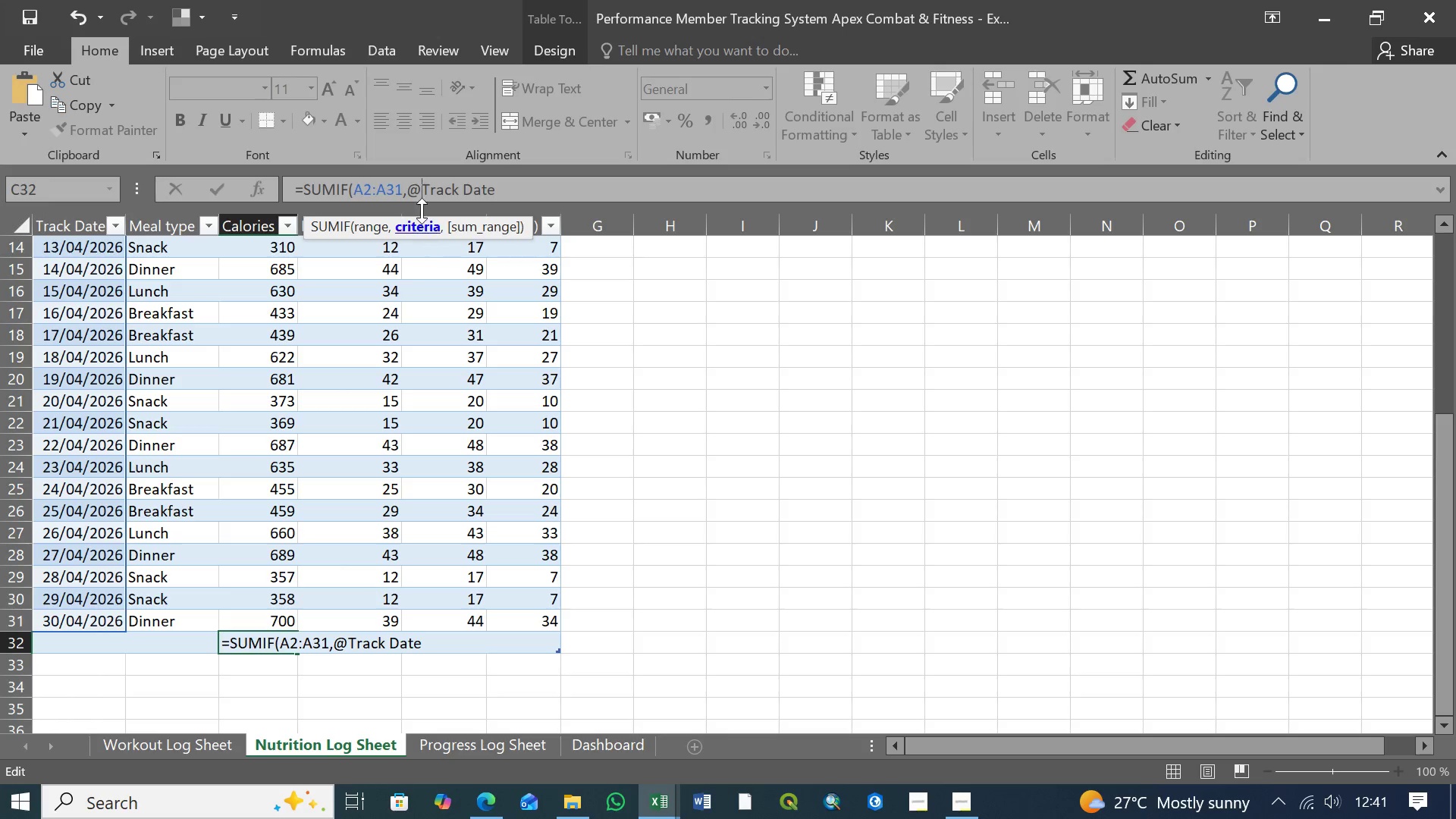 
left_click([413, 190])
 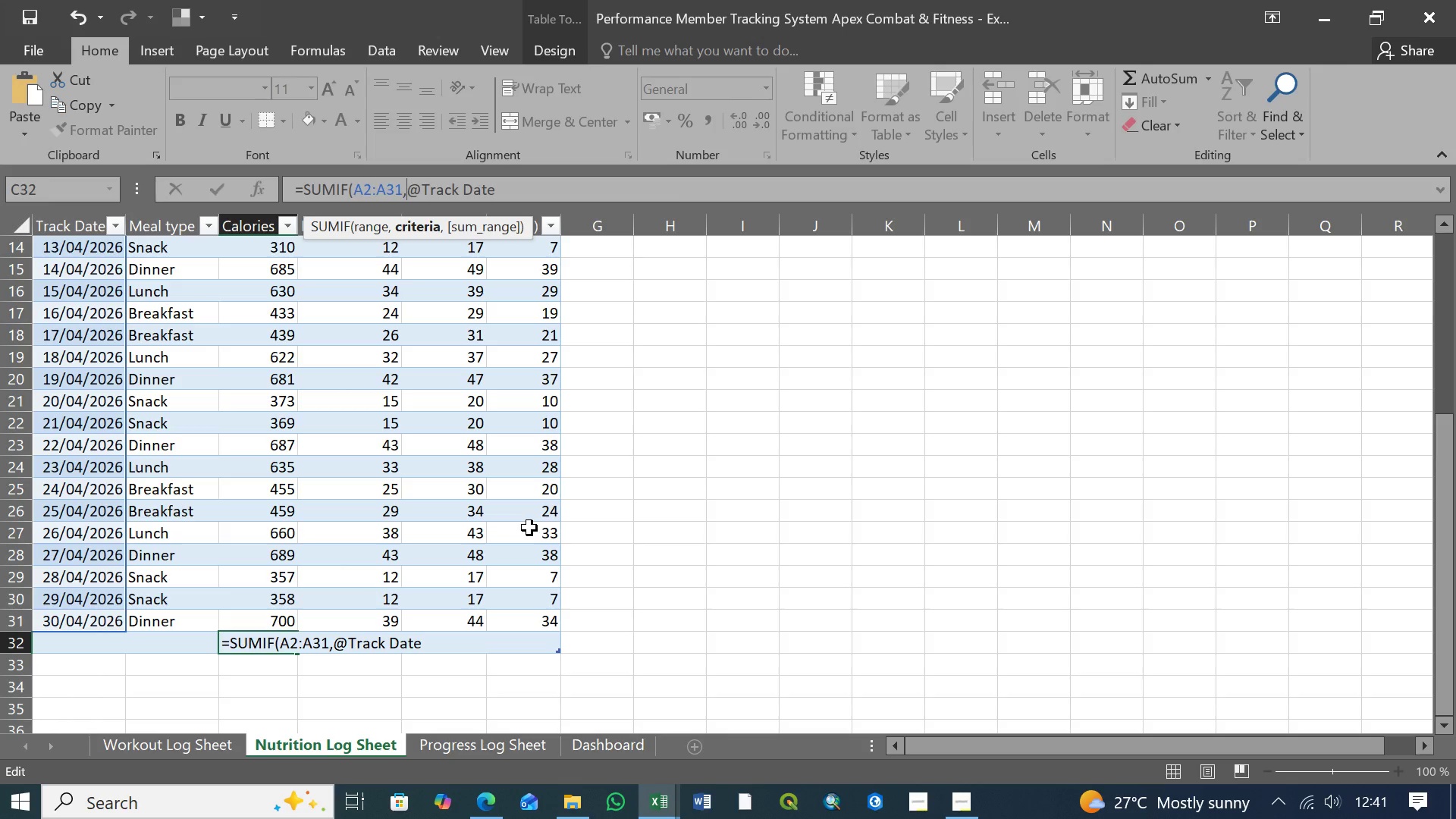 
key(BracketLeft)
 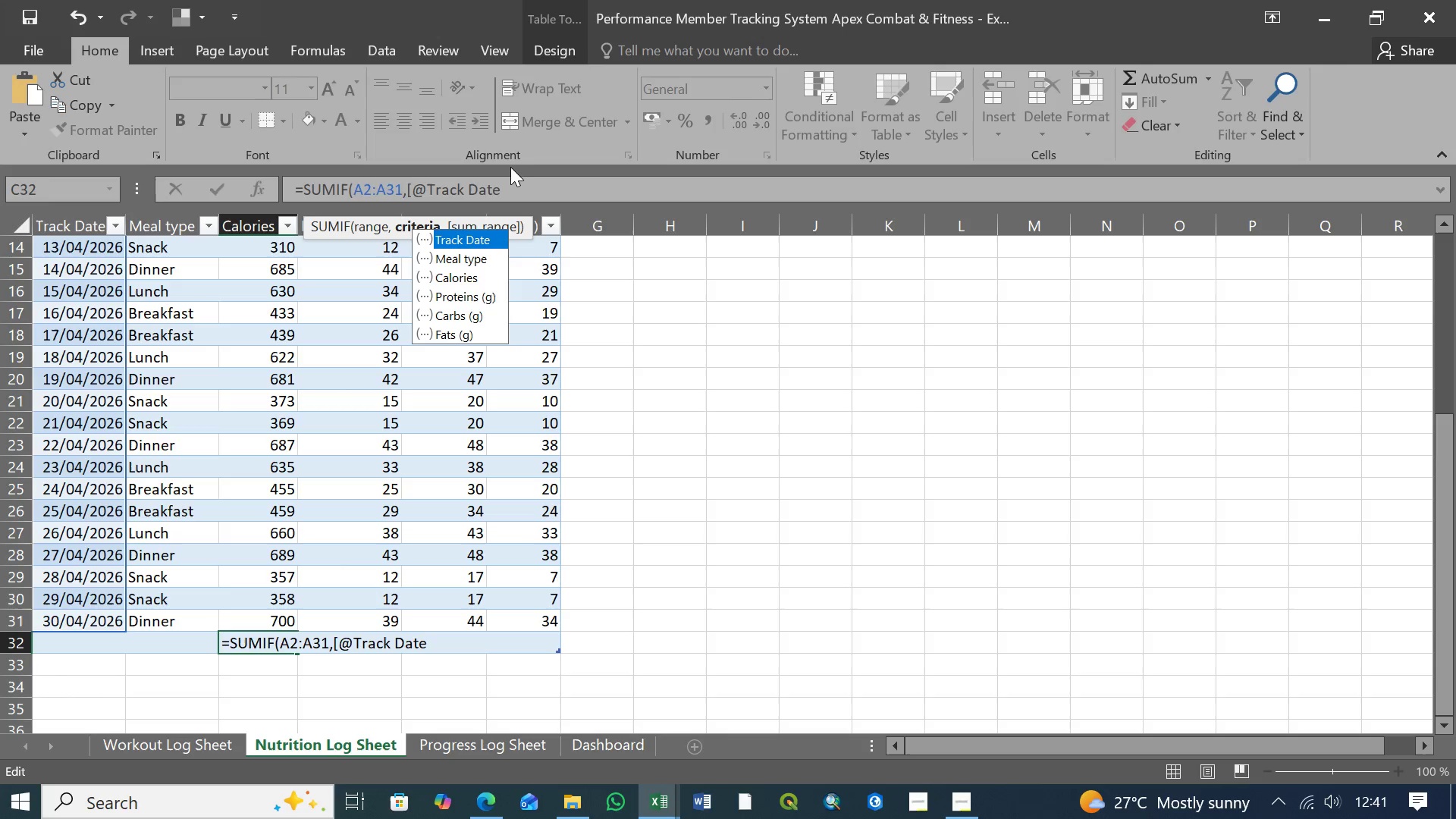 
left_click([506, 185])
 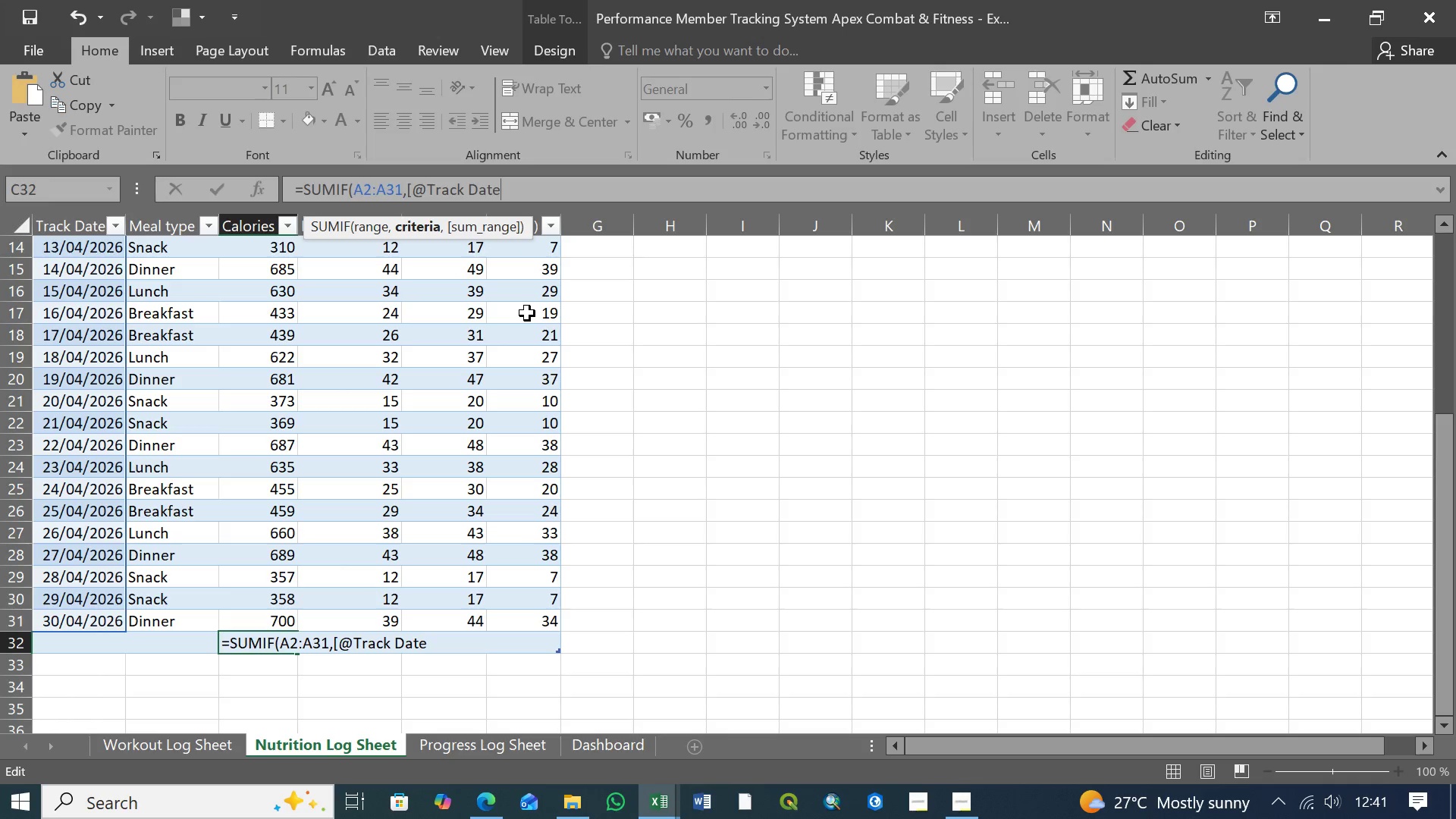 
key(BracketRight)
 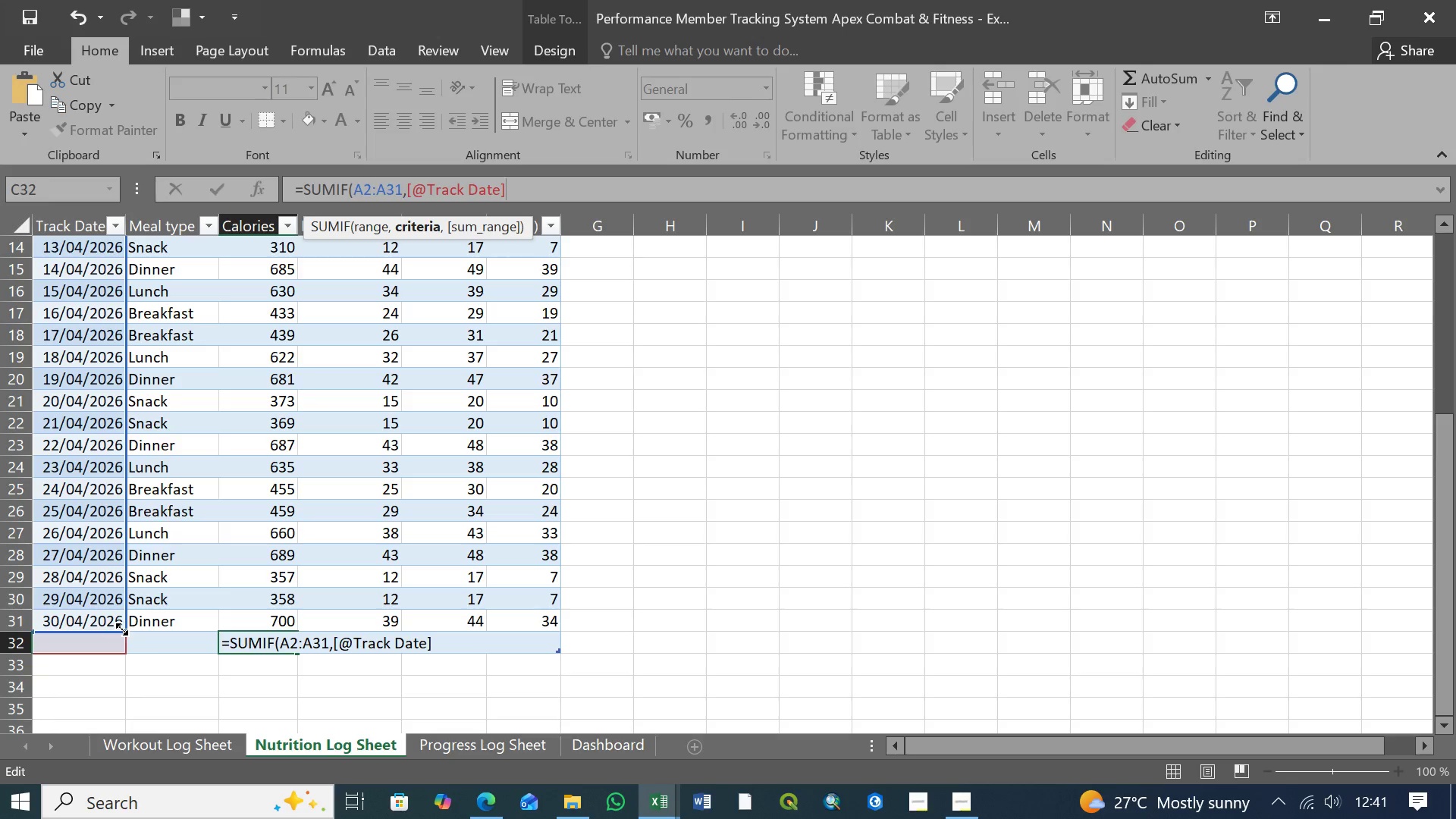 
wait(11.11)
 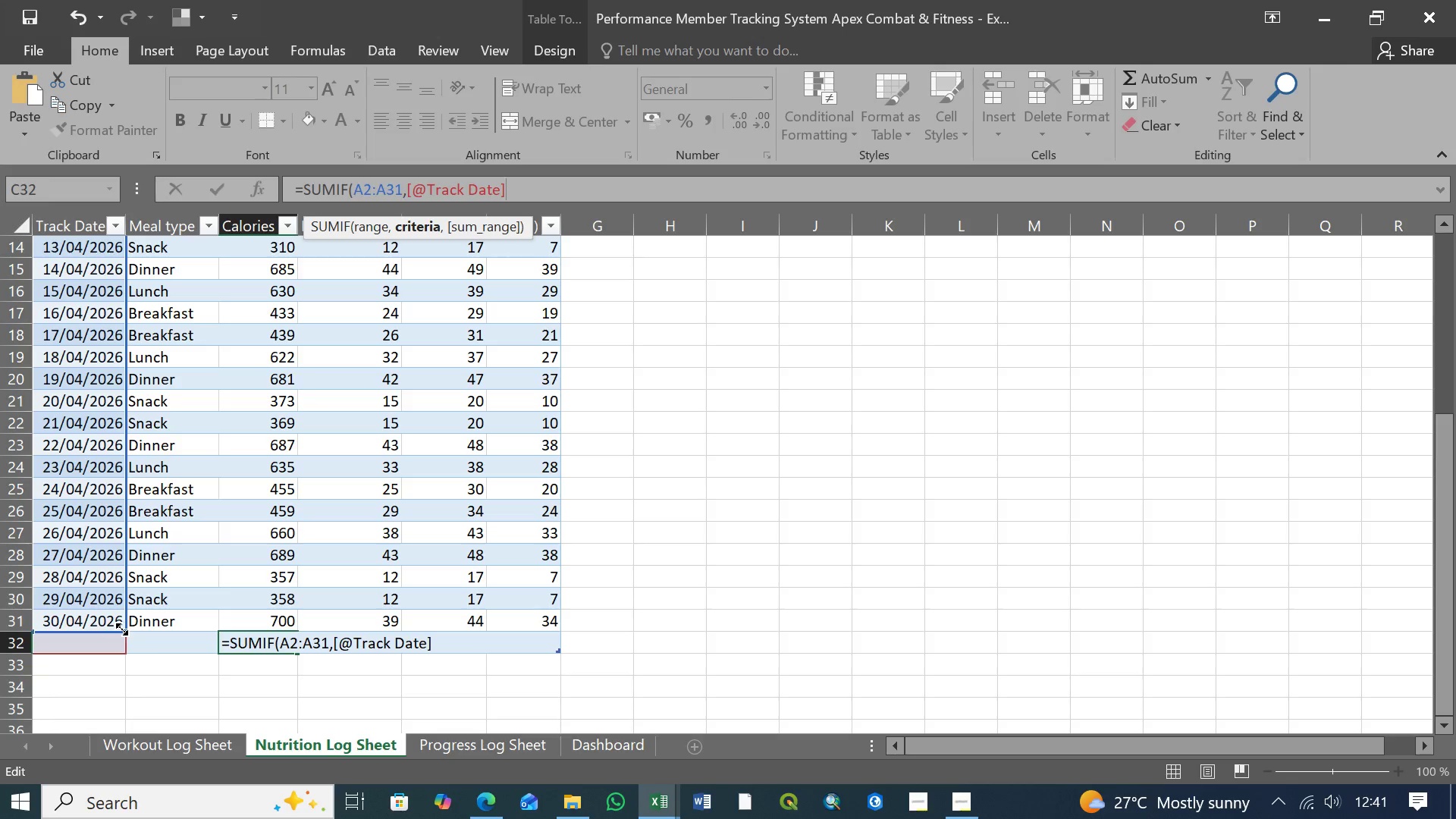 
left_click_drag(start_coordinate=[124, 632], to_coordinate=[127, 629])
 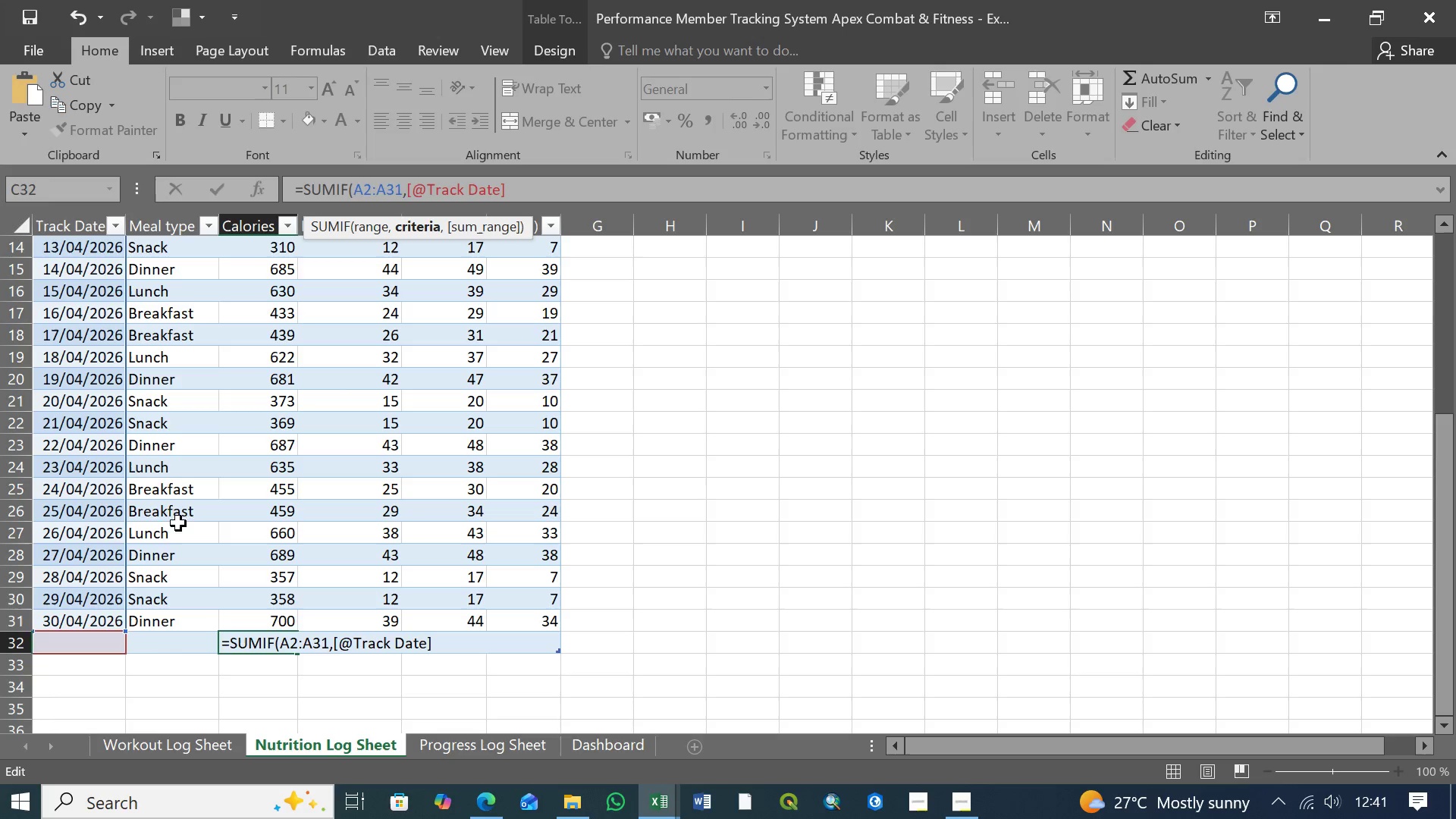 
scroll: coordinate [193, 450], scroll_direction: up, amount: 11.0
 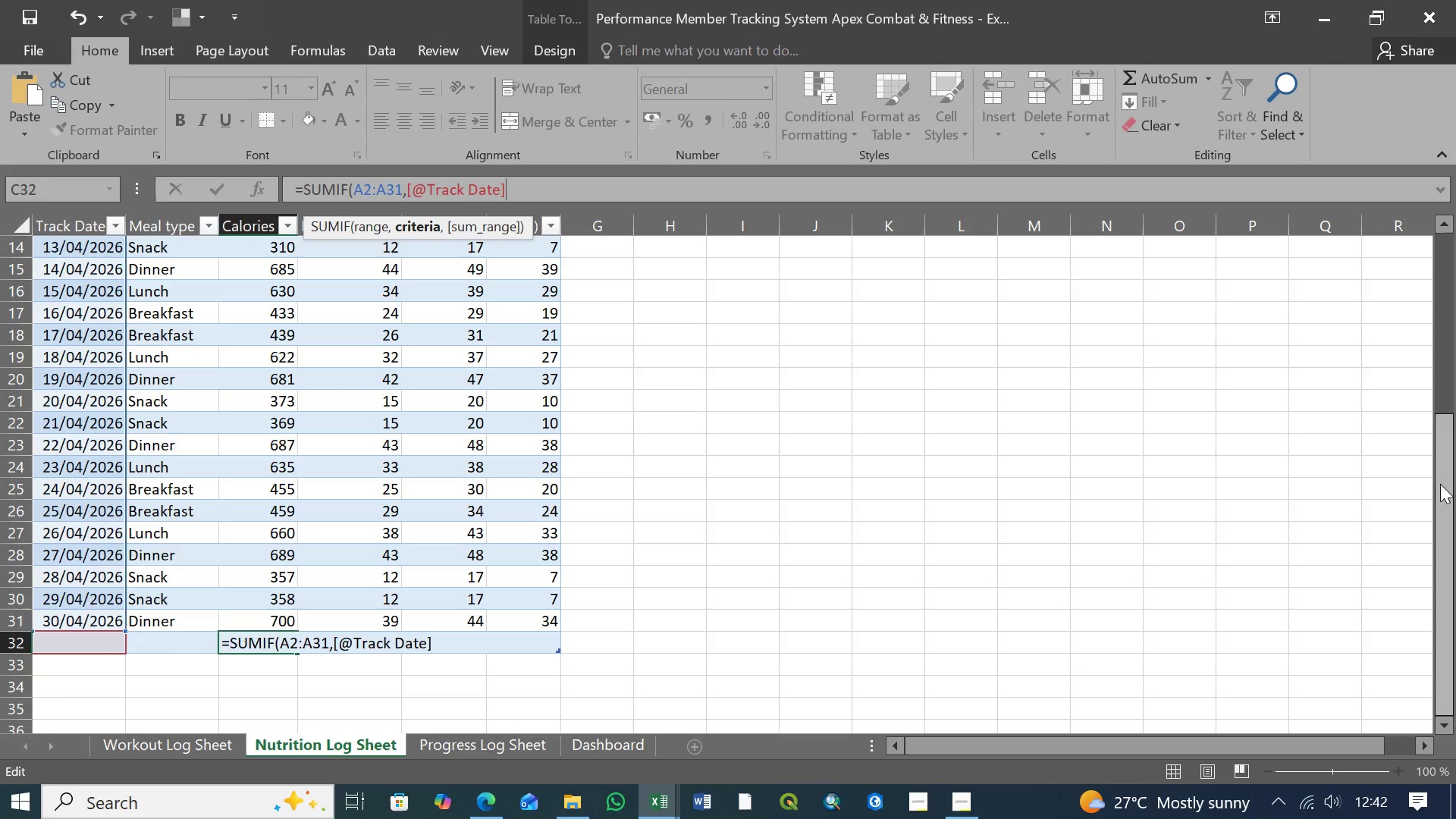 
left_click_drag(start_coordinate=[1440, 484], to_coordinate=[1437, 510])
 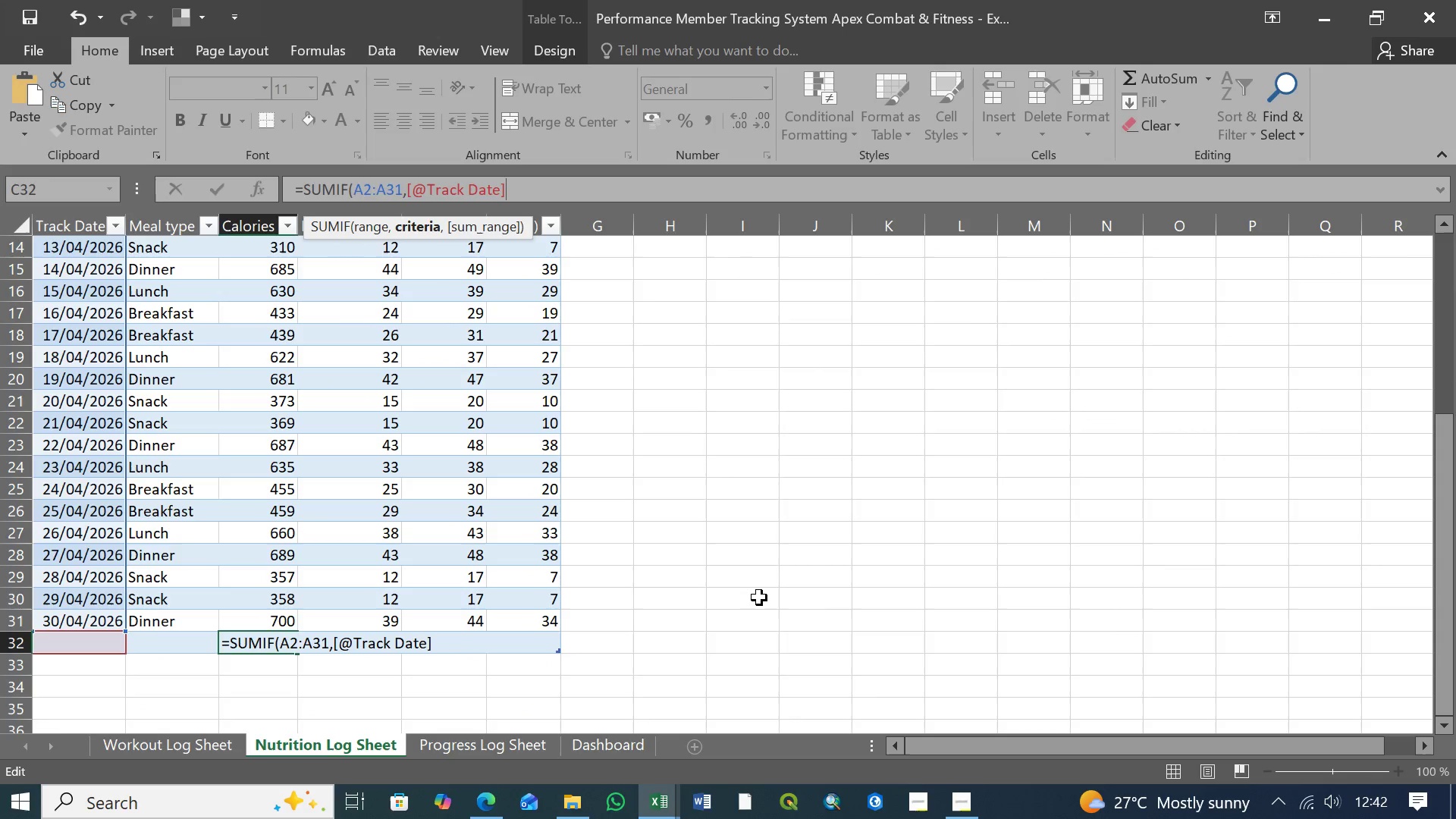 
wait(9.23)
 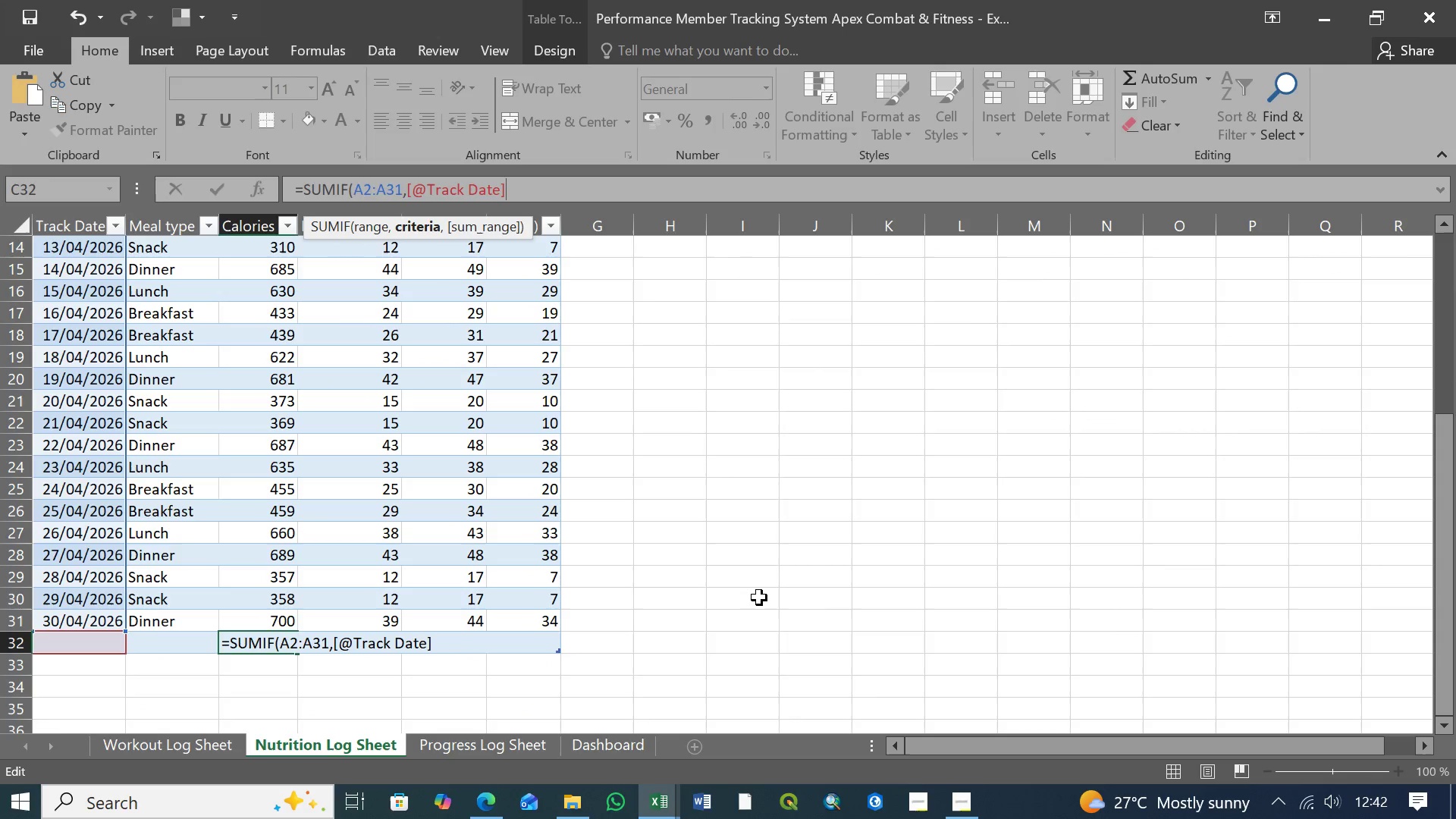 
key(Comma)
 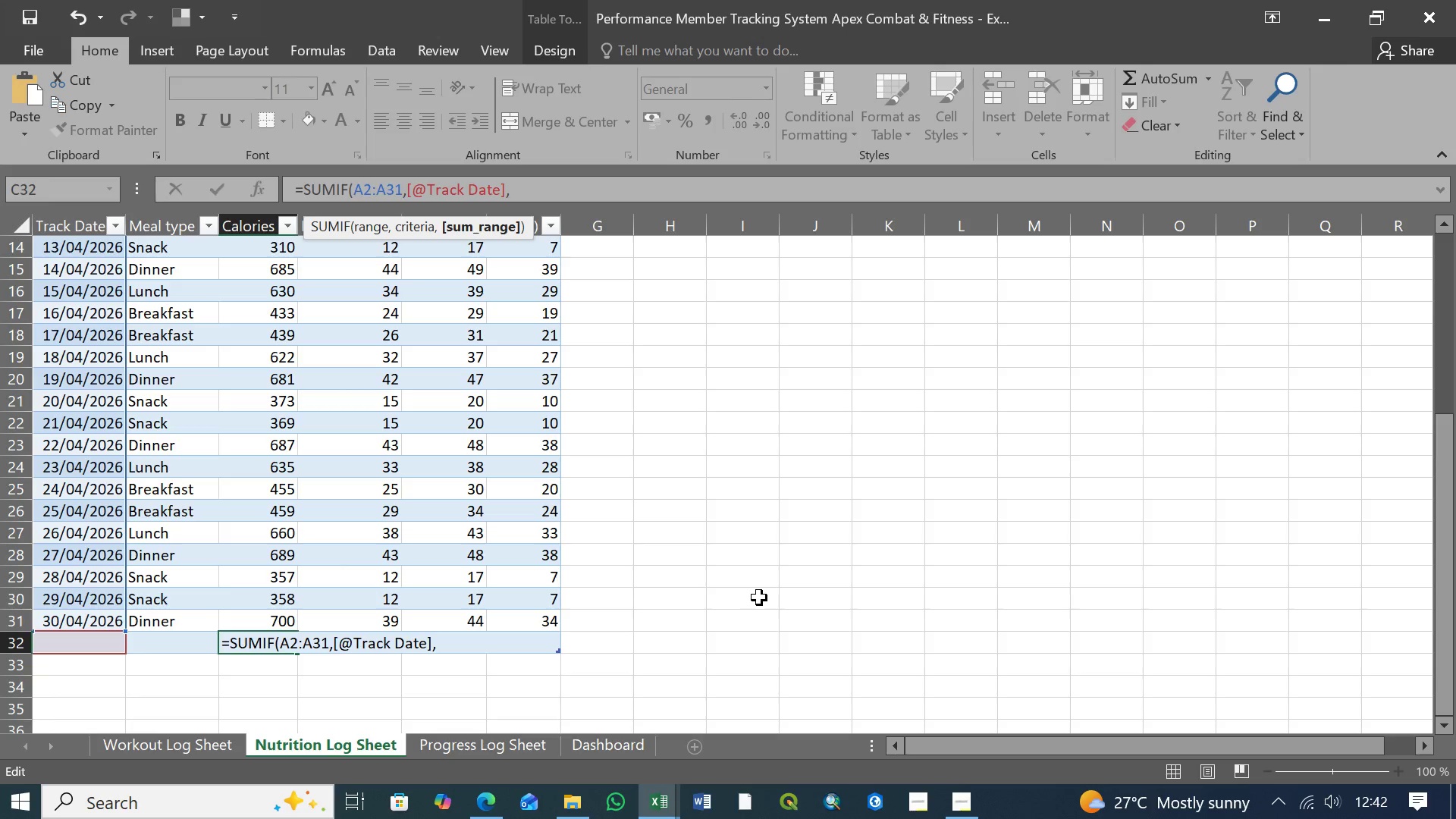 
key(BracketLeft)
 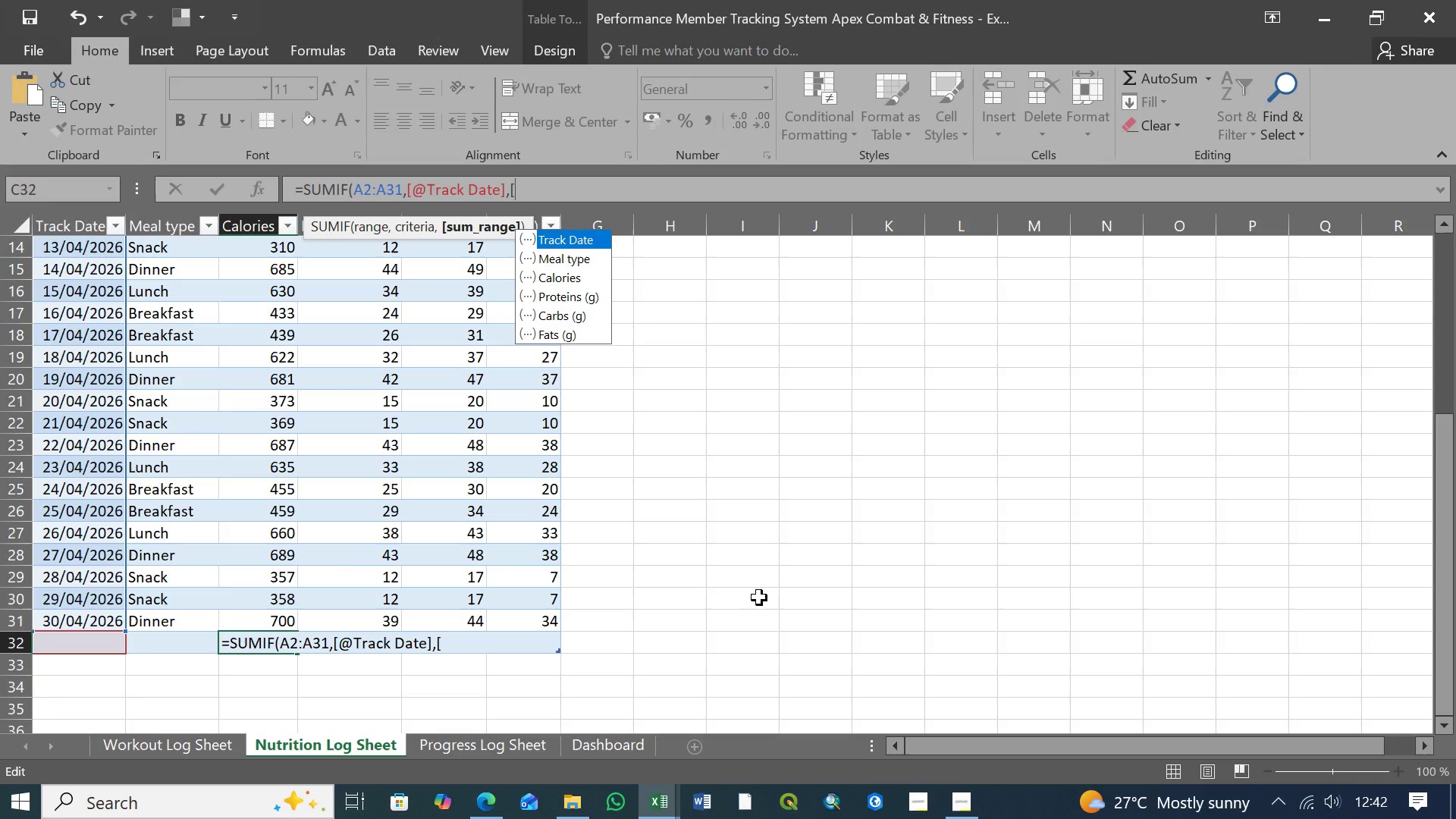 
key(ArrowDown)
 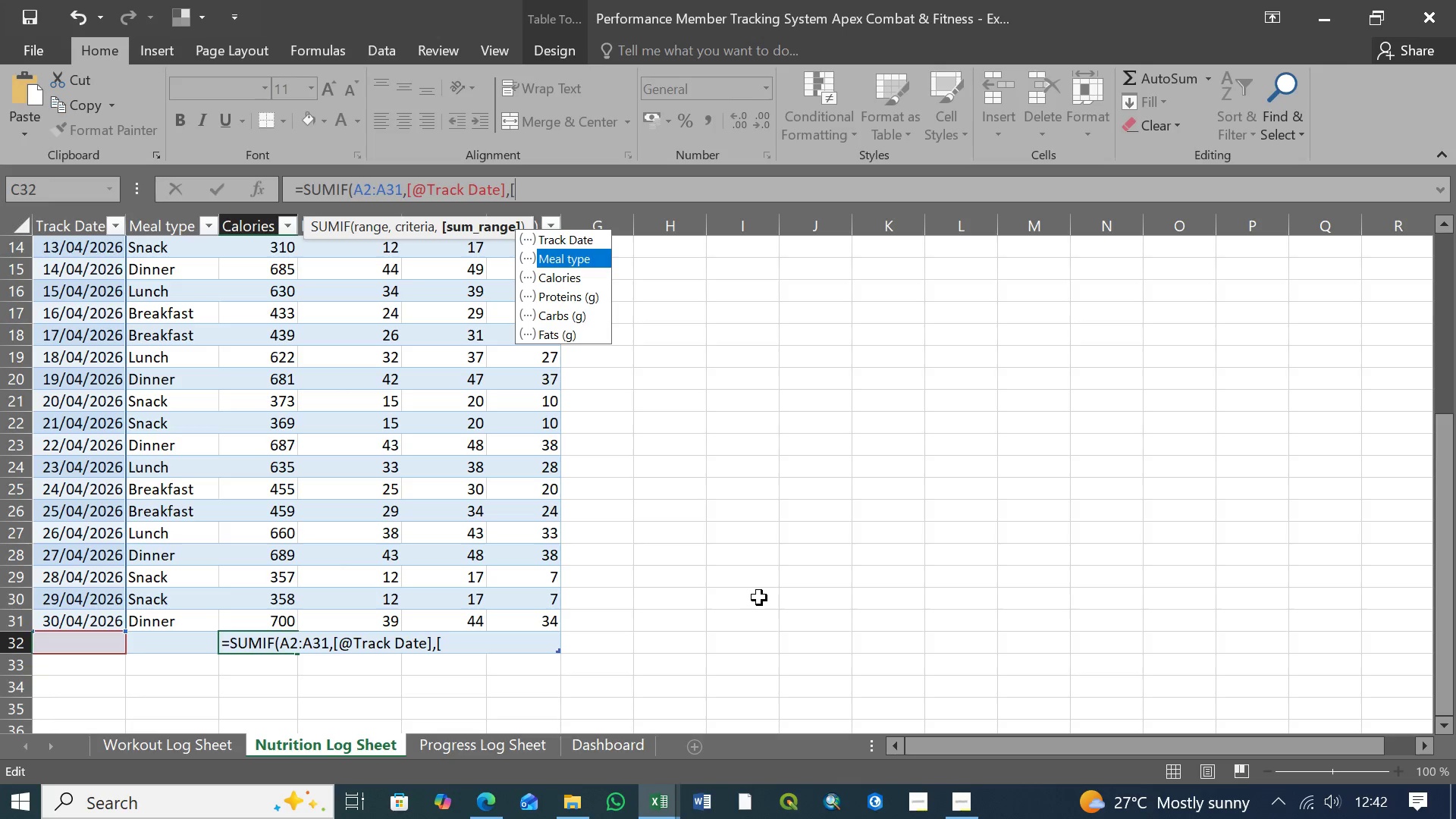 
key(ArrowDown)
 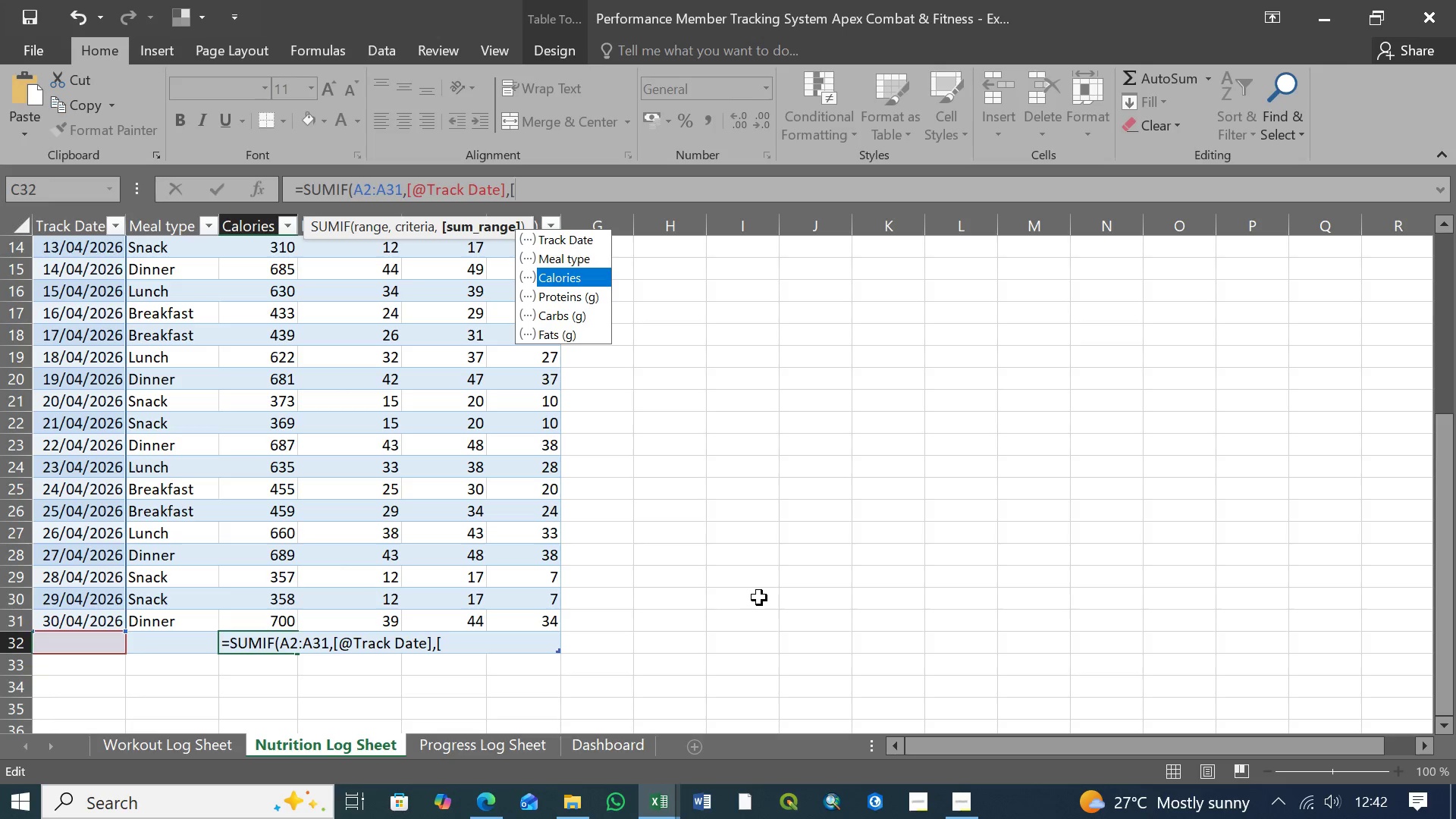 
key(Tab)
 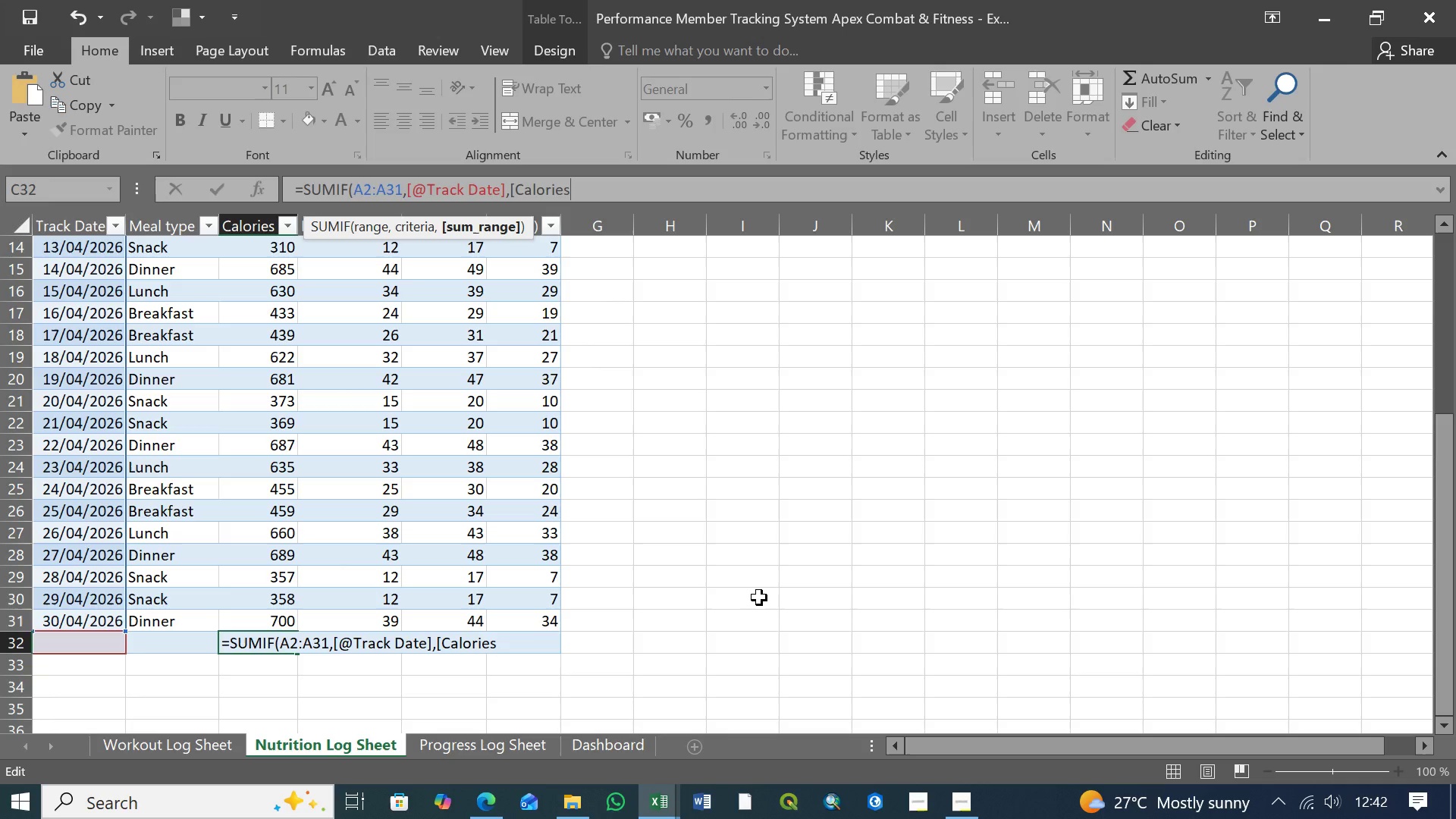 
key(BracketRight)
 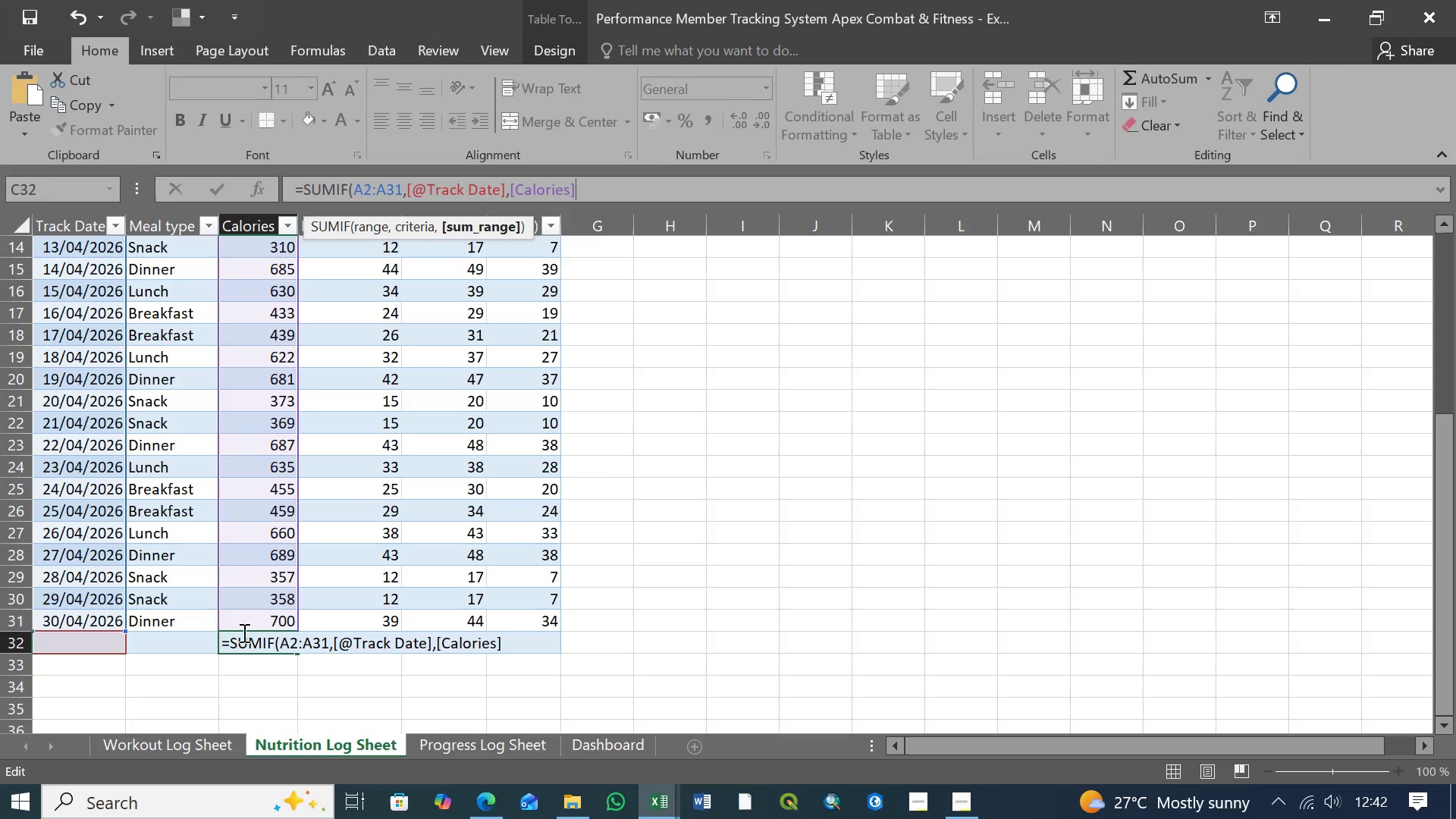 
wait(5.7)
 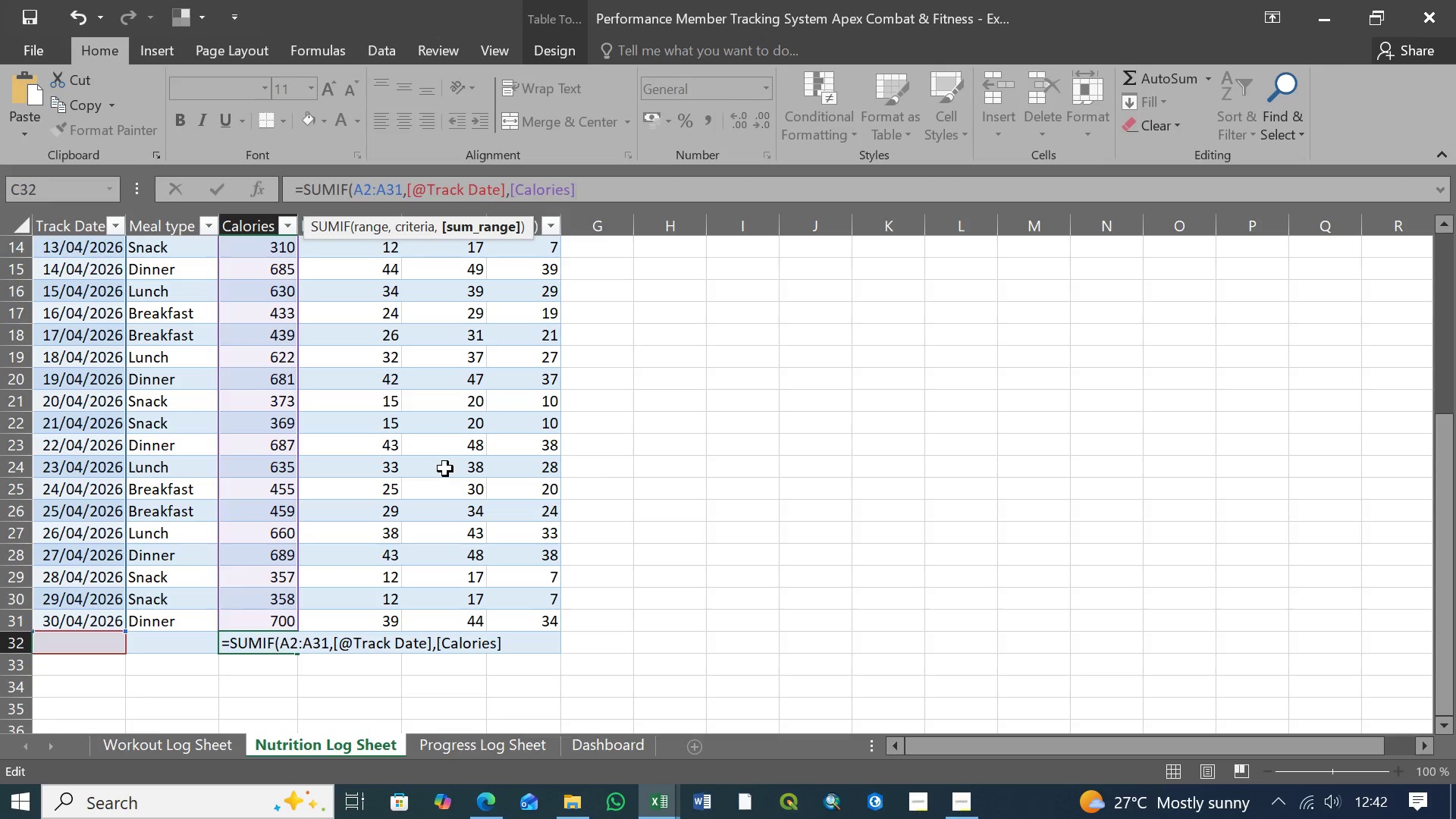 
scroll: coordinate [287, 549], scroll_direction: up, amount: 5.0
 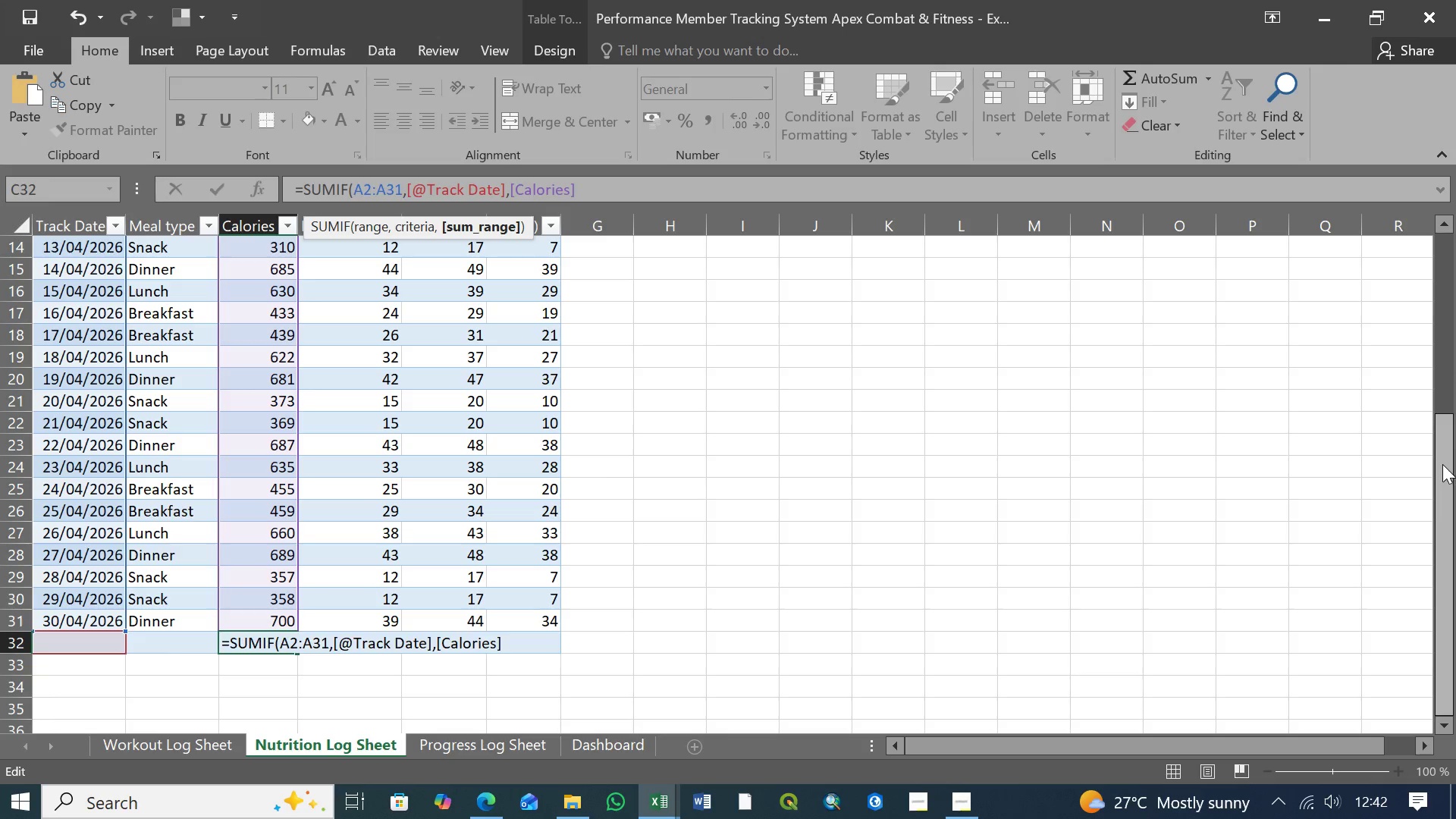 
left_click_drag(start_coordinate=[1442, 464], to_coordinate=[1455, 446])
 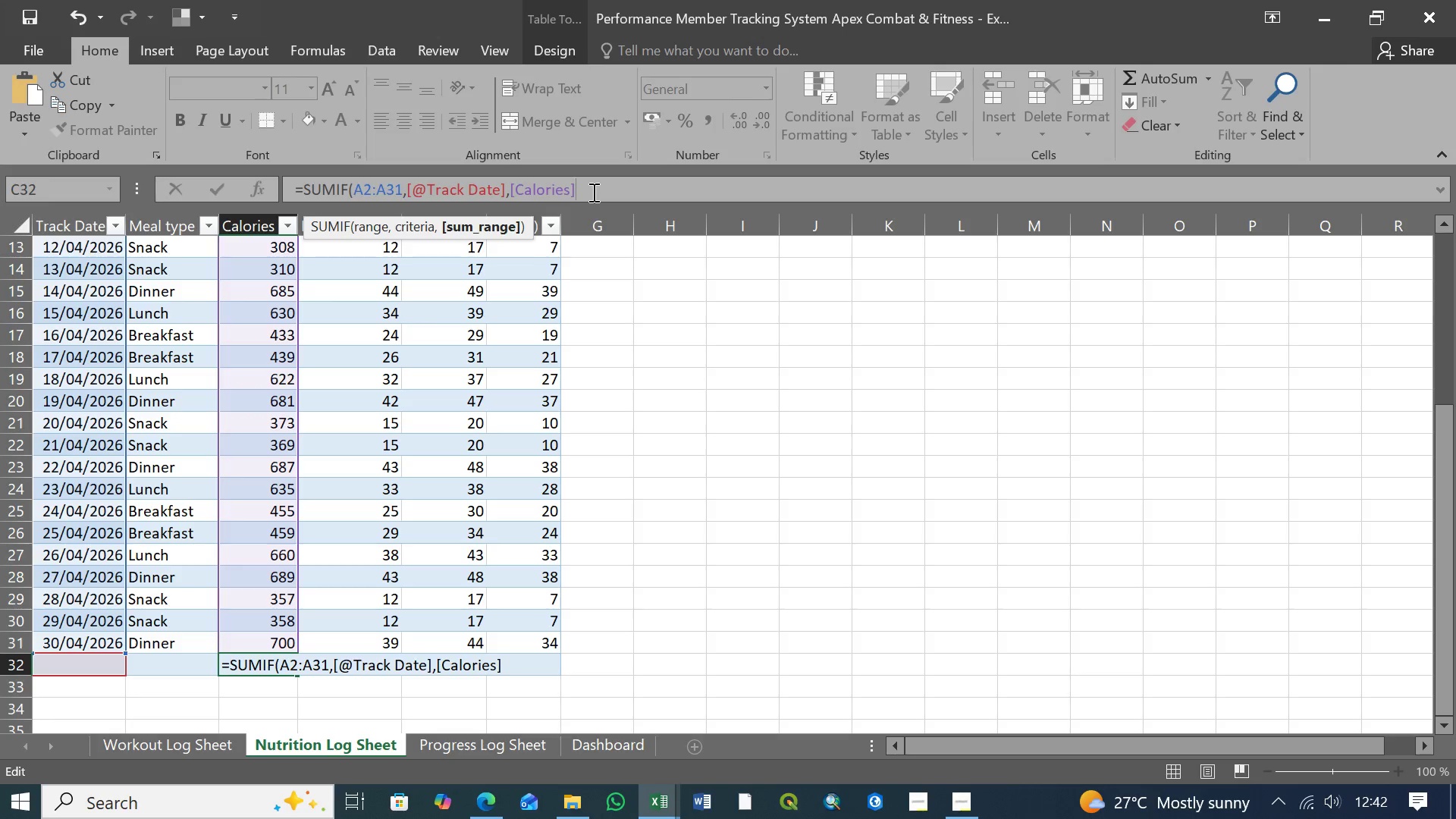 
left_click([593, 186])
 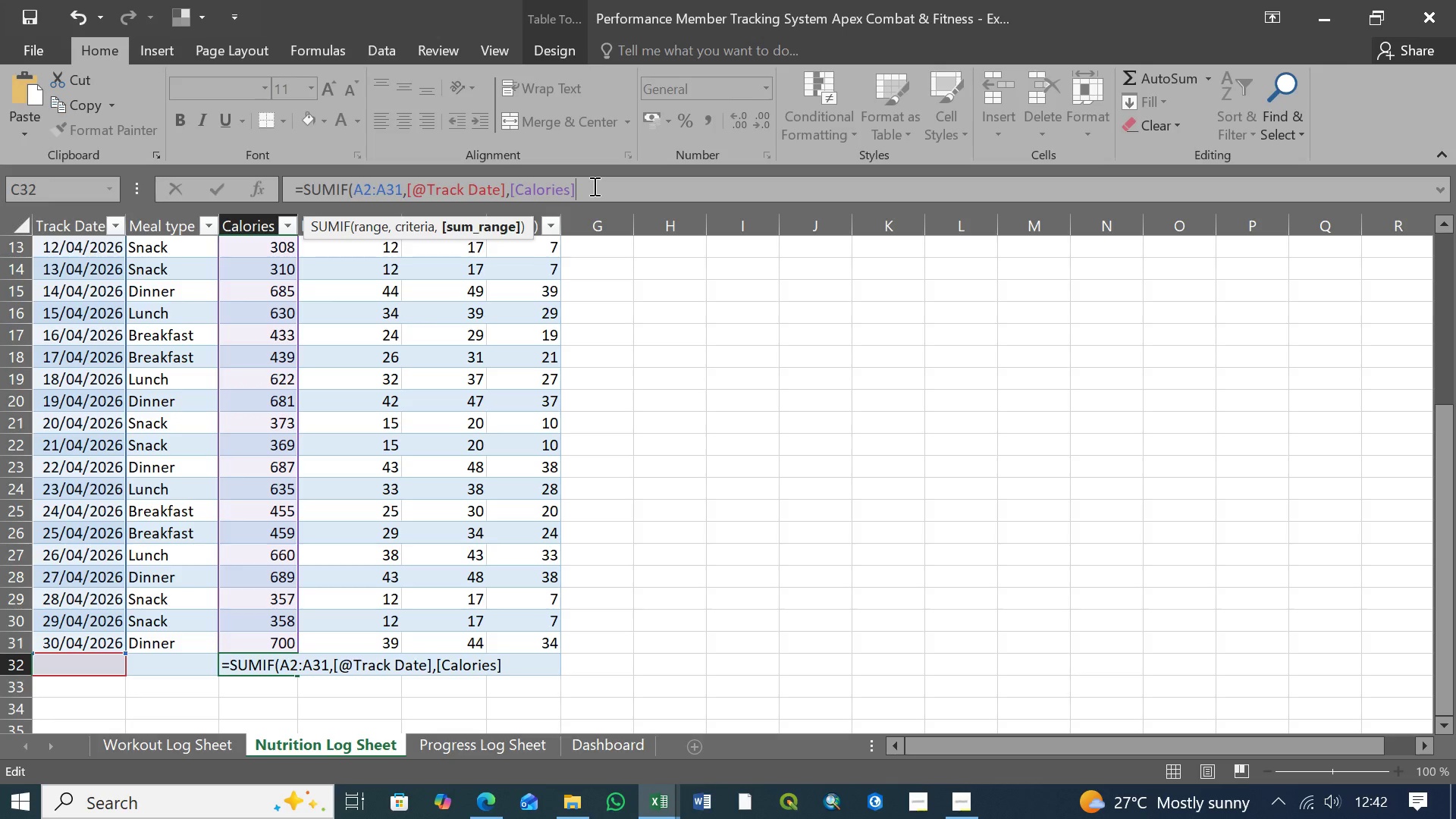 
key(Shift+0)
 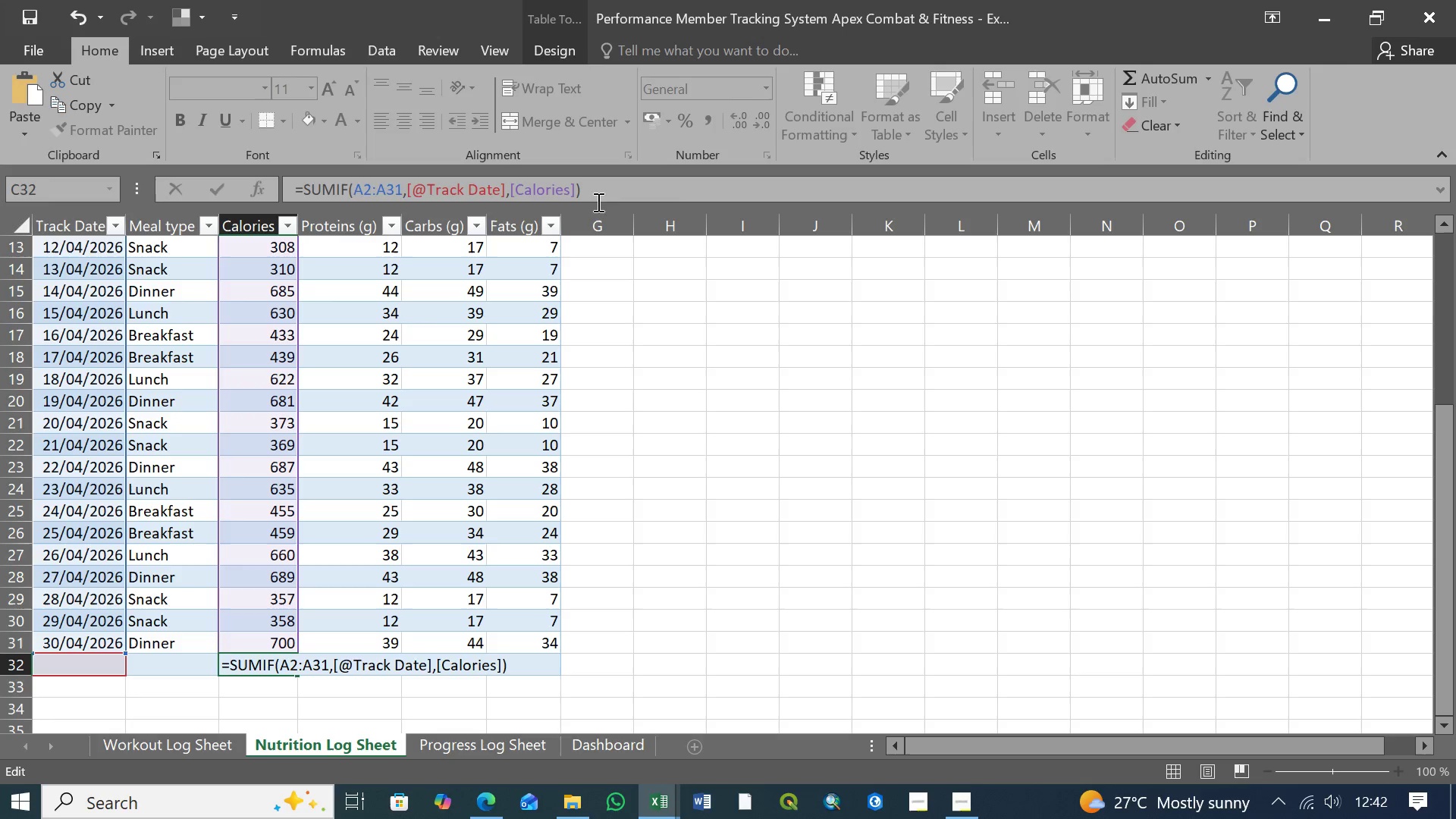 
key(Enter)
 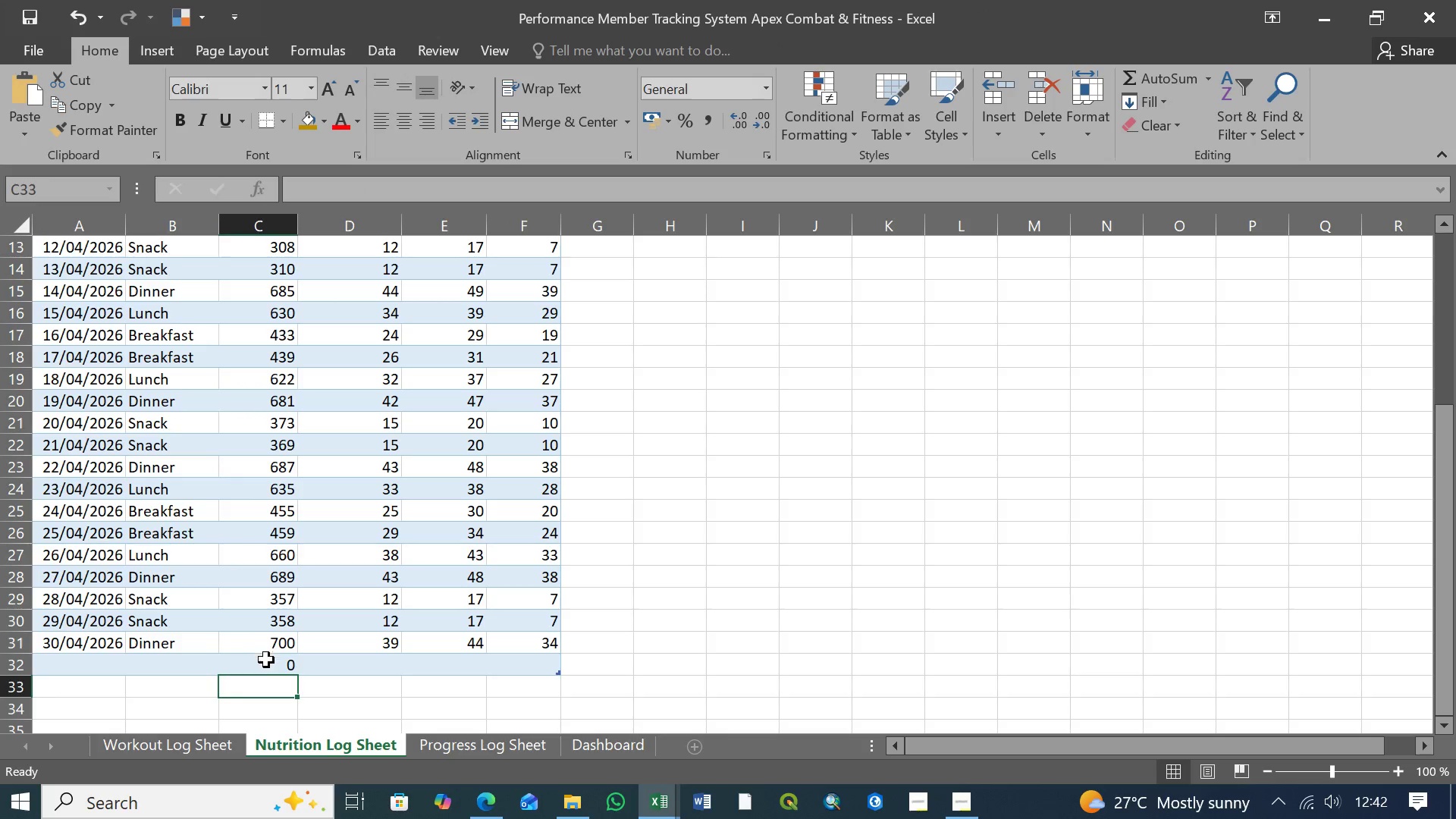 
left_click([290, 664])
 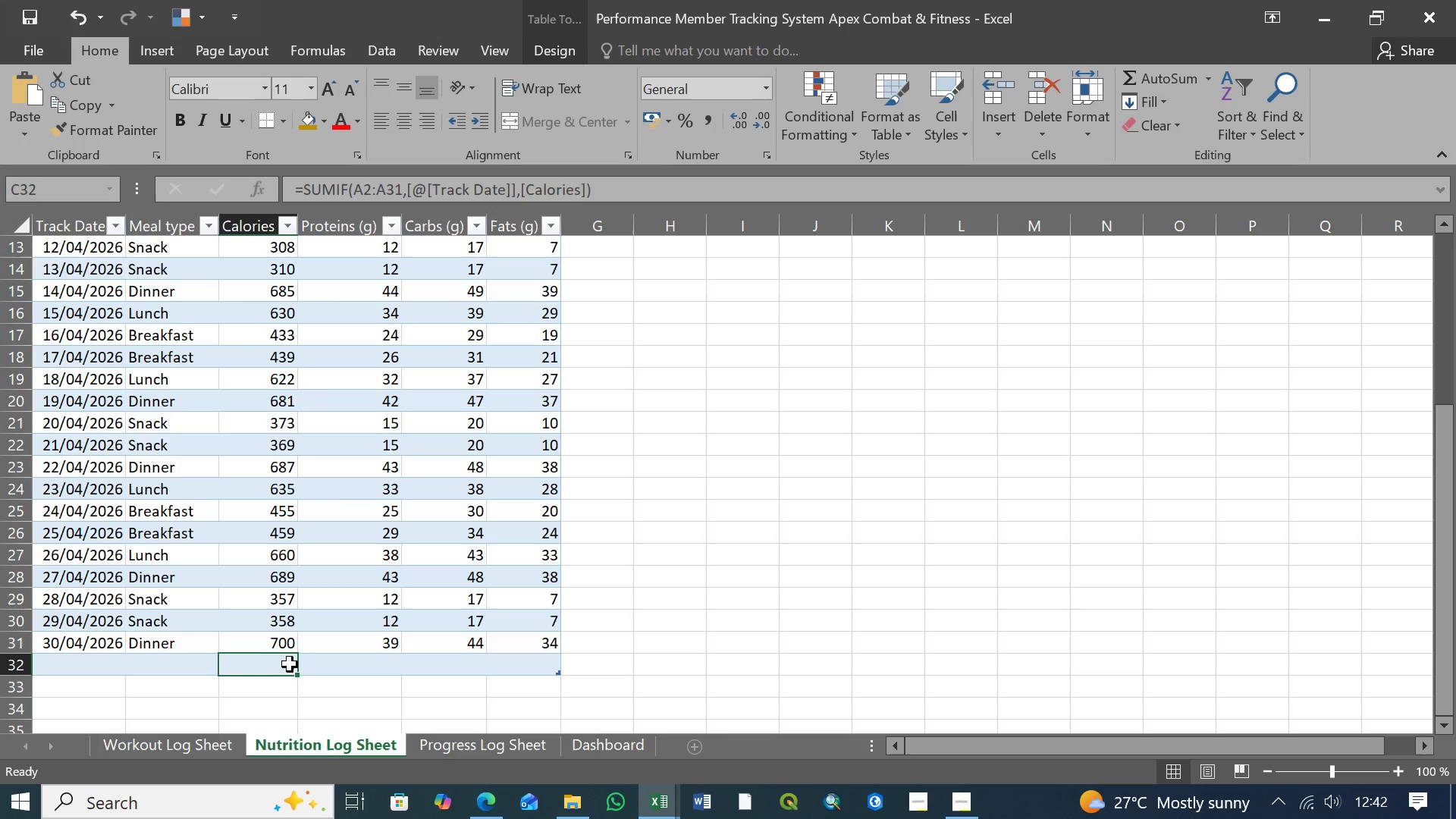 
wait(9.12)
 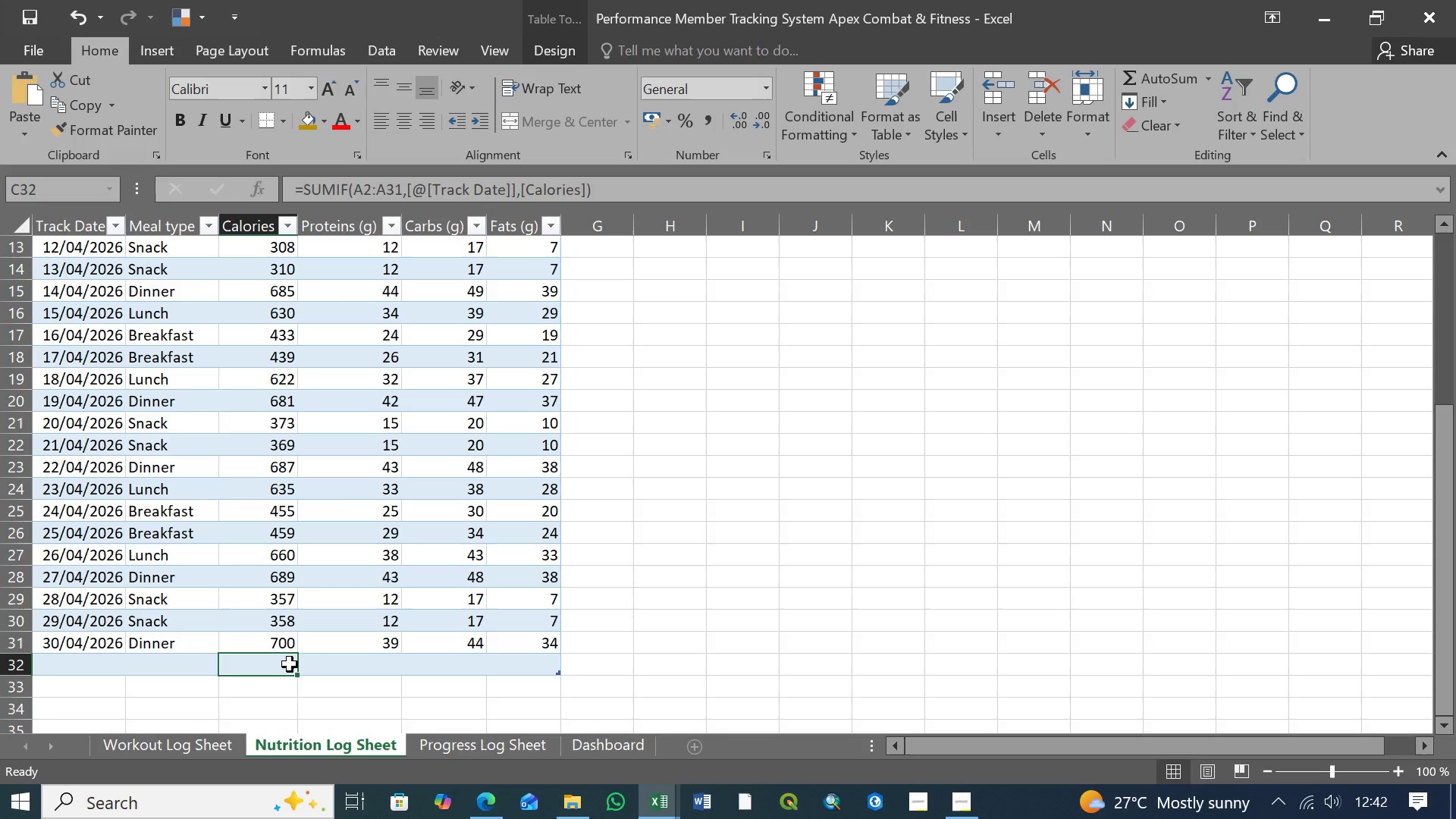 
left_click_drag(start_coordinate=[294, 673], to_coordinate=[533, 679])
 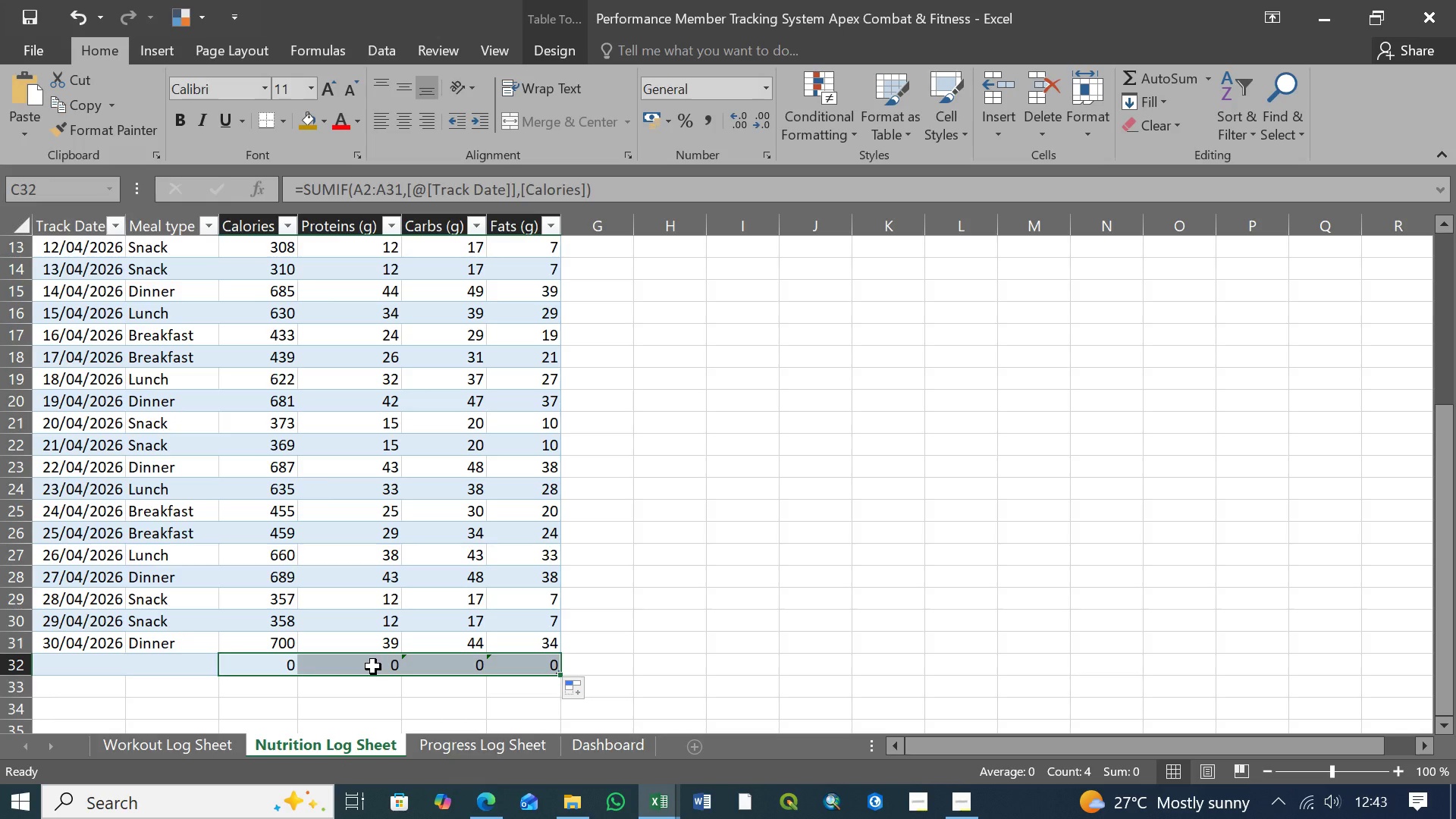 
left_click([373, 667])
 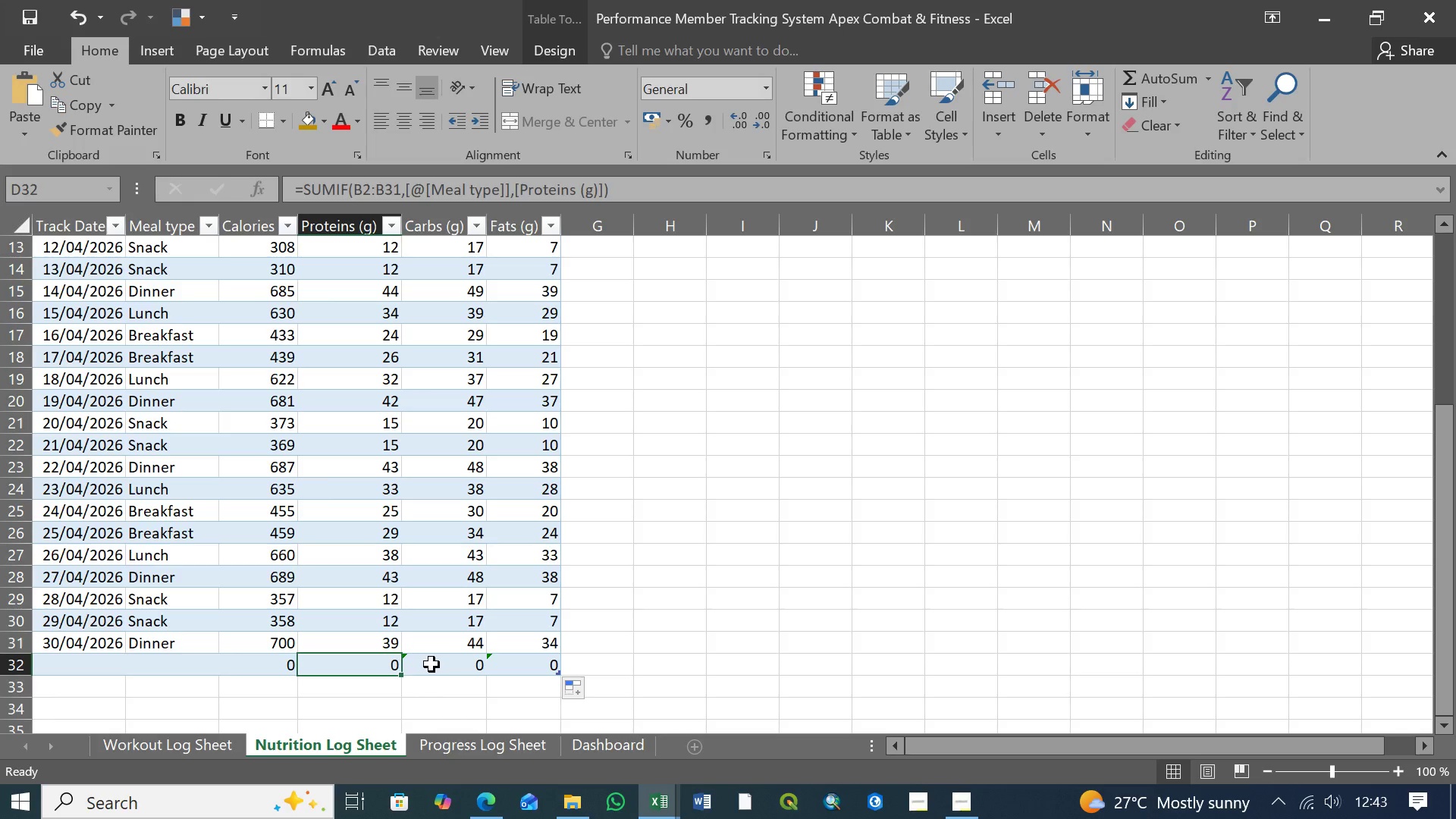 
left_click([431, 664])
 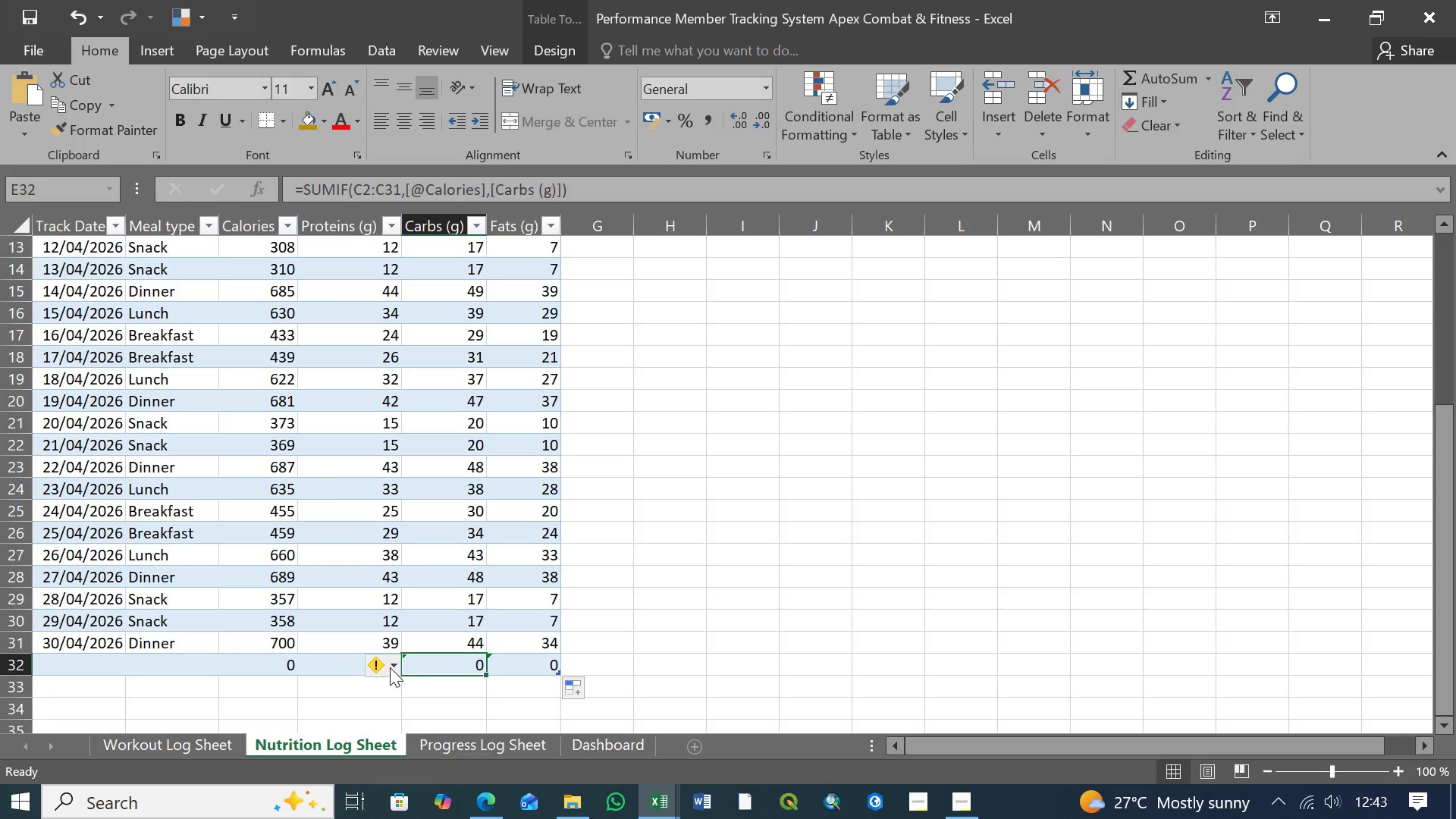 
left_click([393, 665])
 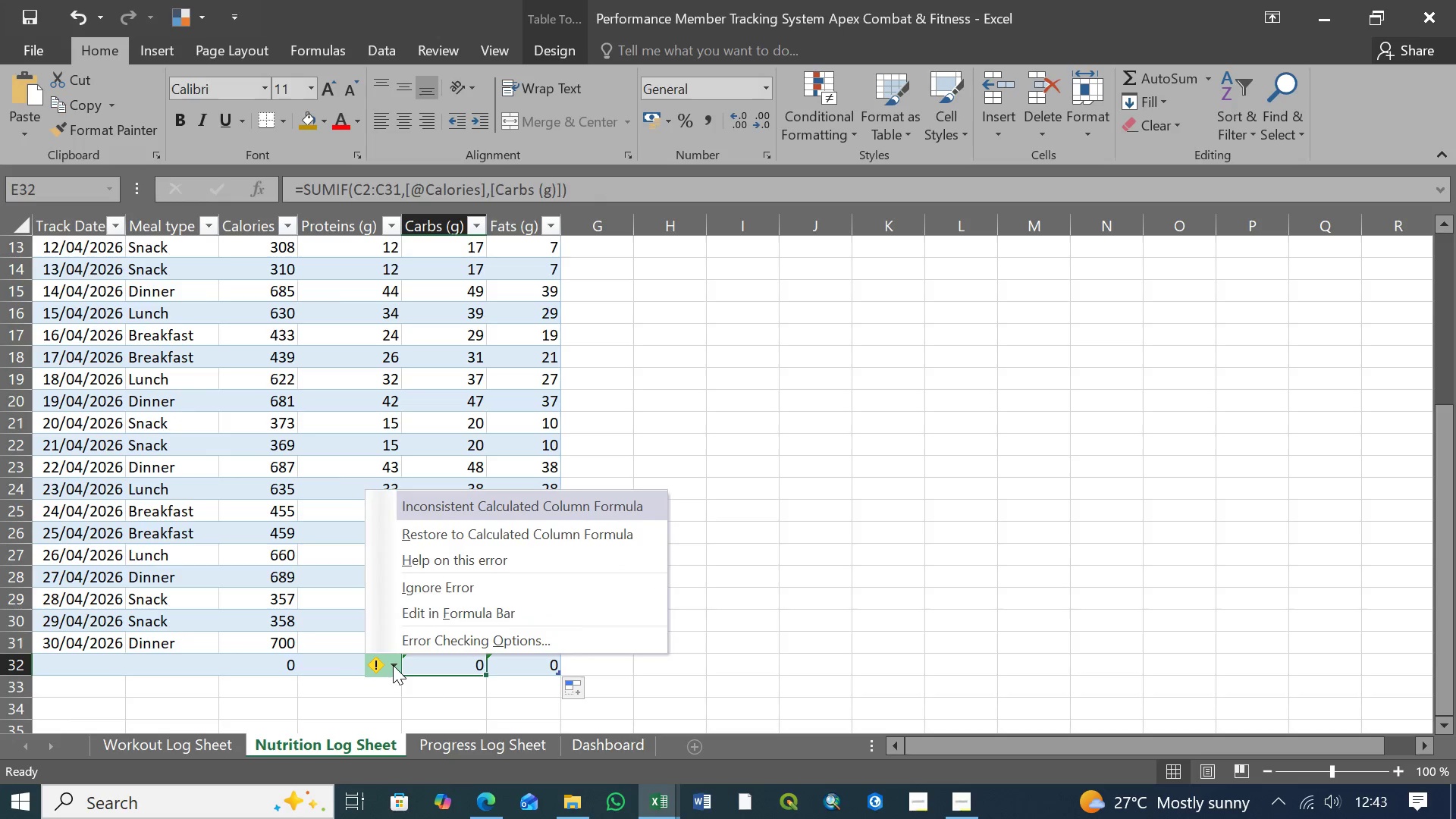 
wait(6.55)
 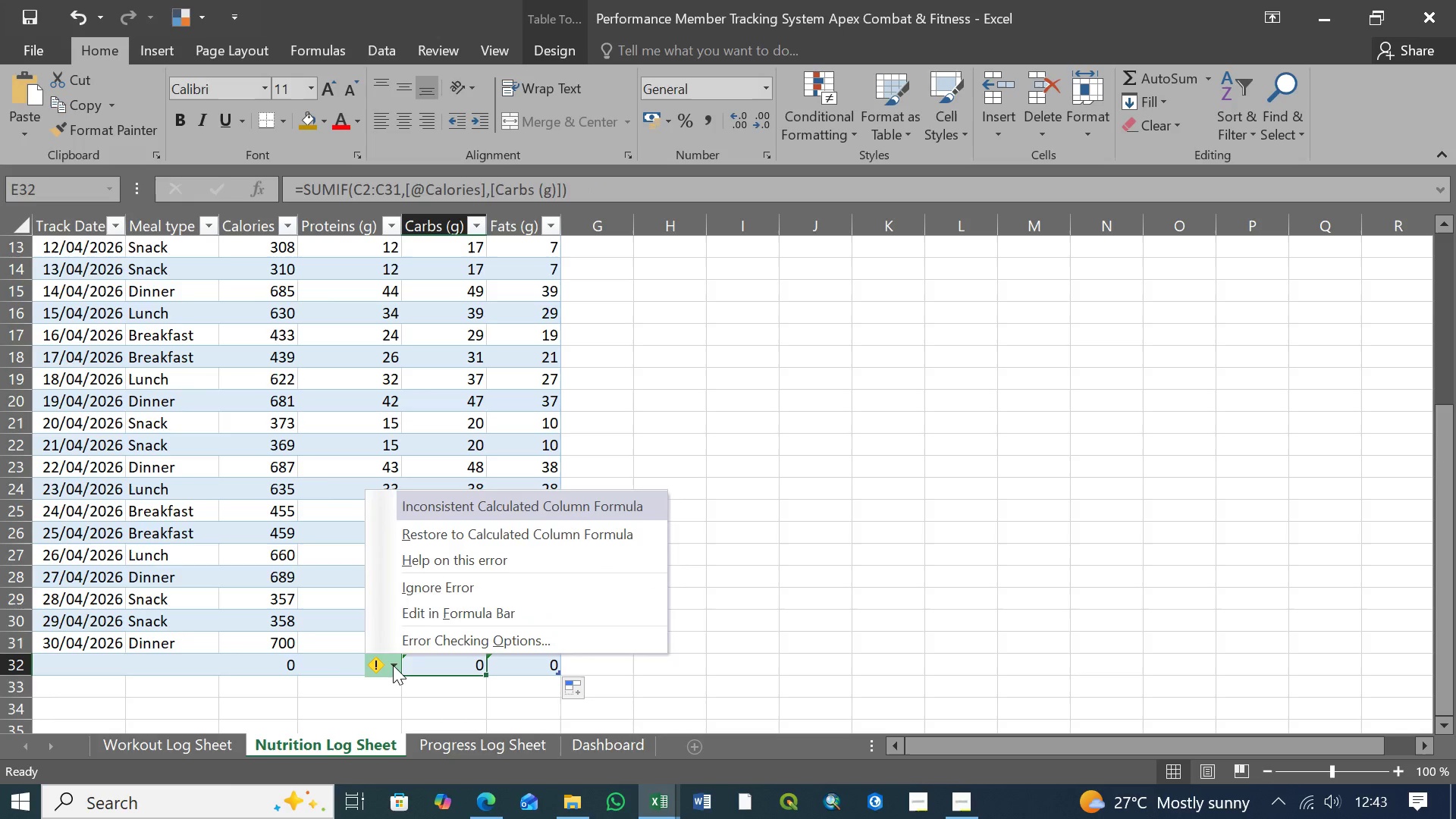 
left_click([355, 686])
 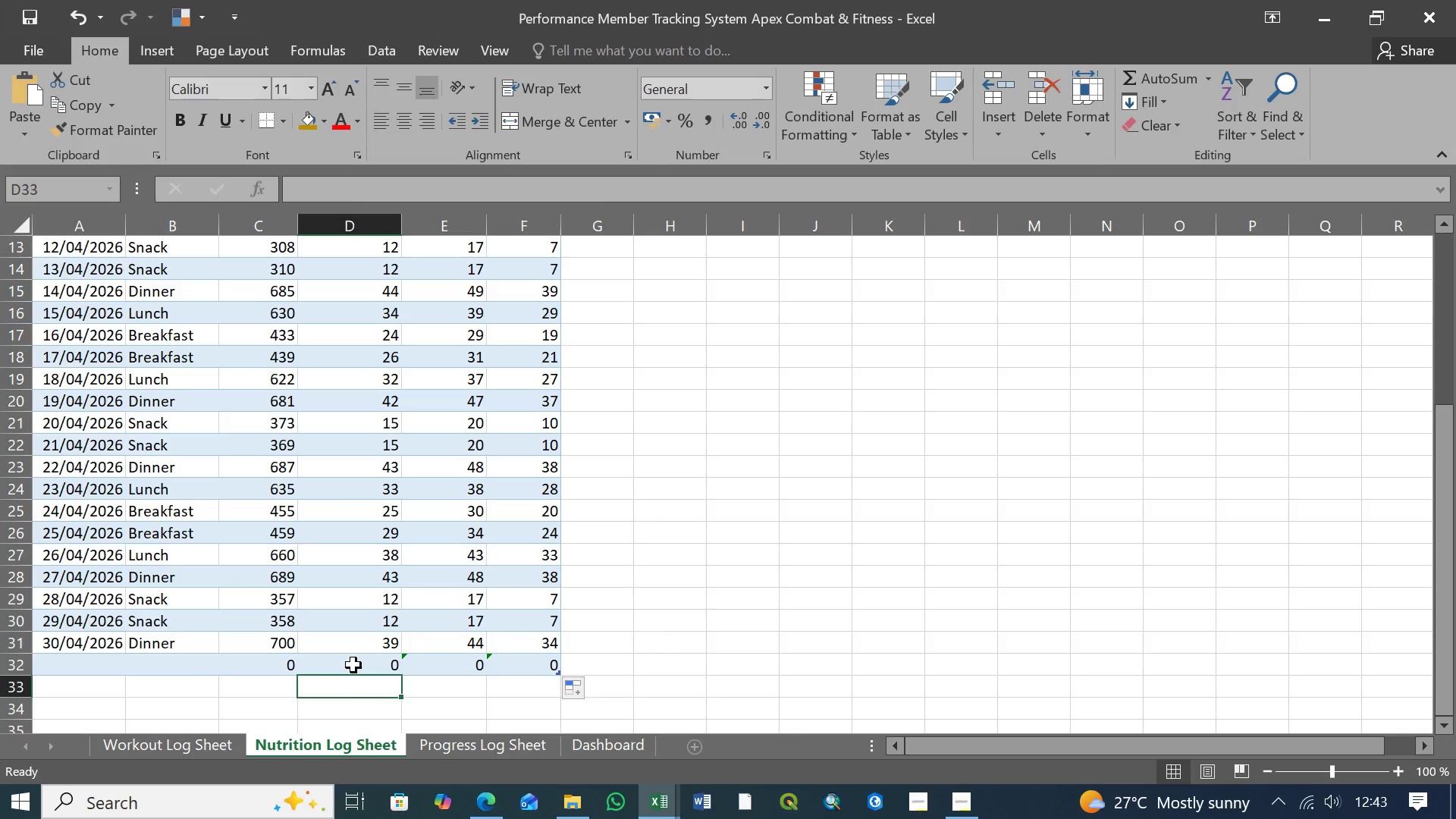 
left_click([353, 665])
 